 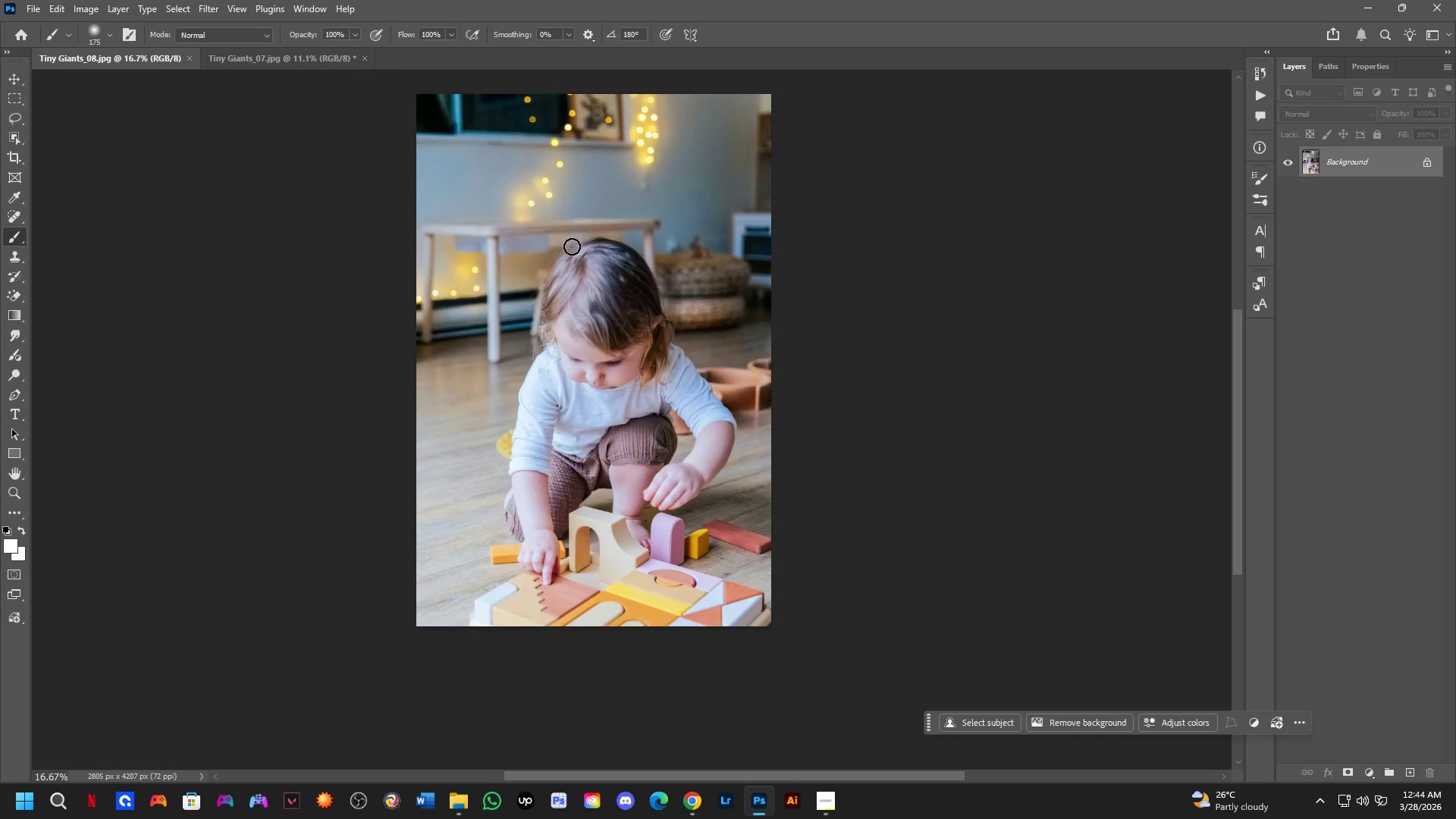 
left_click_drag(start_coordinate=[567, 275], to_coordinate=[544, 317])
 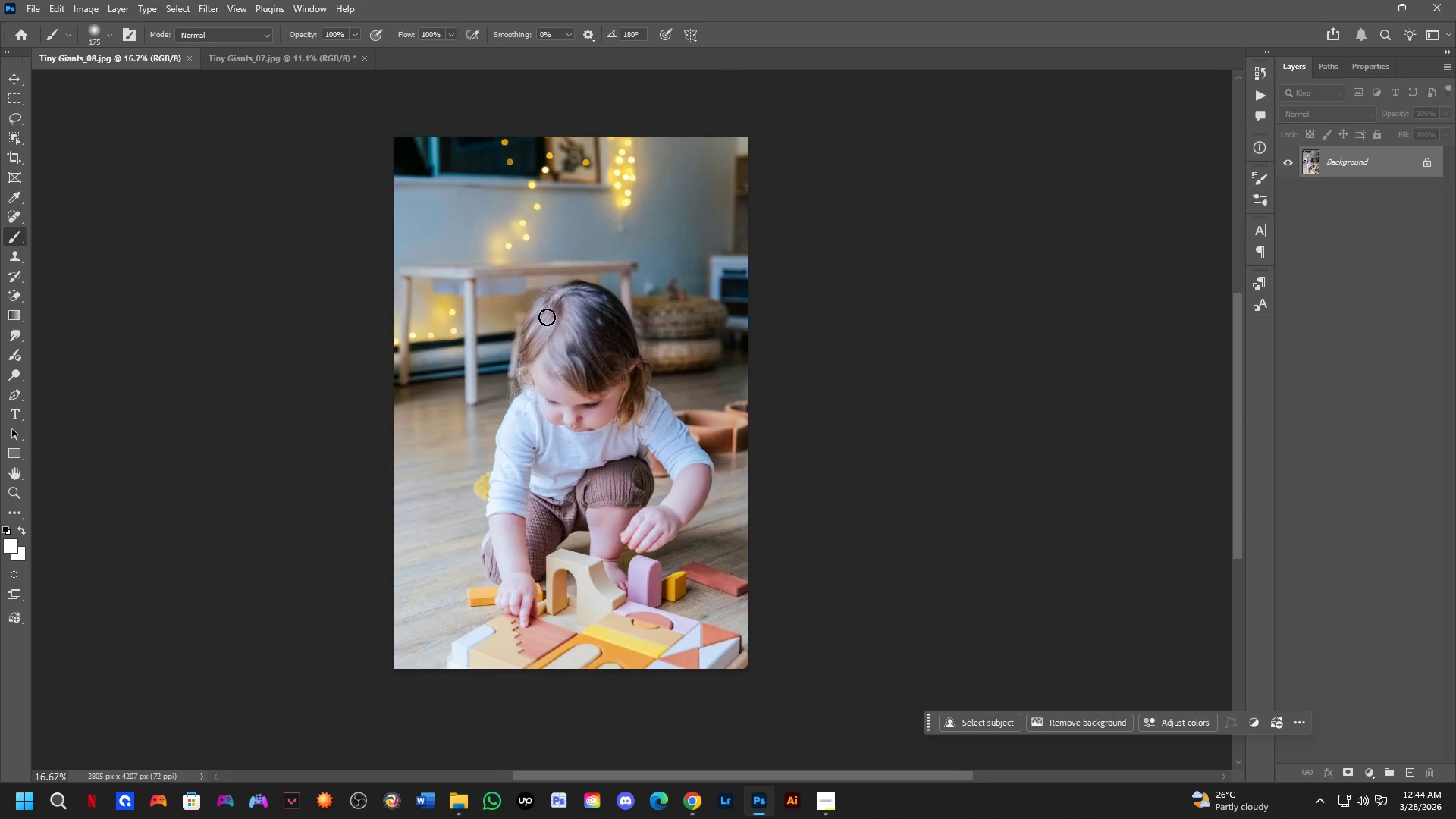 
scroll: coordinate [585, 231], scroll_direction: down, amount: 3.0
 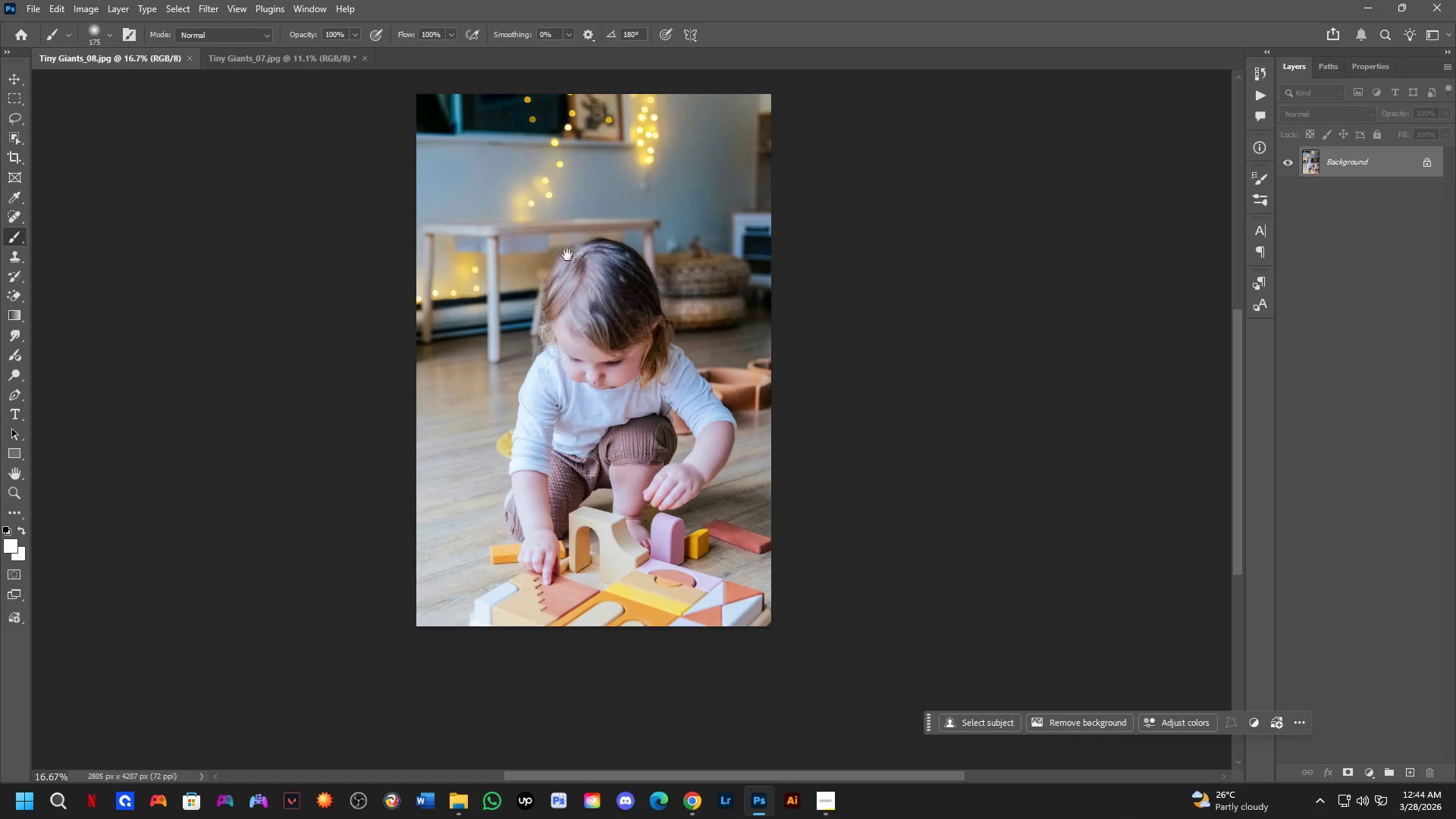 
hold_key(key=Space, duration=0.53)
 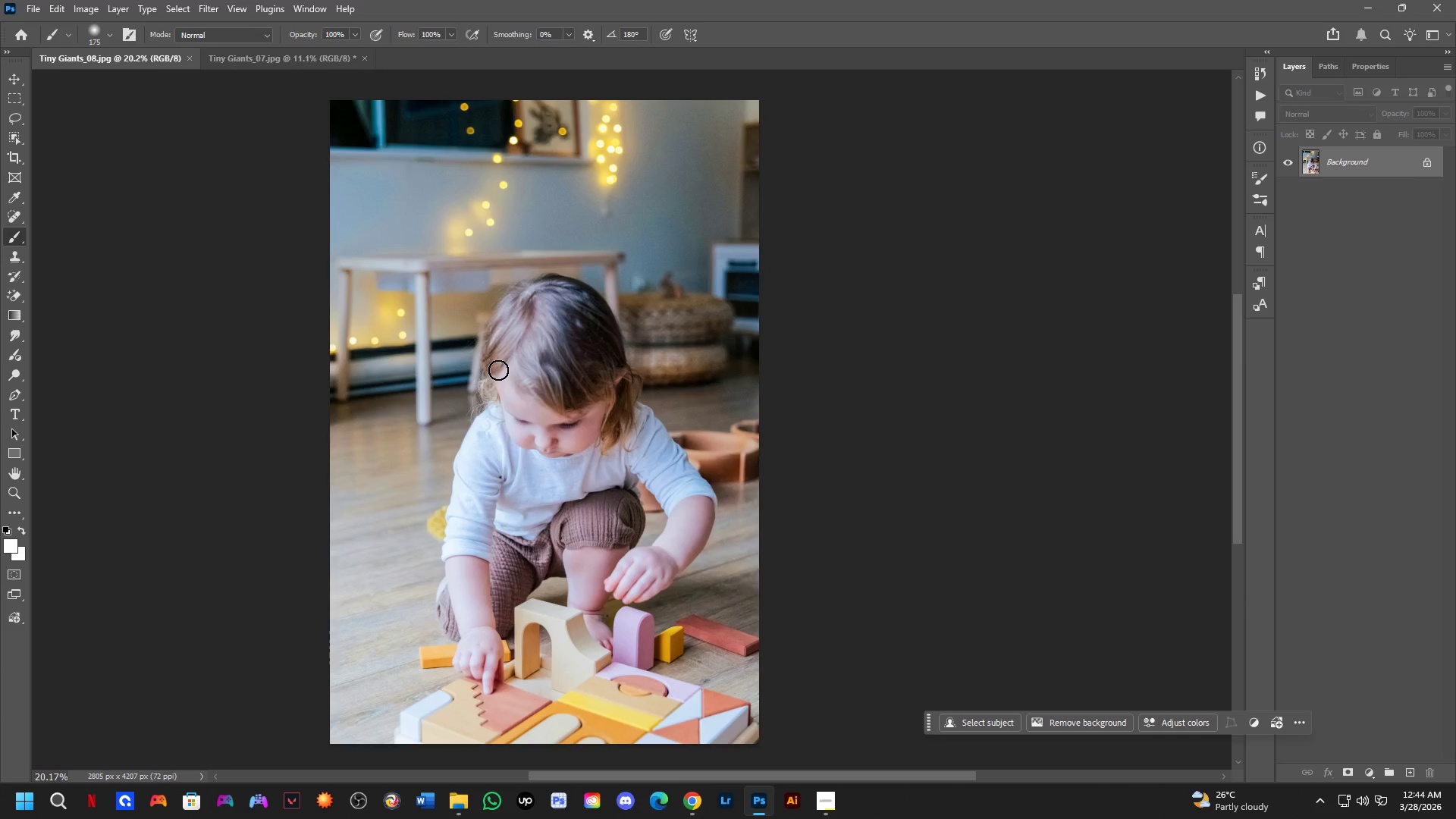 
left_click_drag(start_coordinate=[530, 371], to_coordinate=[500, 370])
 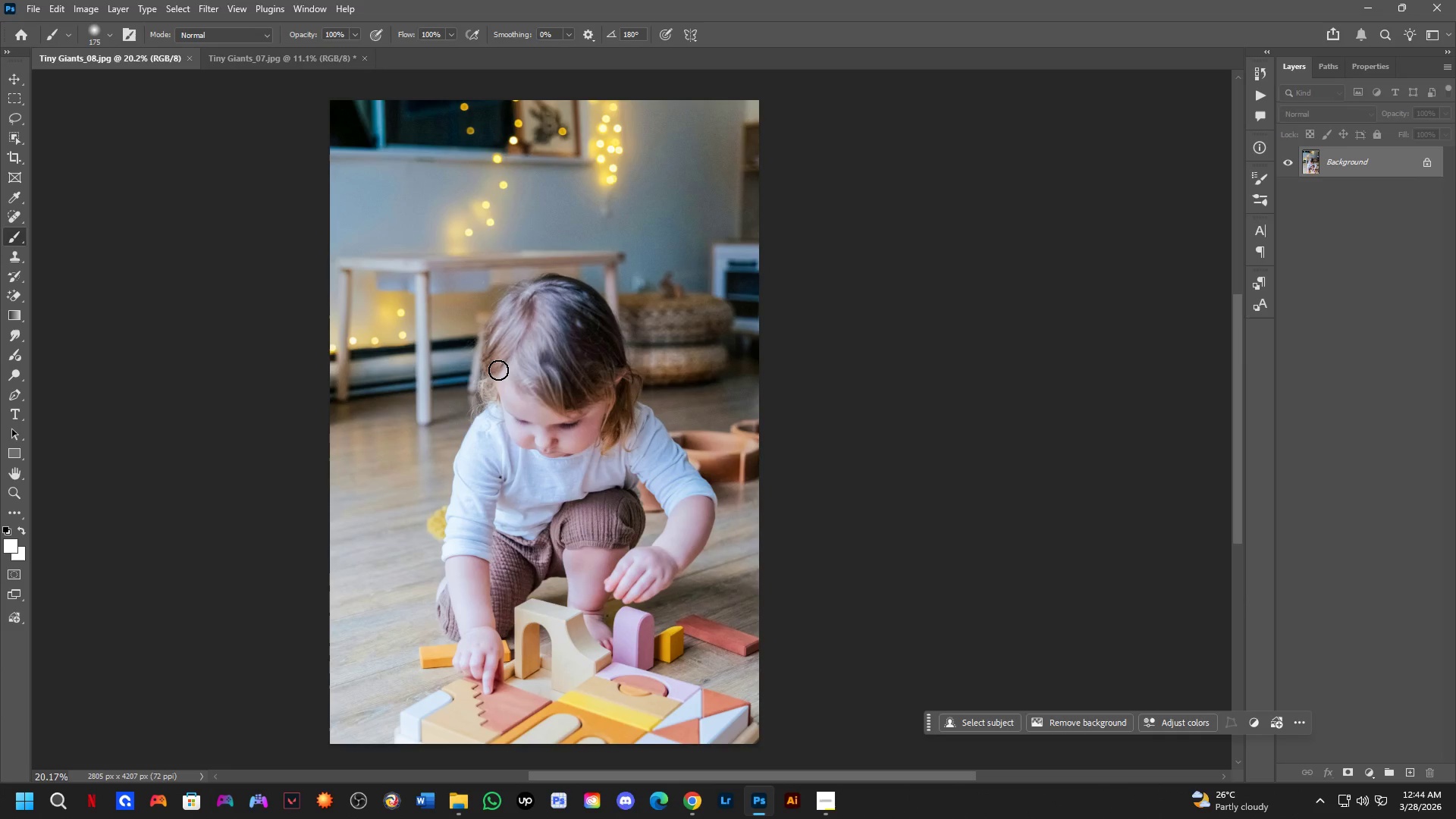 
scroll: coordinate [529, 337], scroll_direction: up, amount: 2.0
 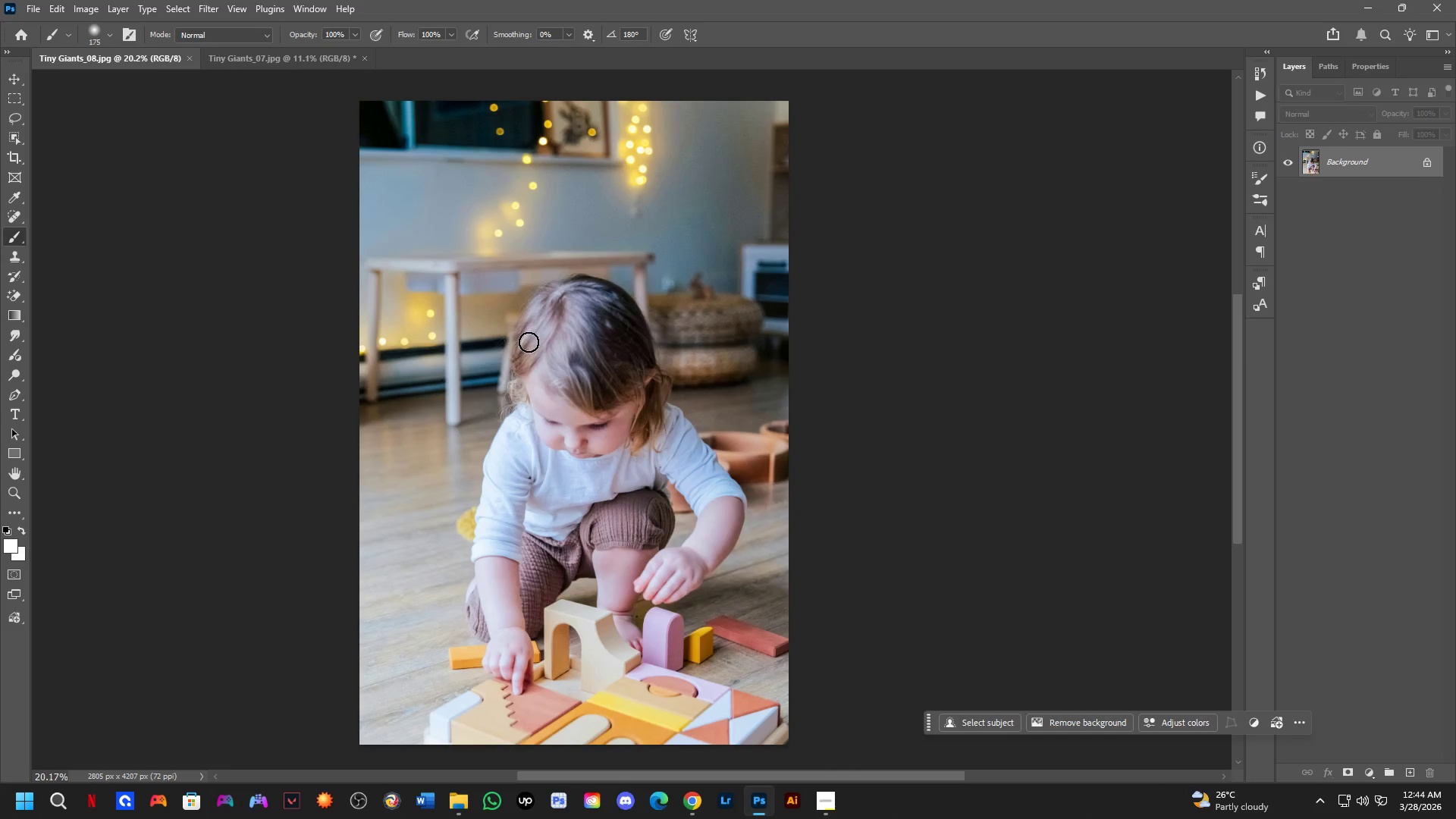 
wait(7.56)
 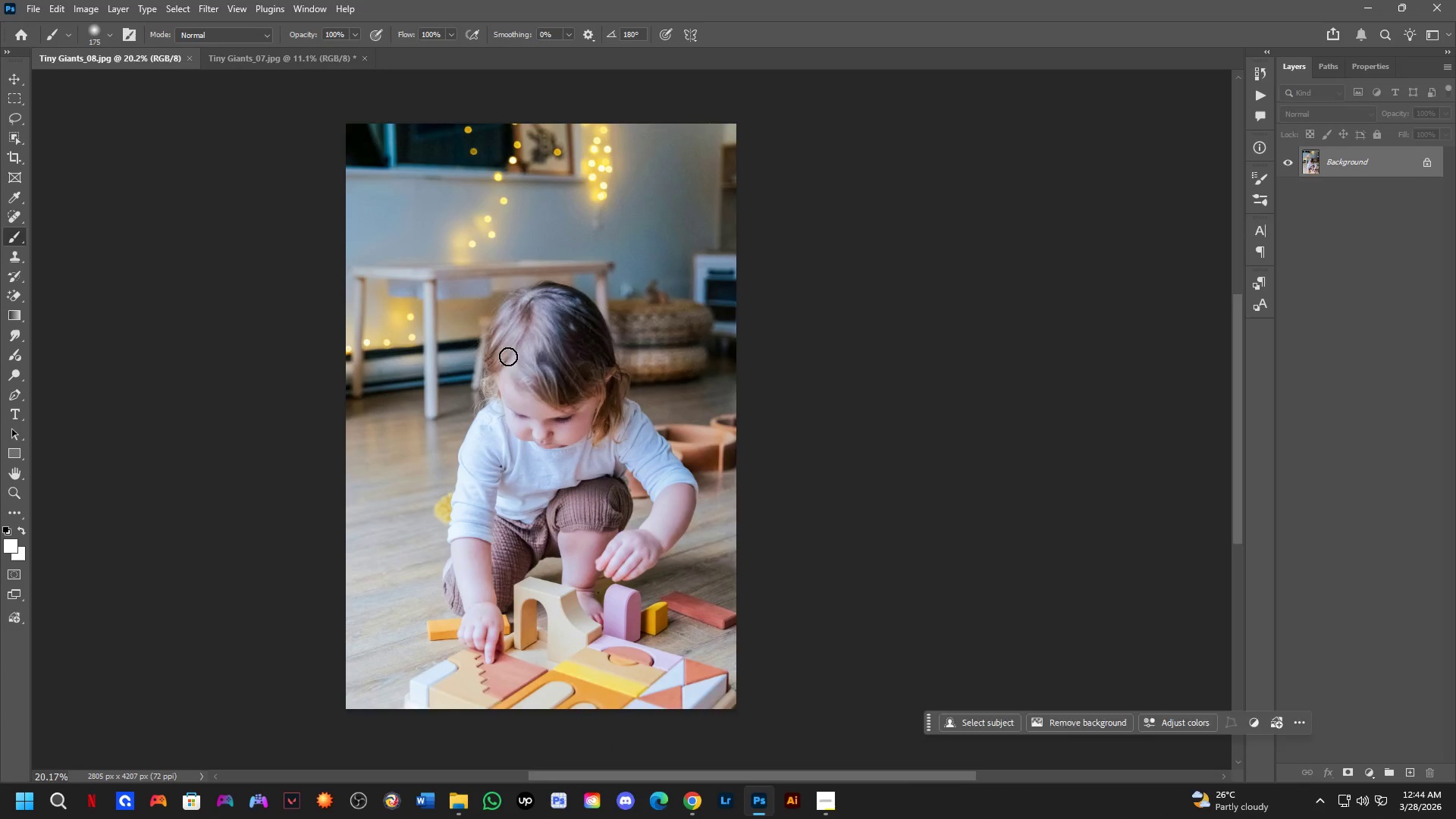 
hold_key(key=Space, duration=0.45)
 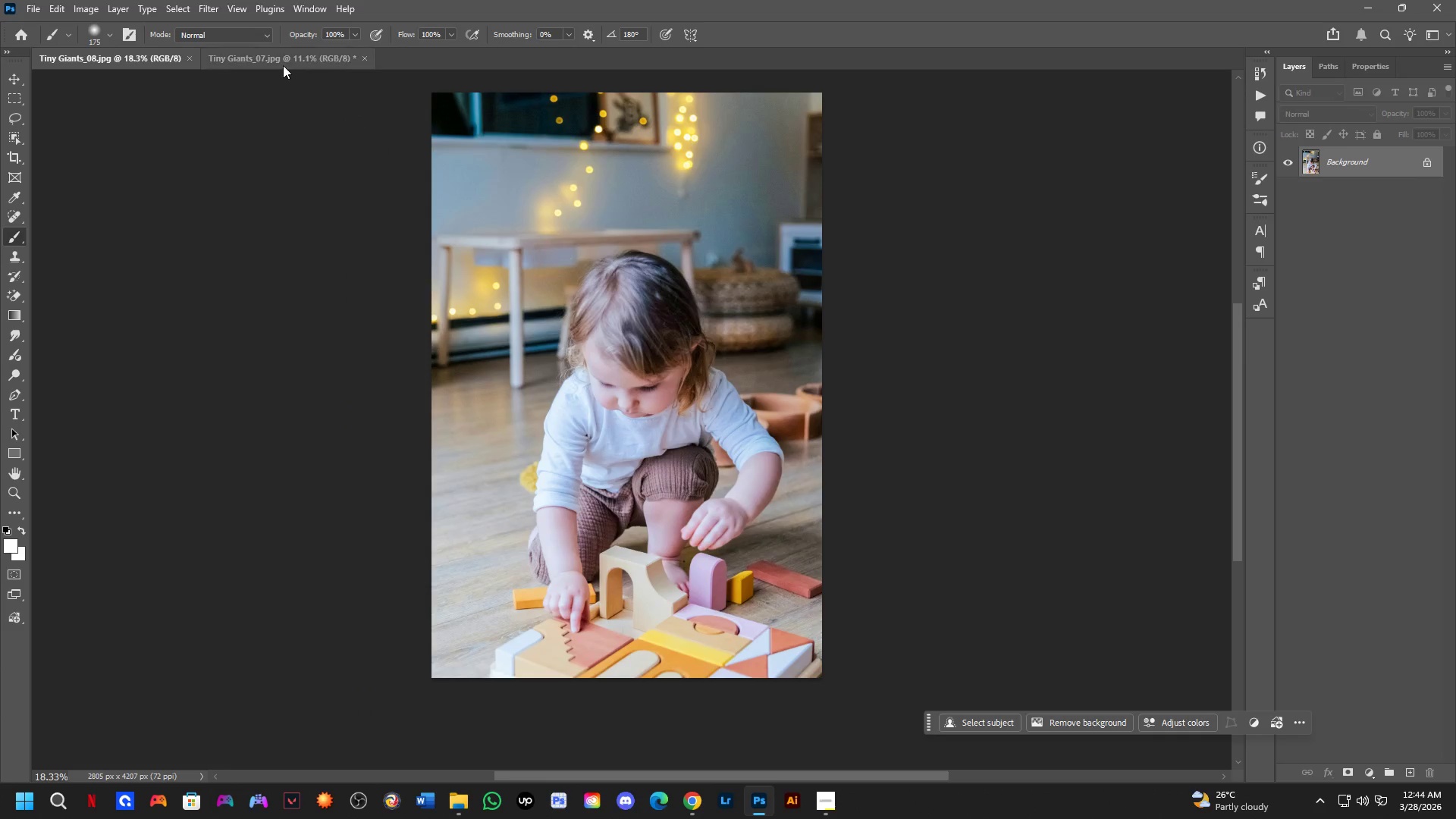 
left_click_drag(start_coordinate=[541, 390], to_coordinate=[597, 379])
 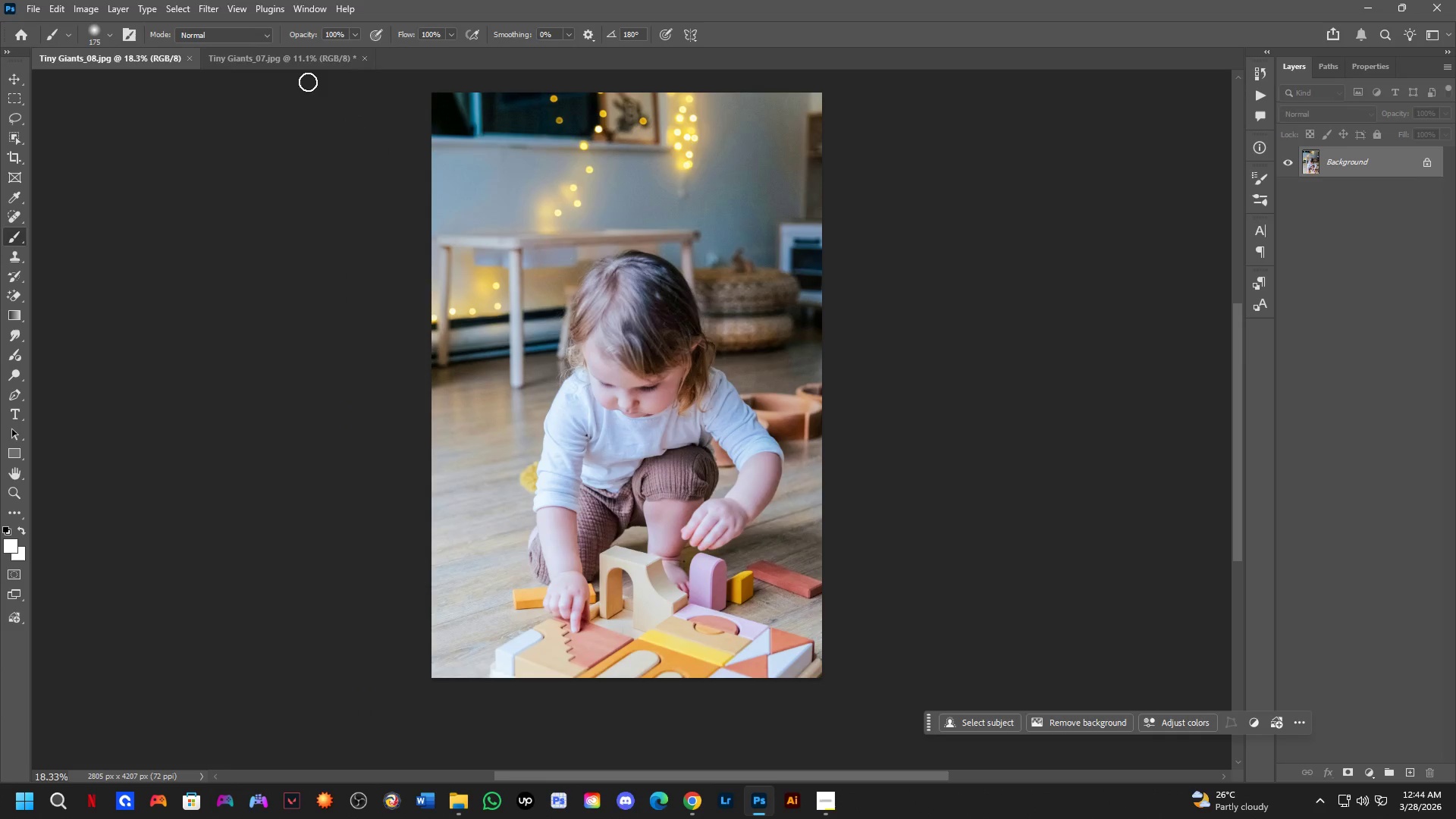 
scroll: coordinate [507, 356], scroll_direction: down, amount: 1.0
 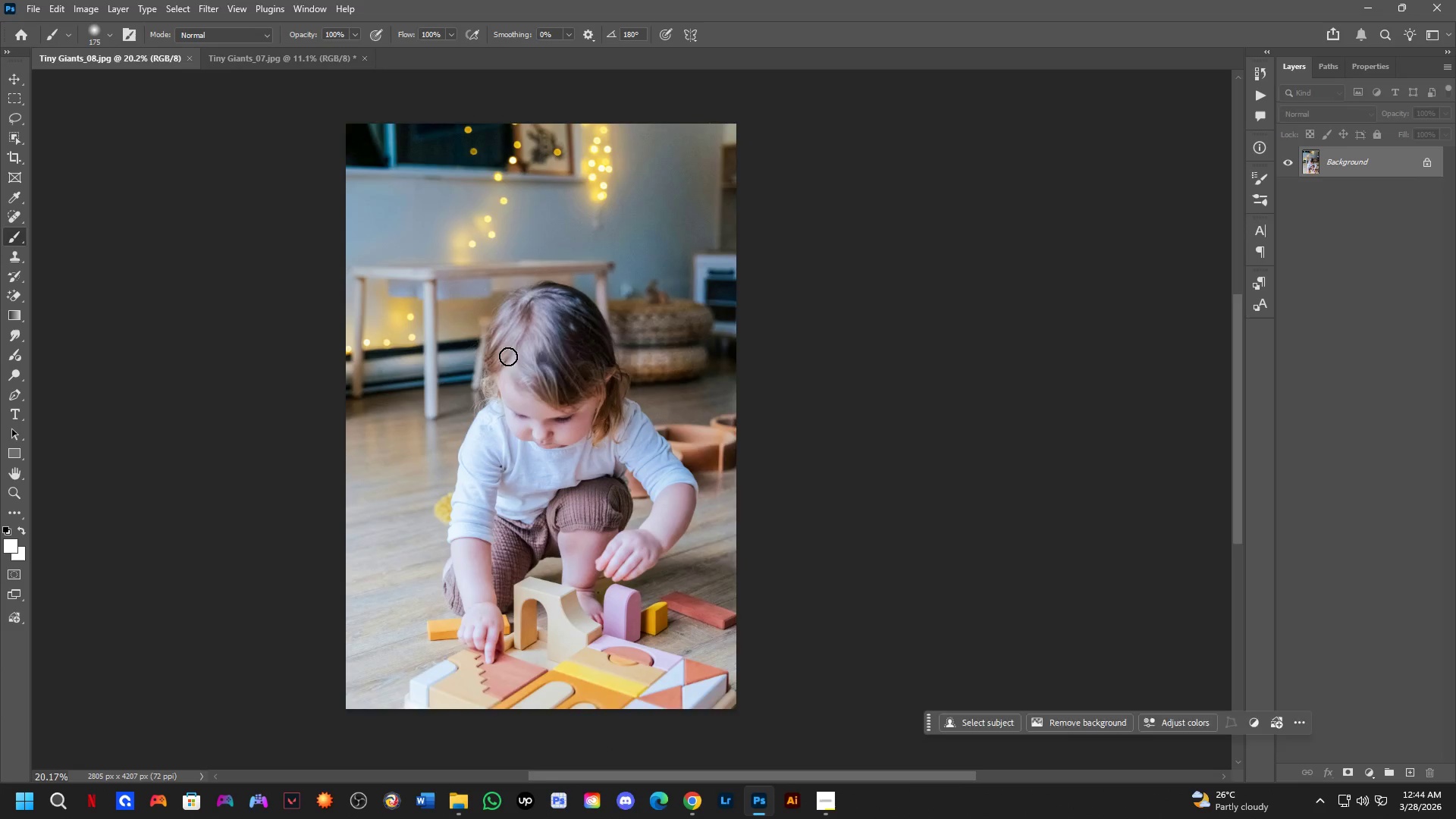 
left_click([283, 65])
 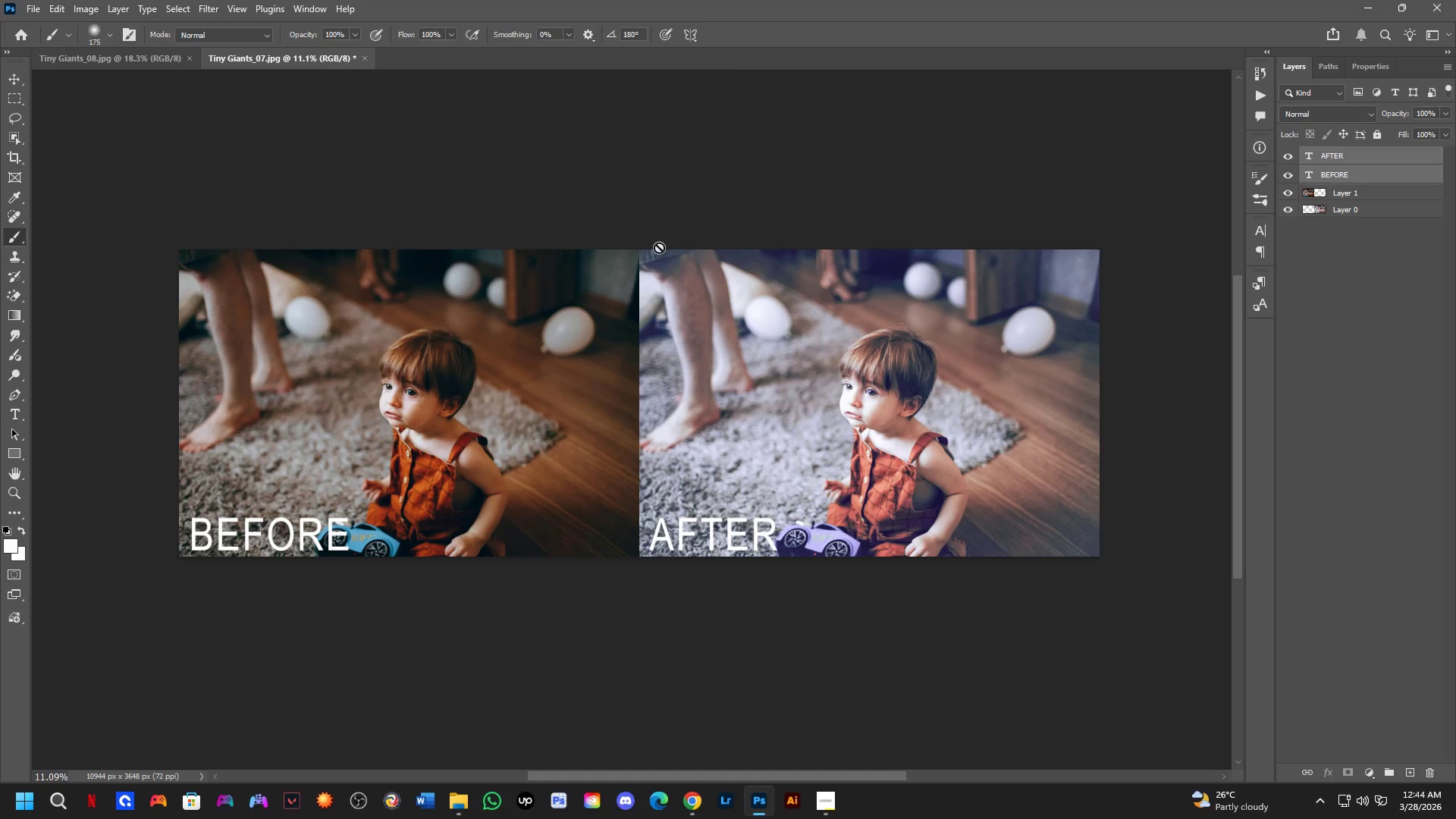 
hold_key(key=Space, duration=0.41)
 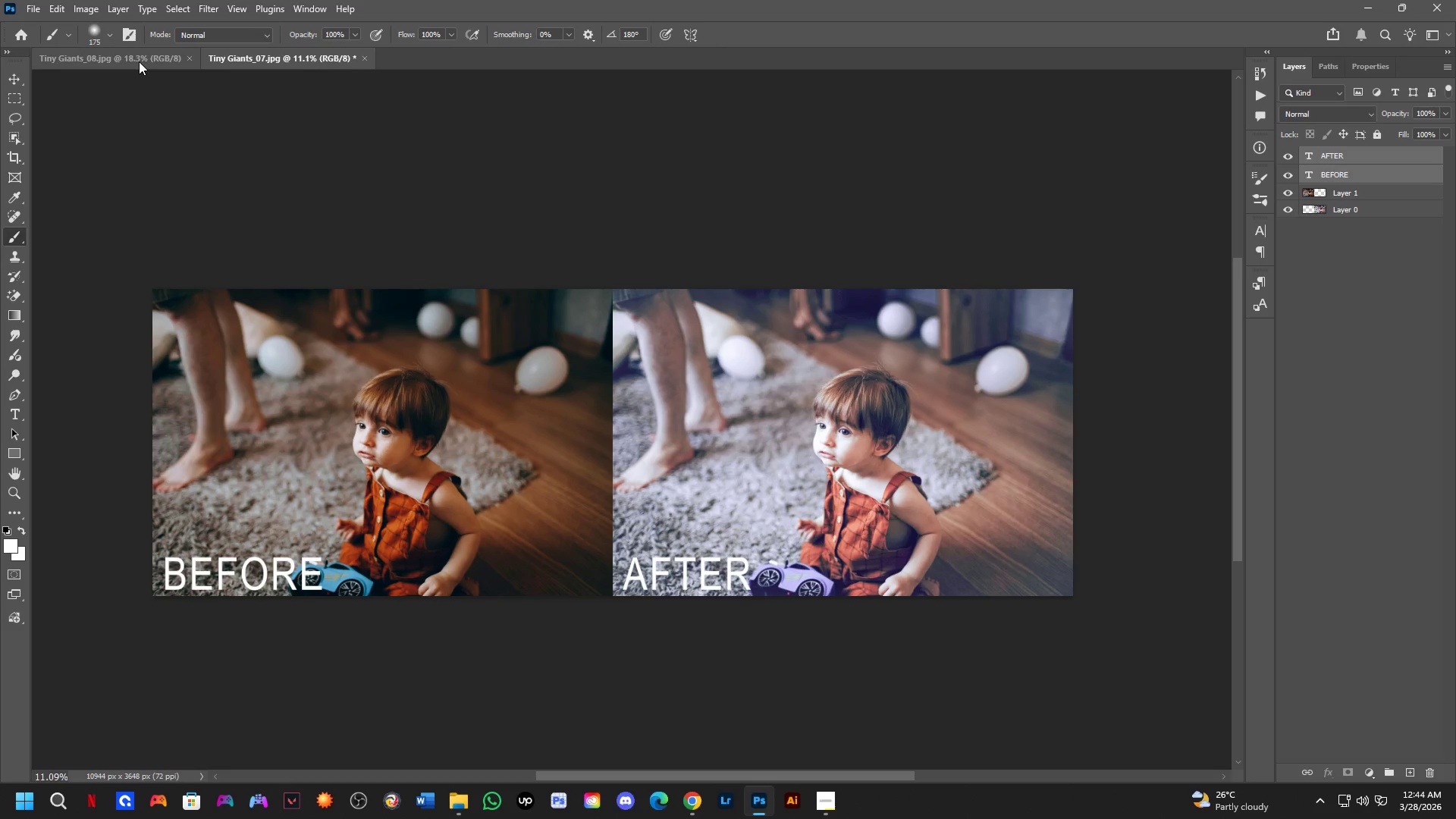 
left_click_drag(start_coordinate=[666, 387], to_coordinate=[639, 426])
 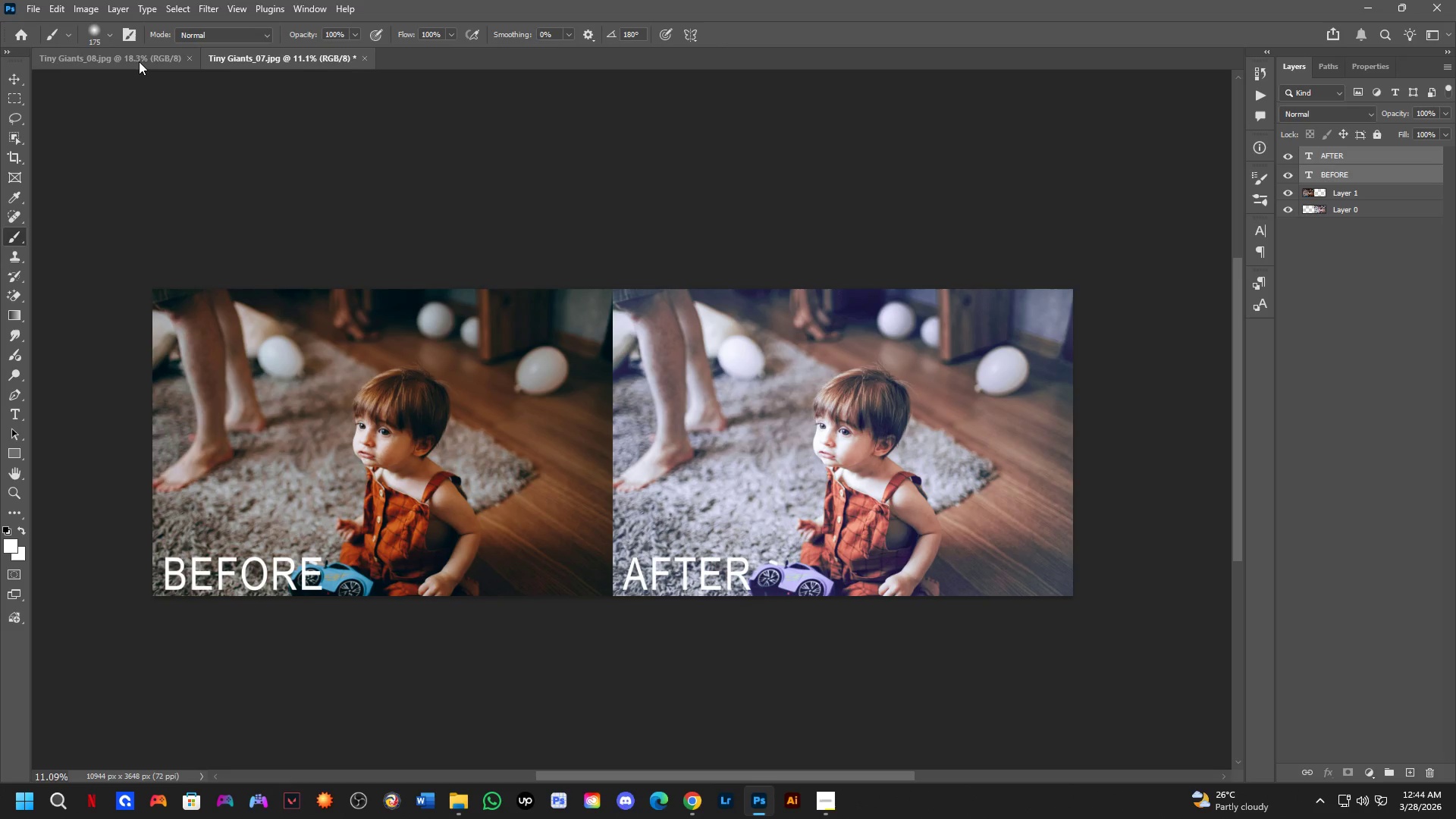 
left_click([139, 61])
 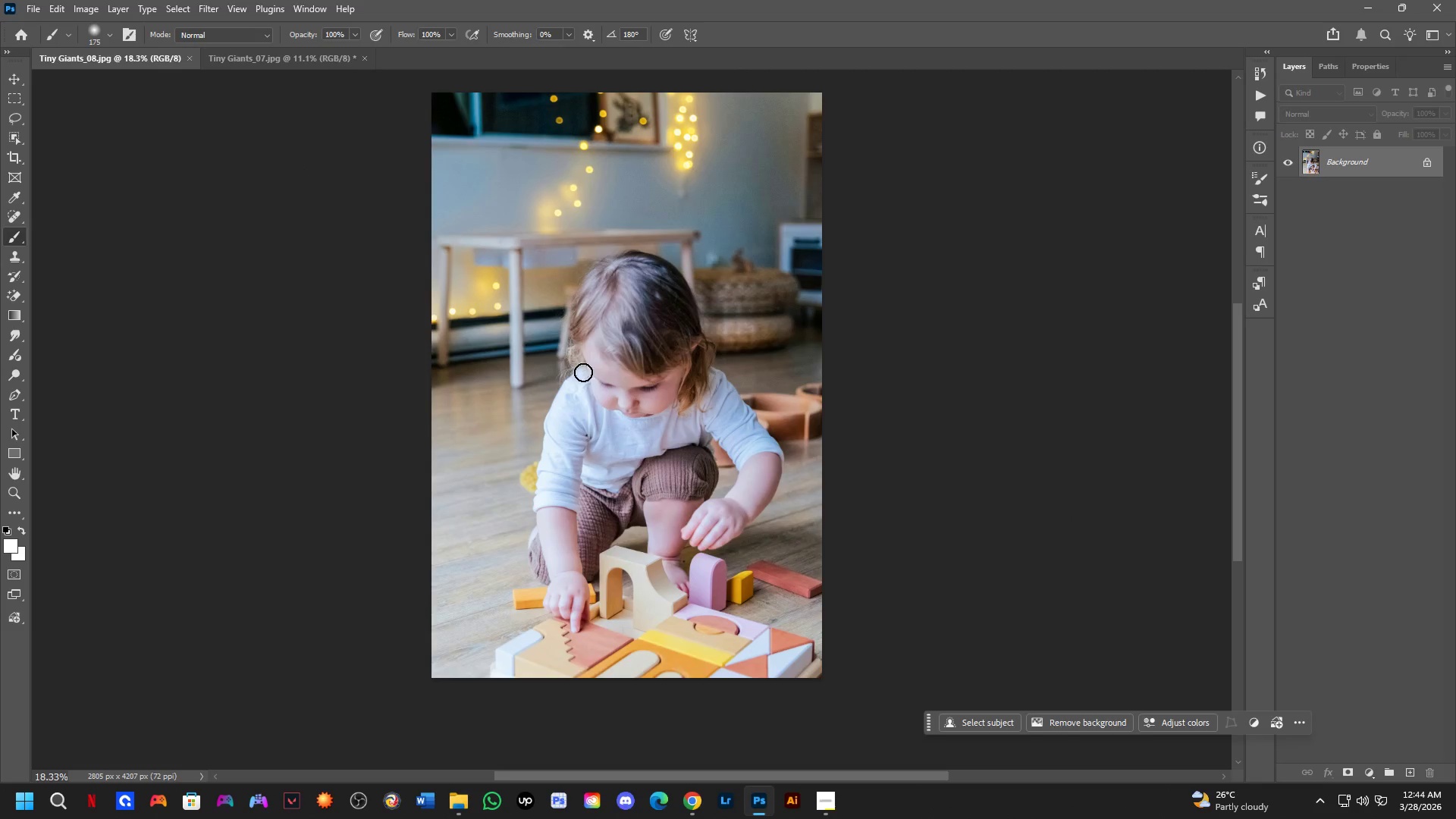 
hold_key(key=Space, duration=0.42)
 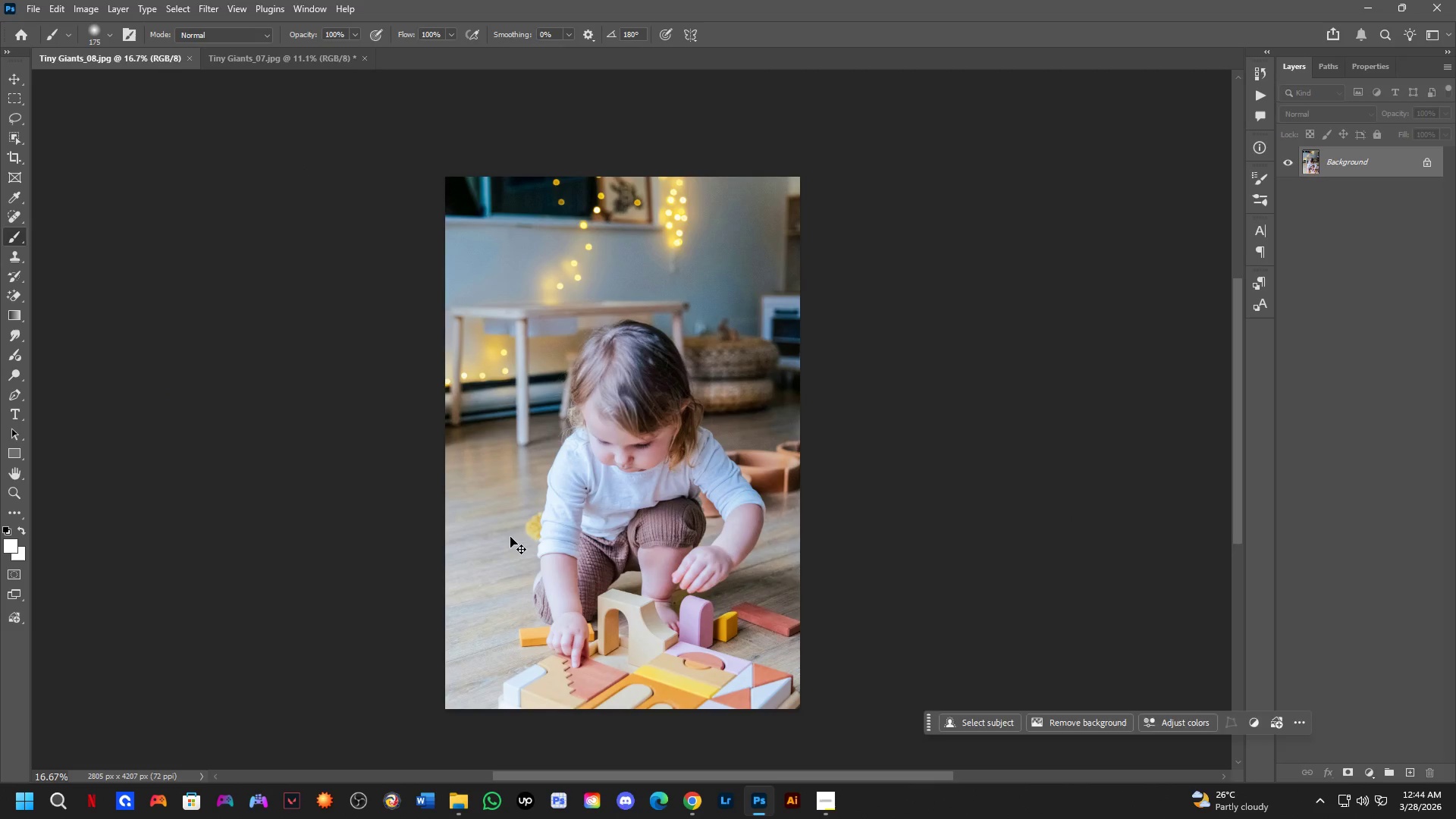 
left_click_drag(start_coordinate=[598, 397], to_coordinate=[598, 453])
 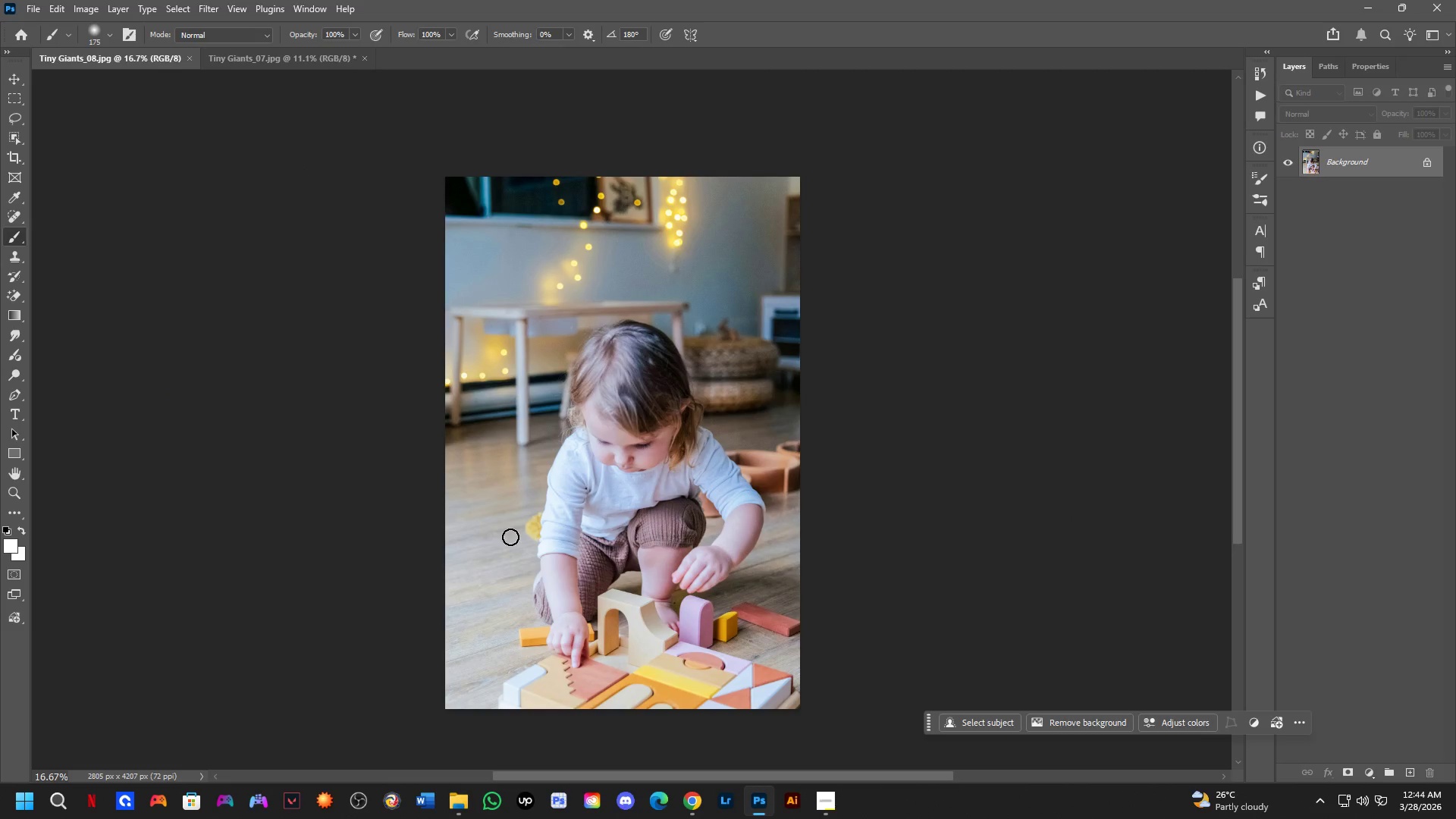 
scroll: coordinate [583, 372], scroll_direction: down, amount: 1.0
 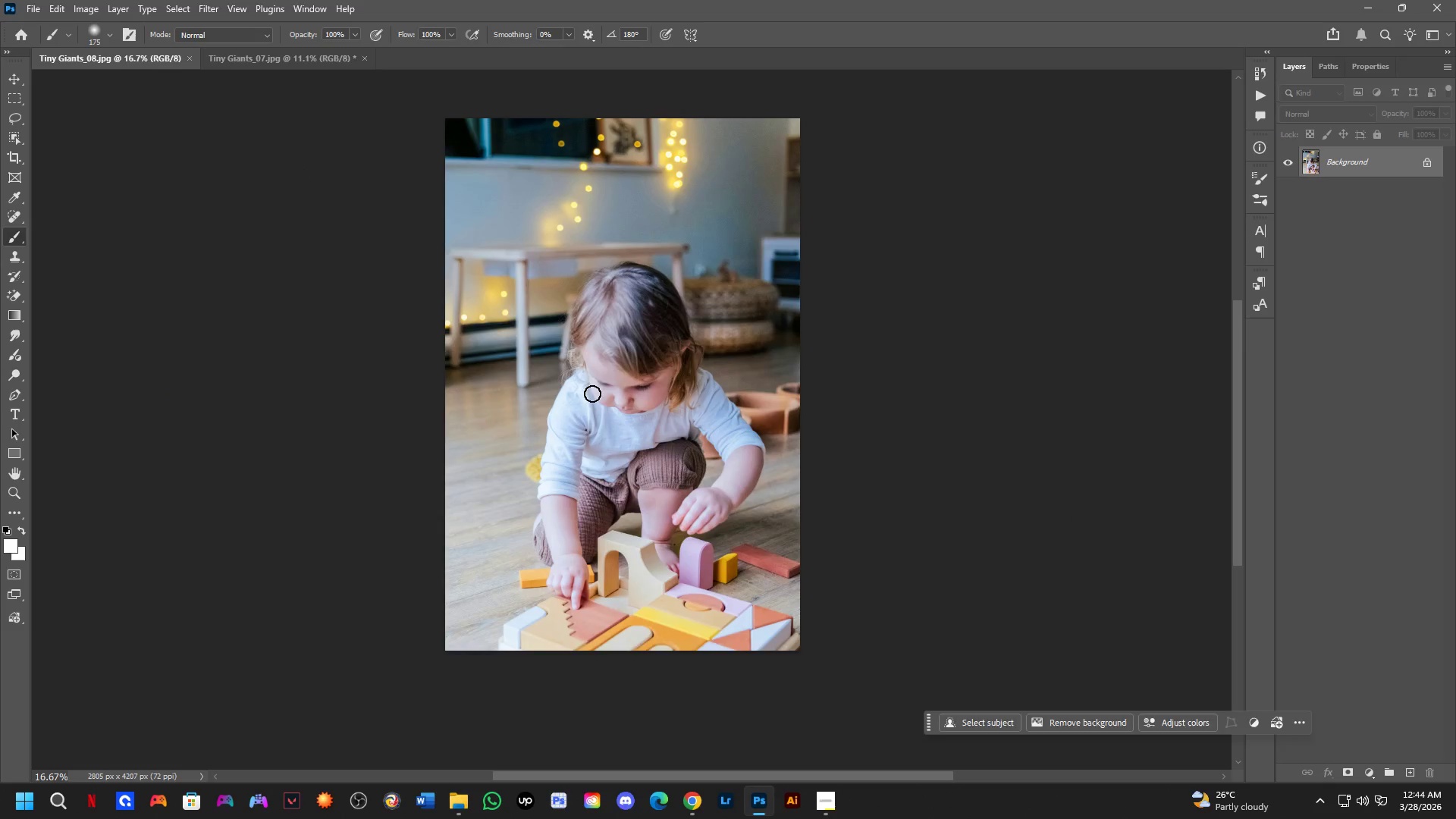 
key(Control+ControlLeft)
 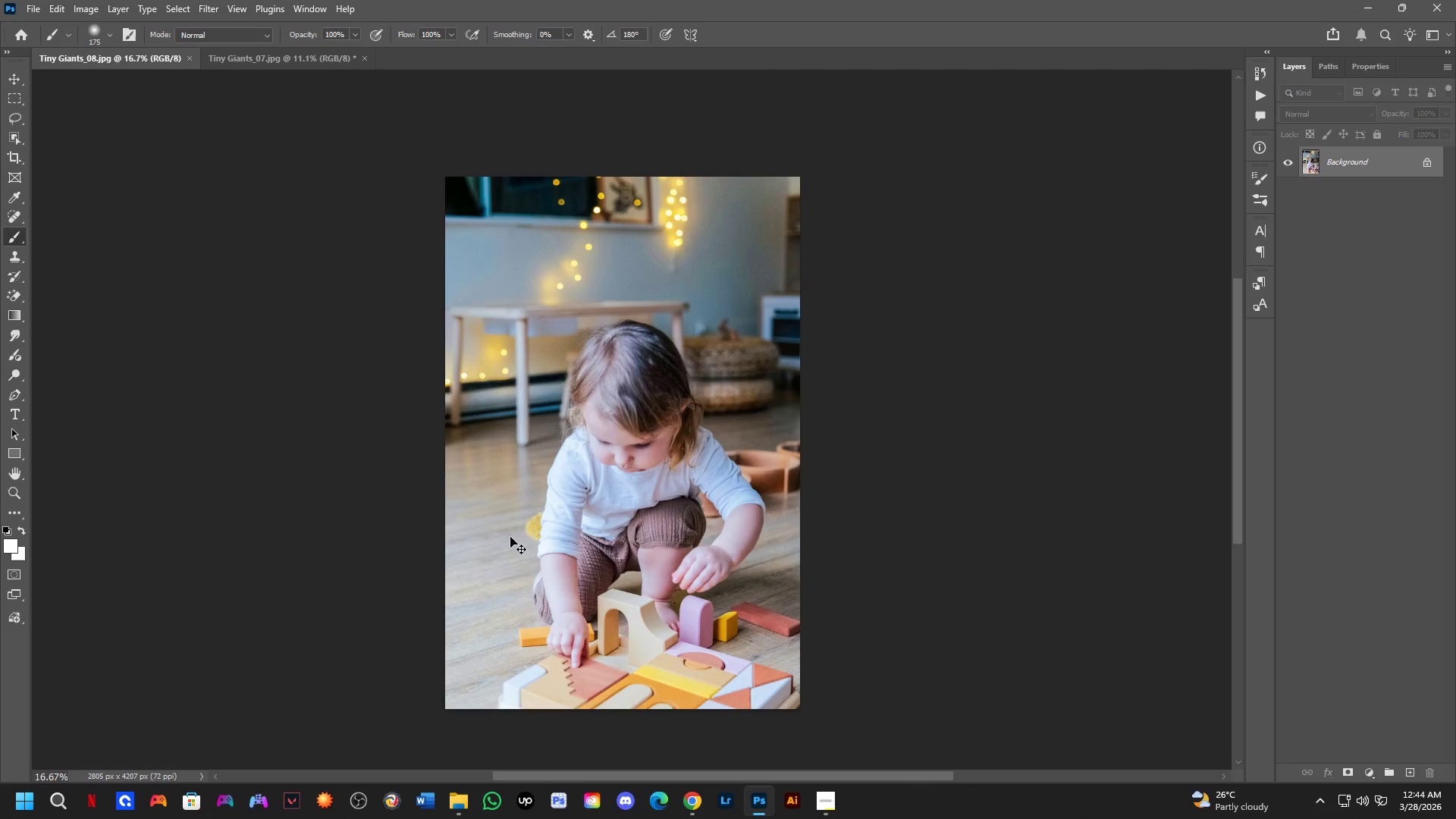 
key(Control+O)
 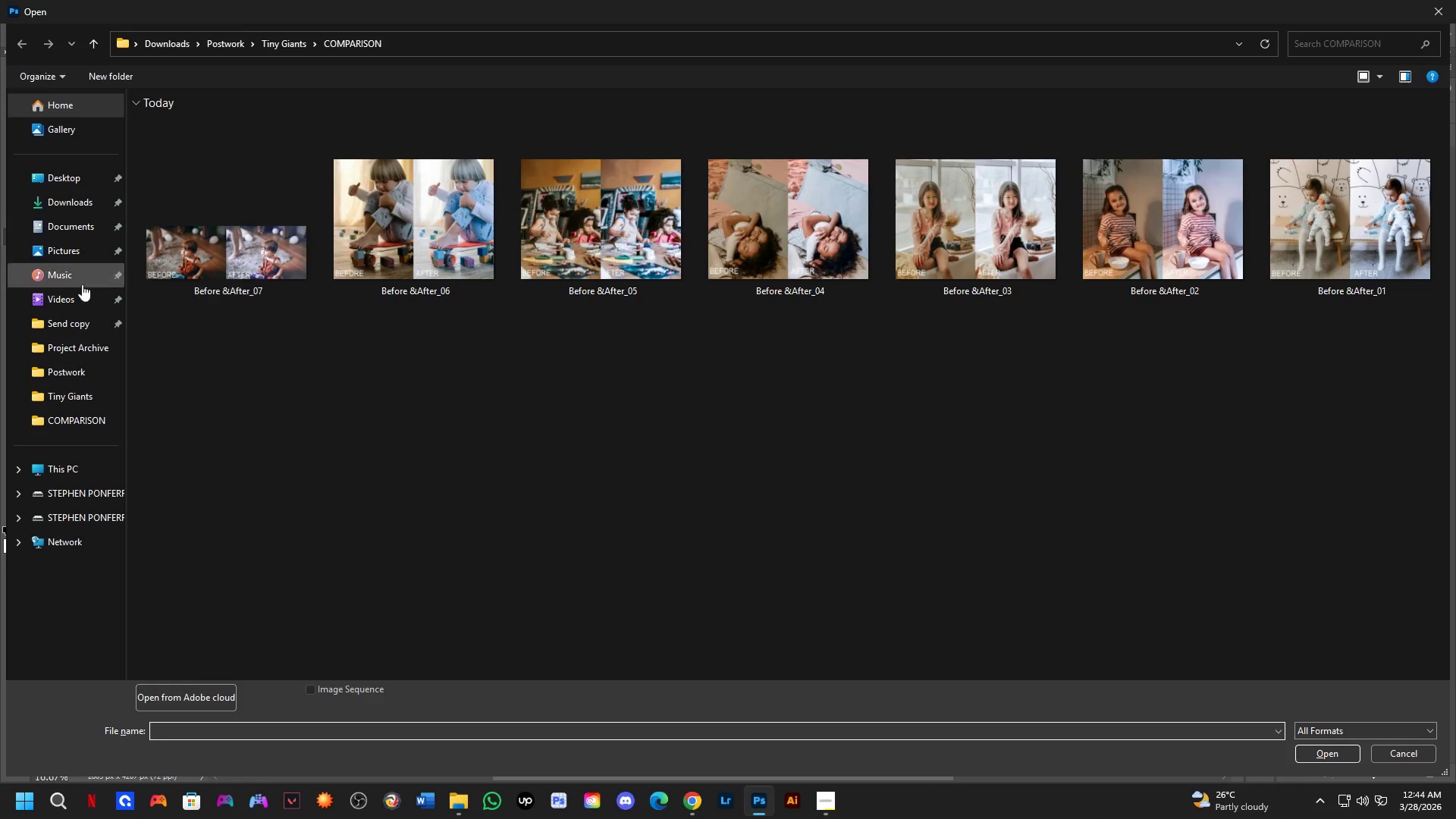 
left_click([55, 200])
 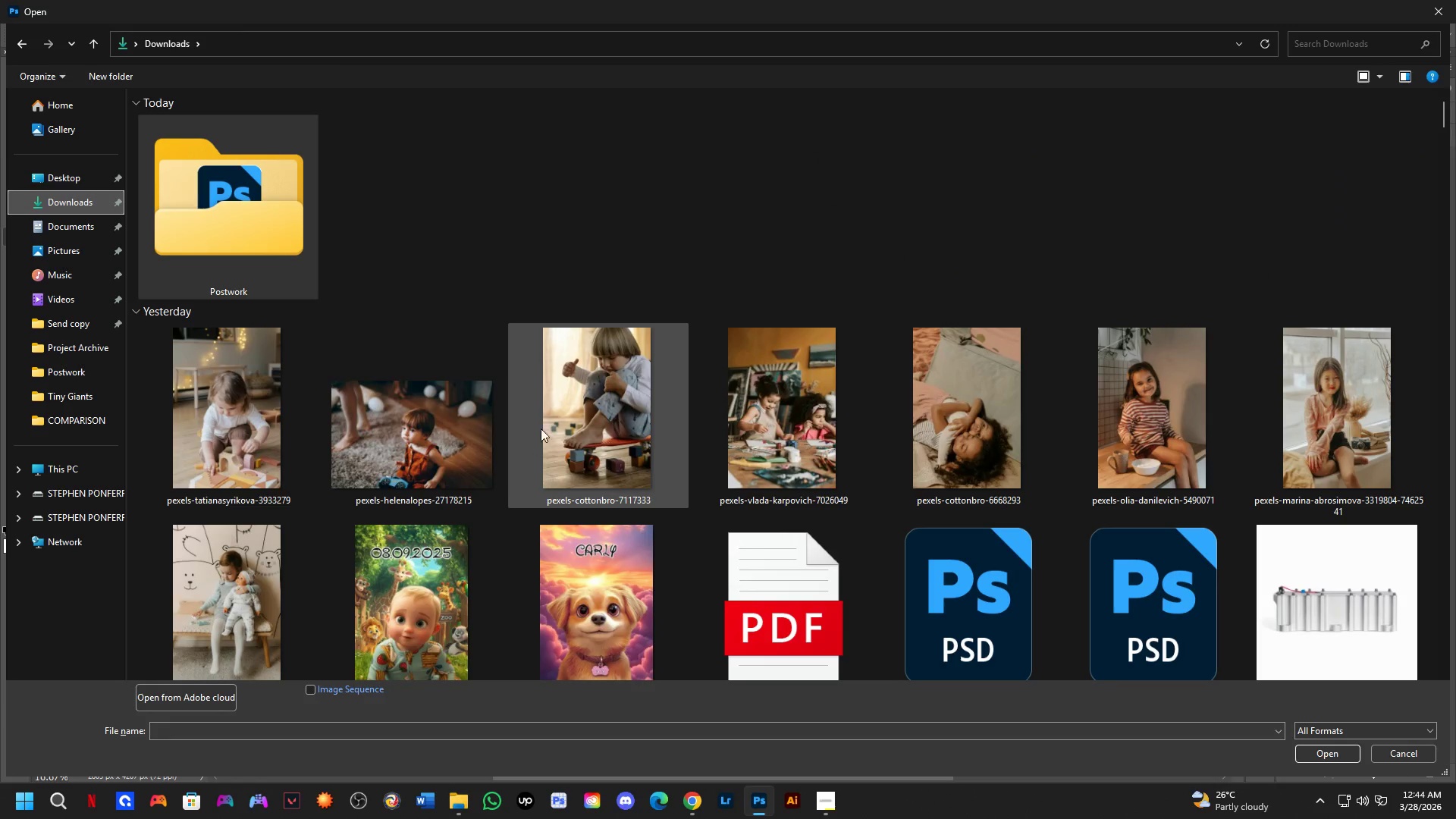 
left_click([266, 425])
 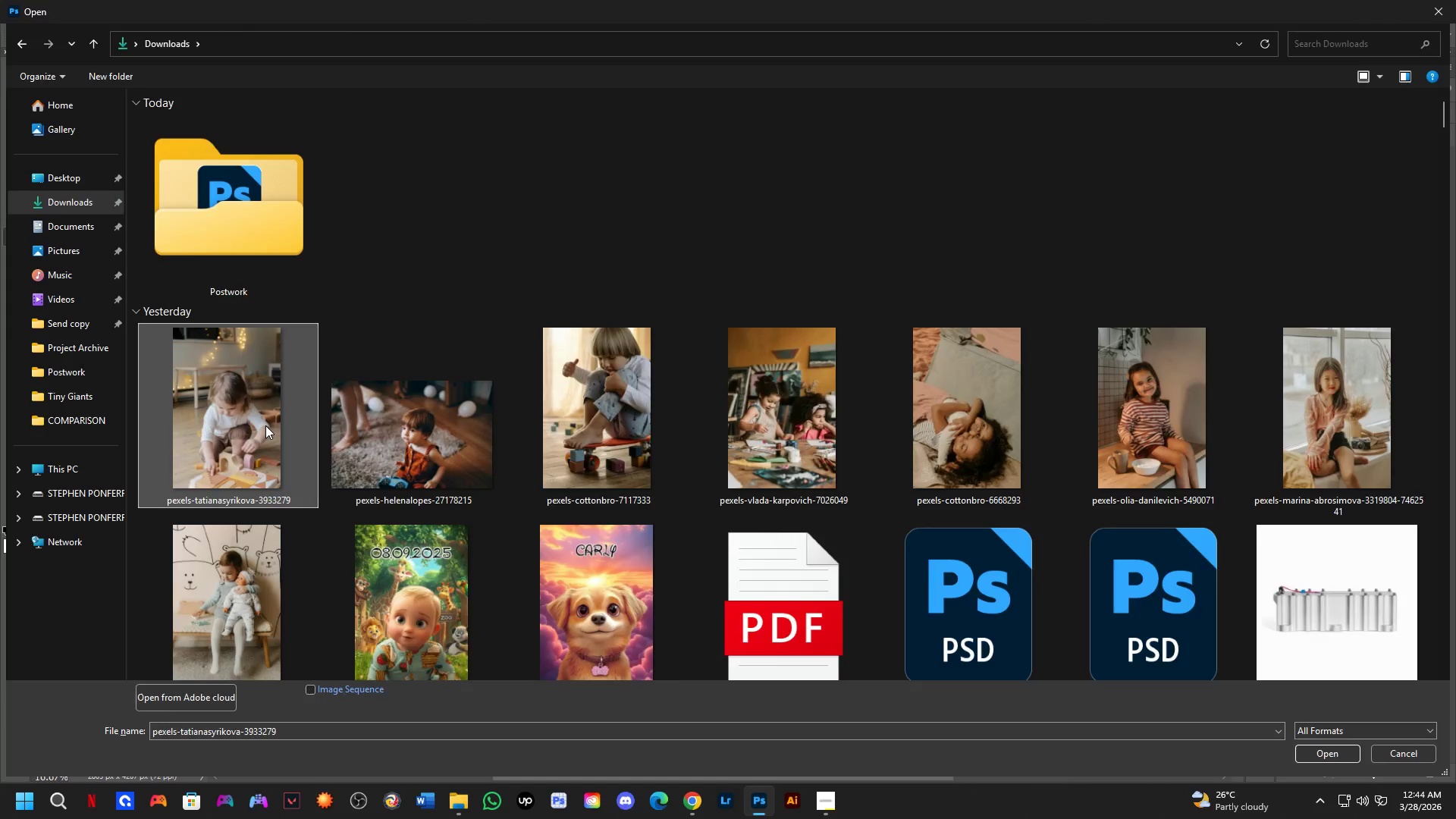 
key(NumpadEnter)
 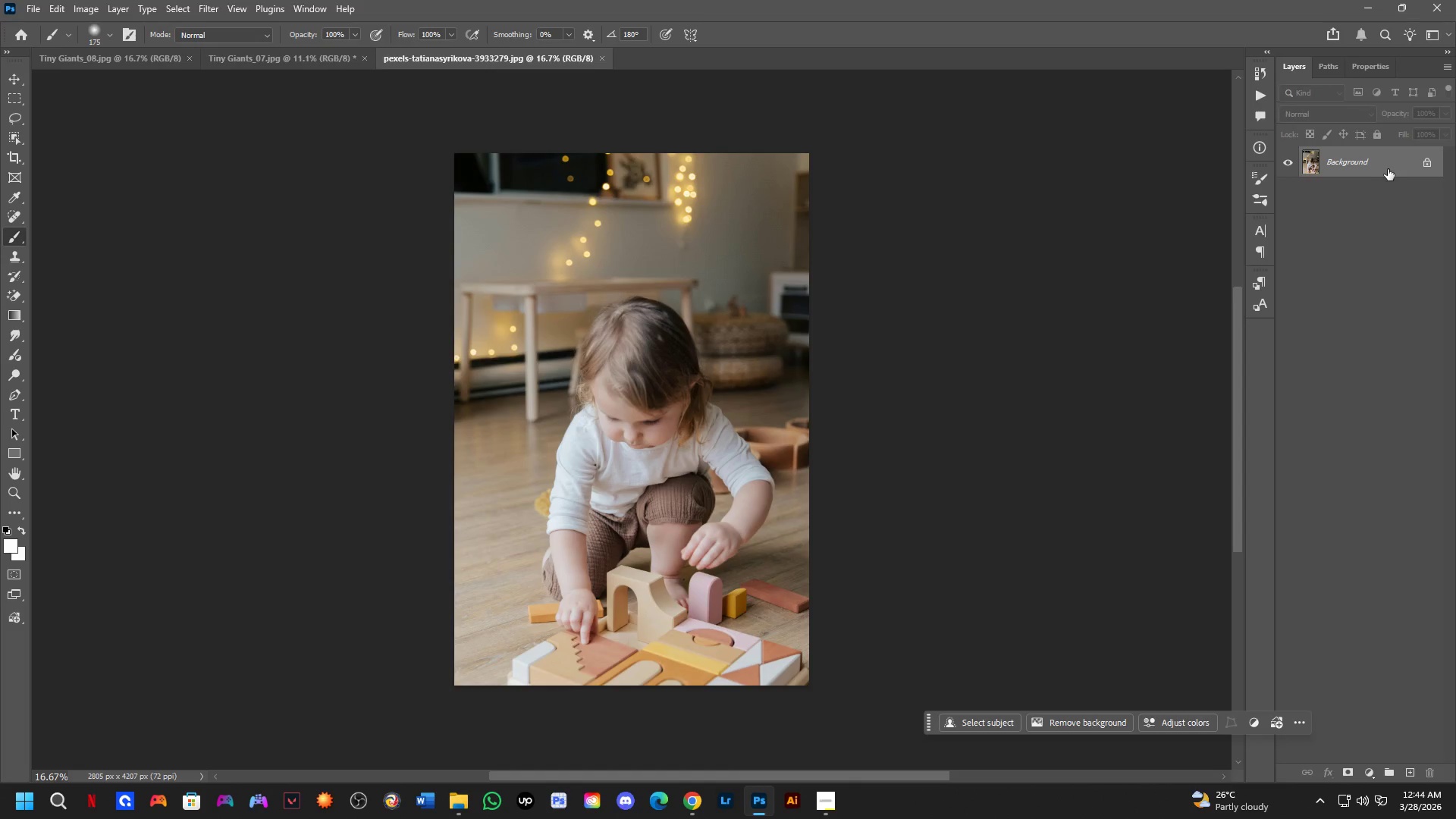 
left_click_drag(start_coordinate=[1404, 164], to_coordinate=[652, 441])
 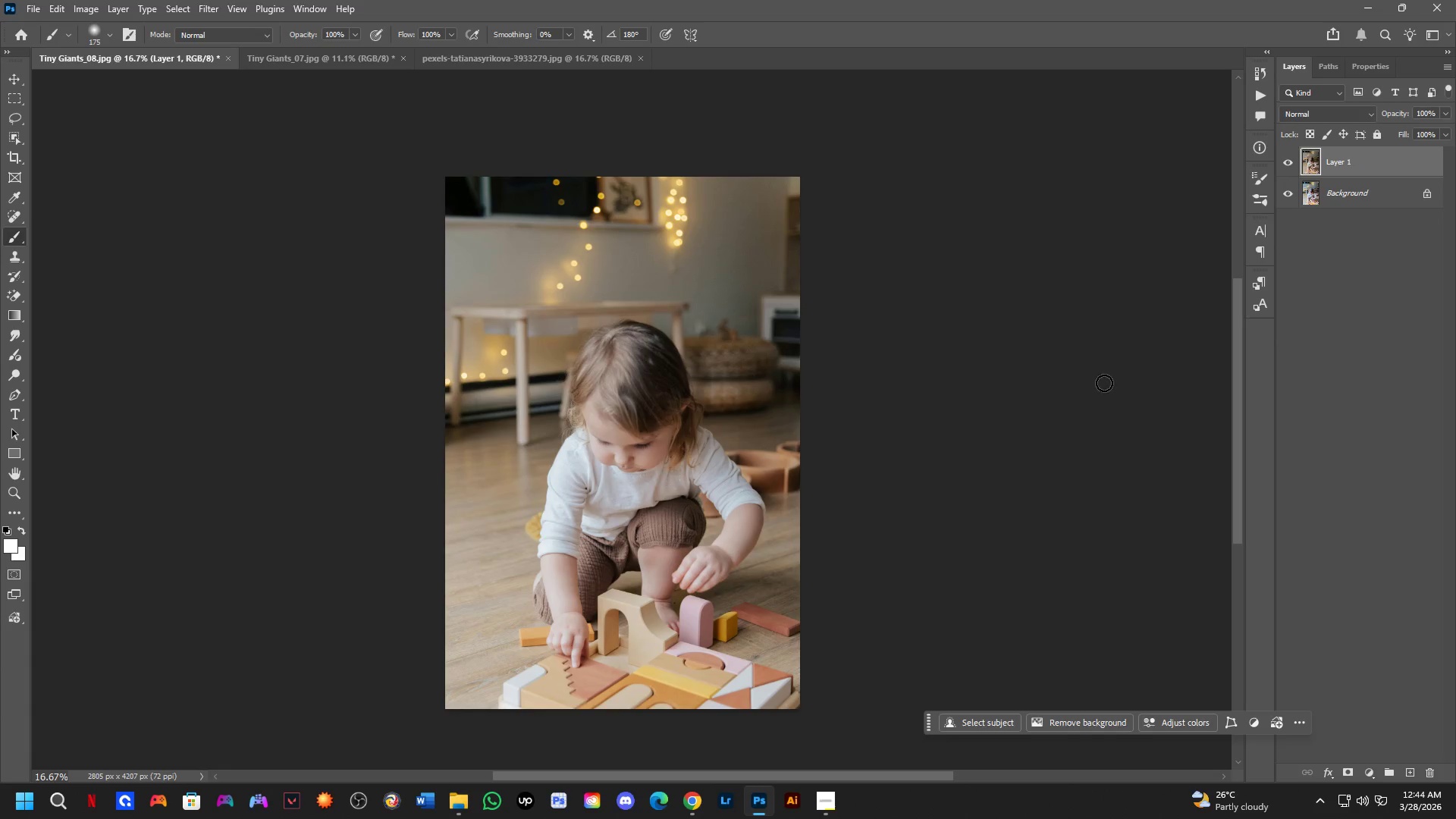 
hold_key(key=ShiftLeft, duration=0.61)
 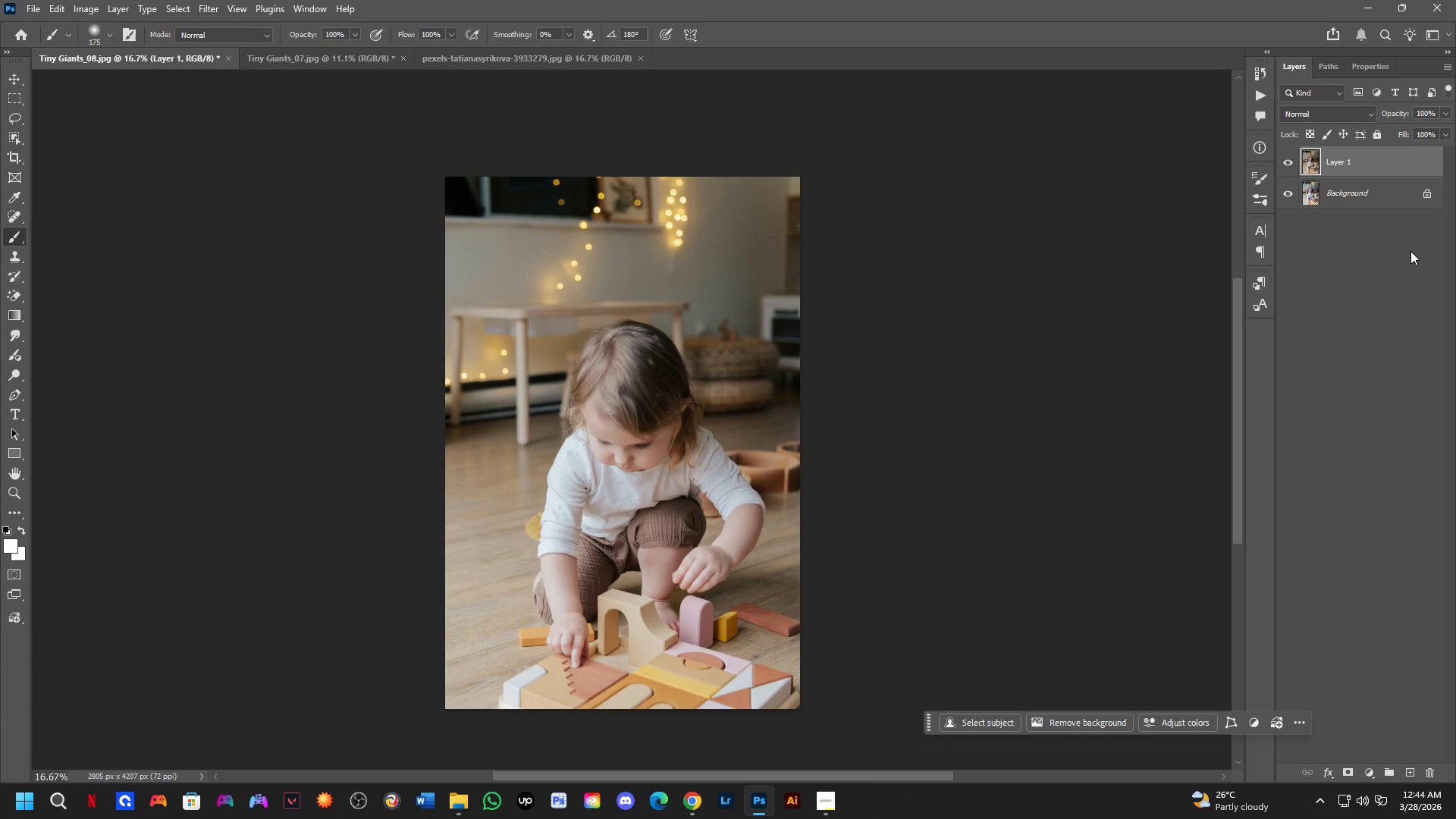 
hold_key(key=ShiftLeft, duration=2.75)
left_click([1426, 187])
 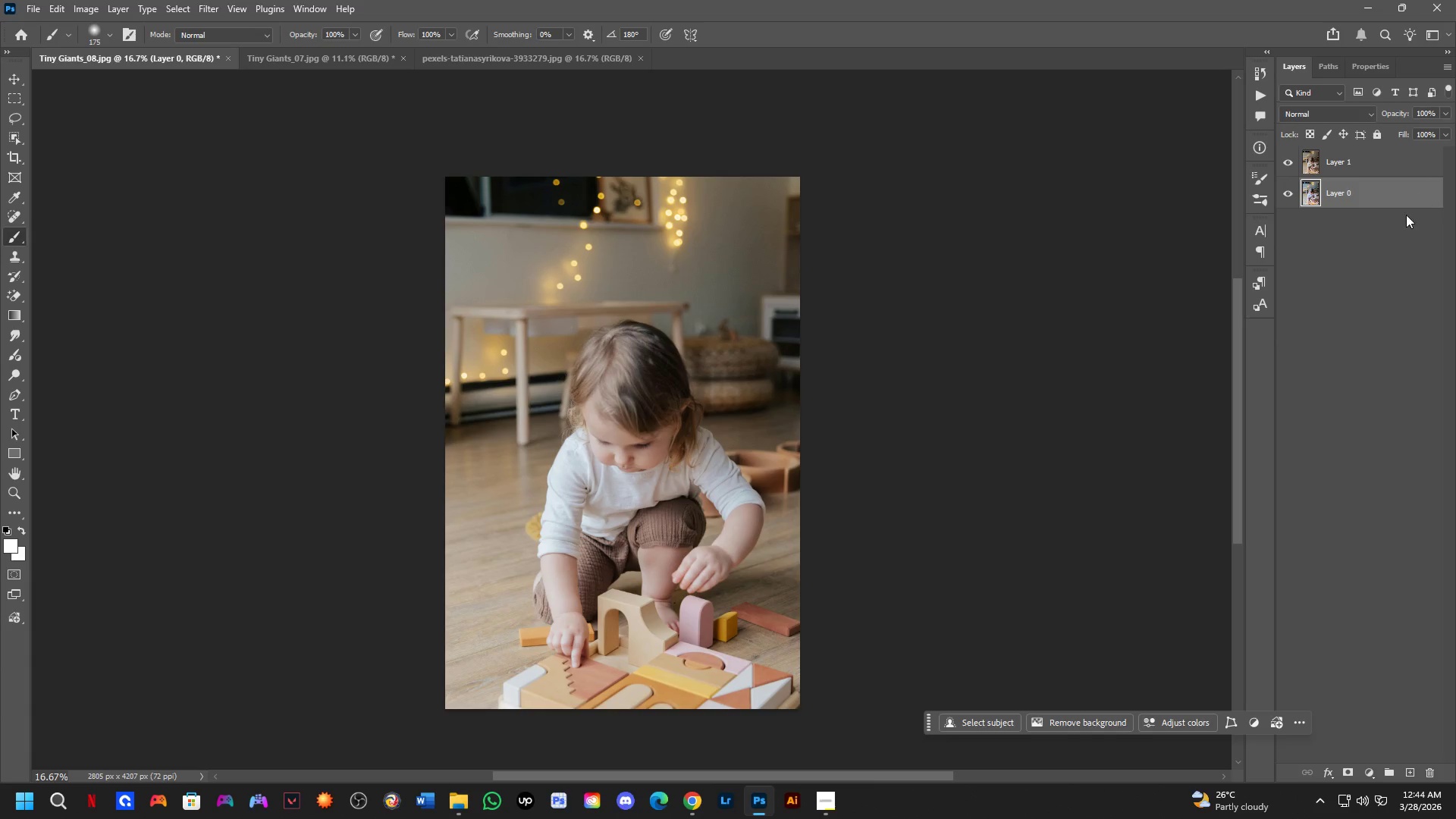 
key(Control+T)
 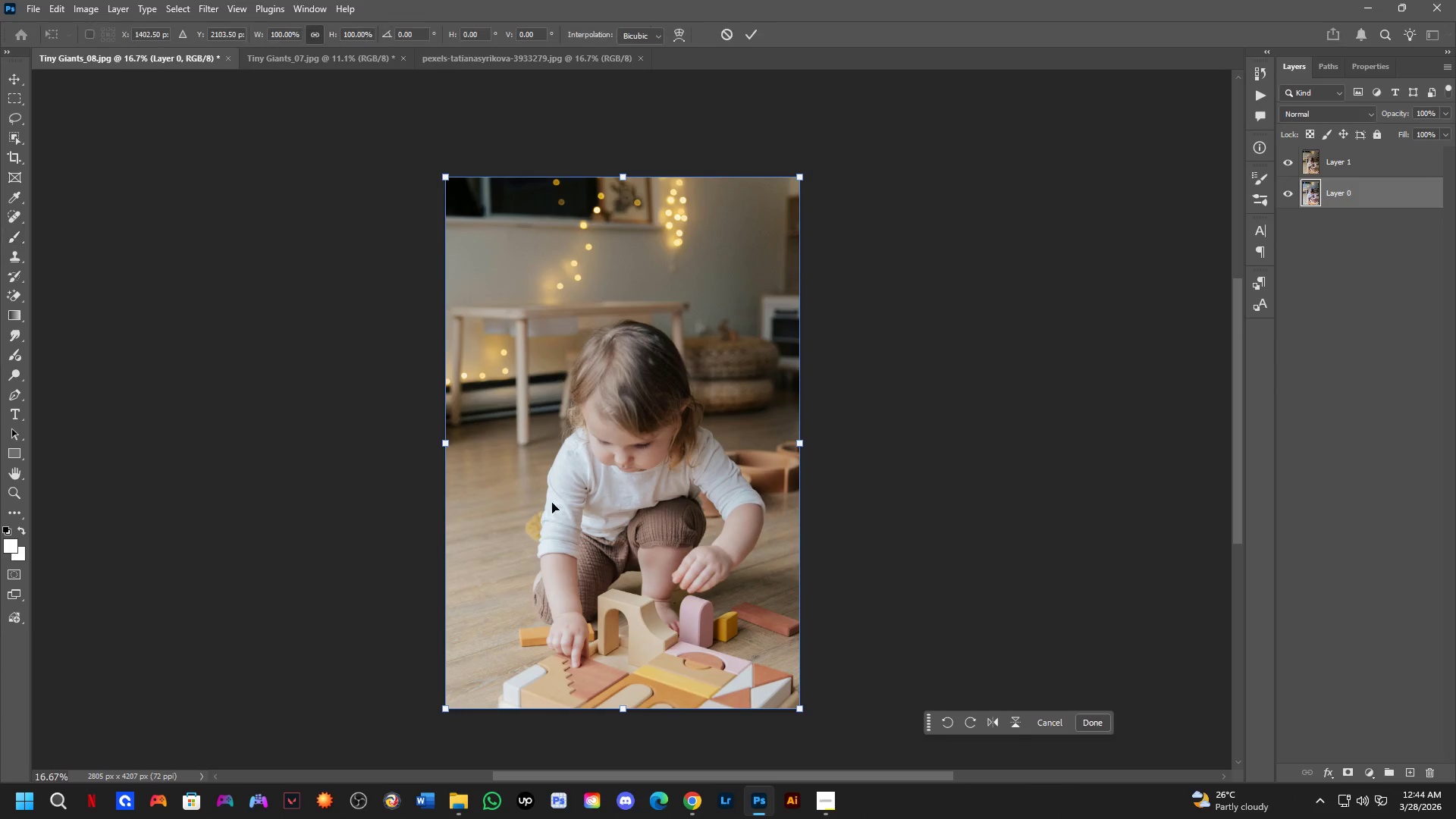 
hold_key(key=ShiftLeft, duration=1.52)
left_click_drag(start_coordinate=[675, 425], to_coordinate=[318, 458])
 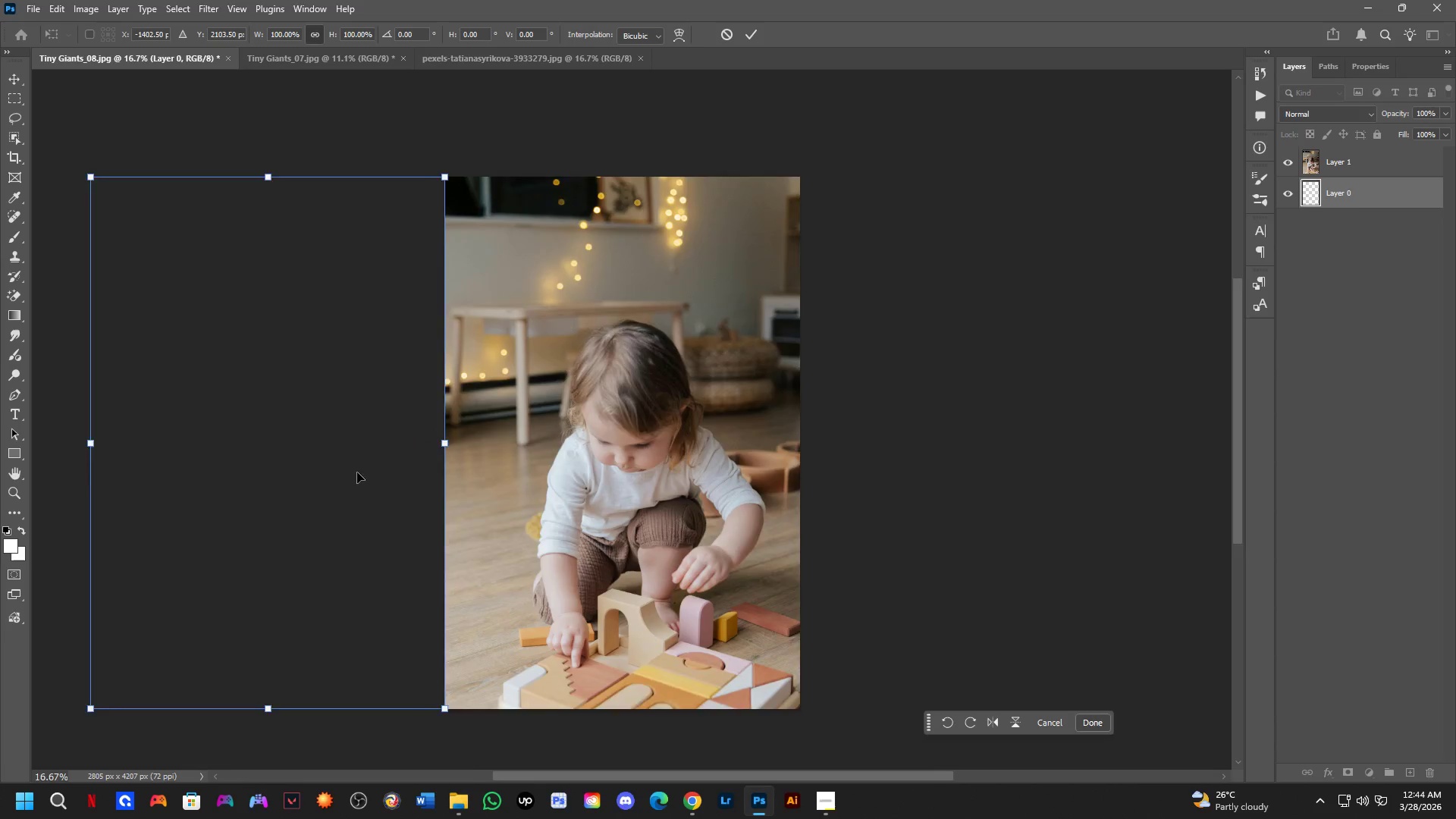 
key(Shift+ShiftLeft)
 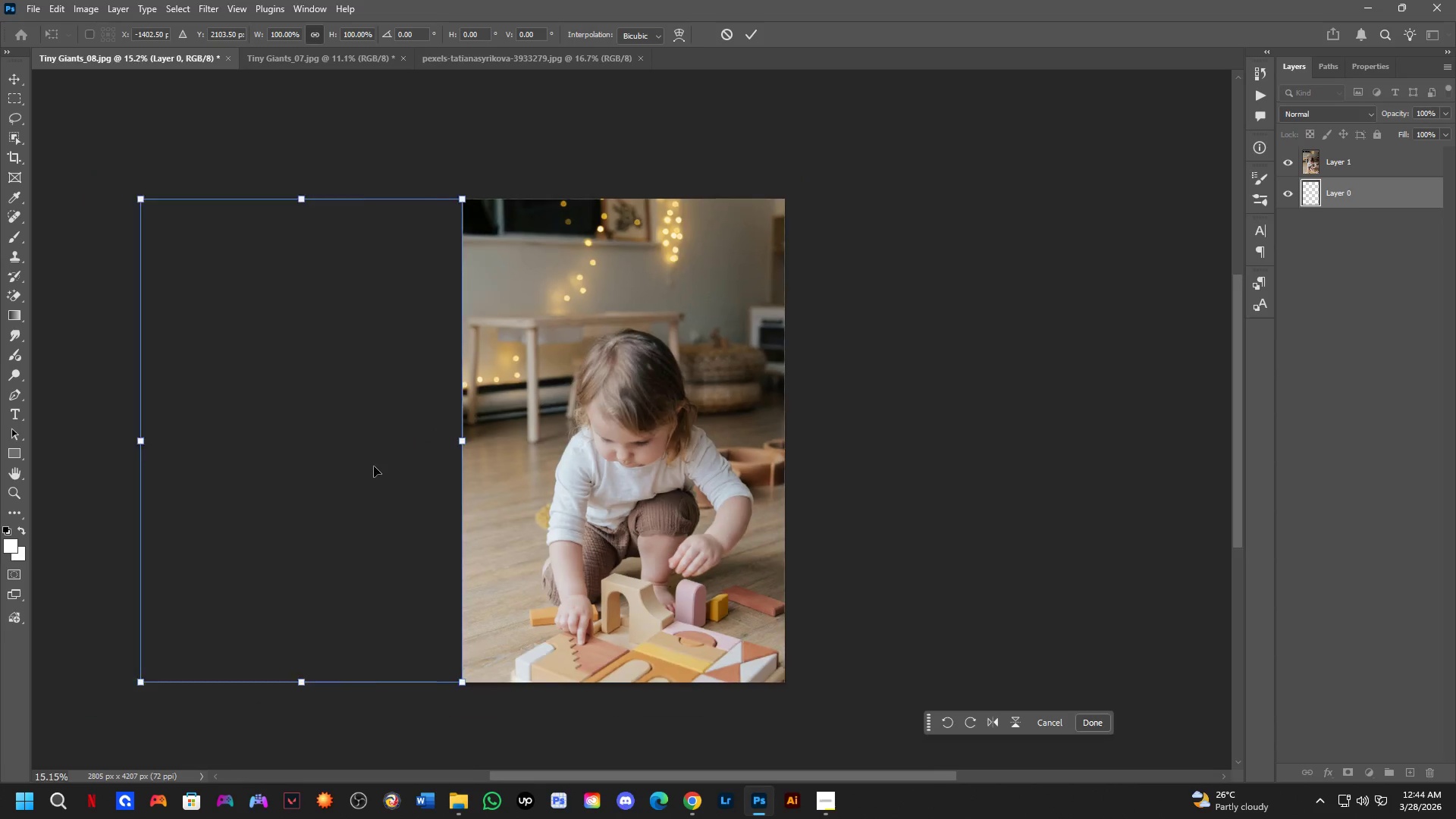 
hold_key(key=Space, duration=0.44)
 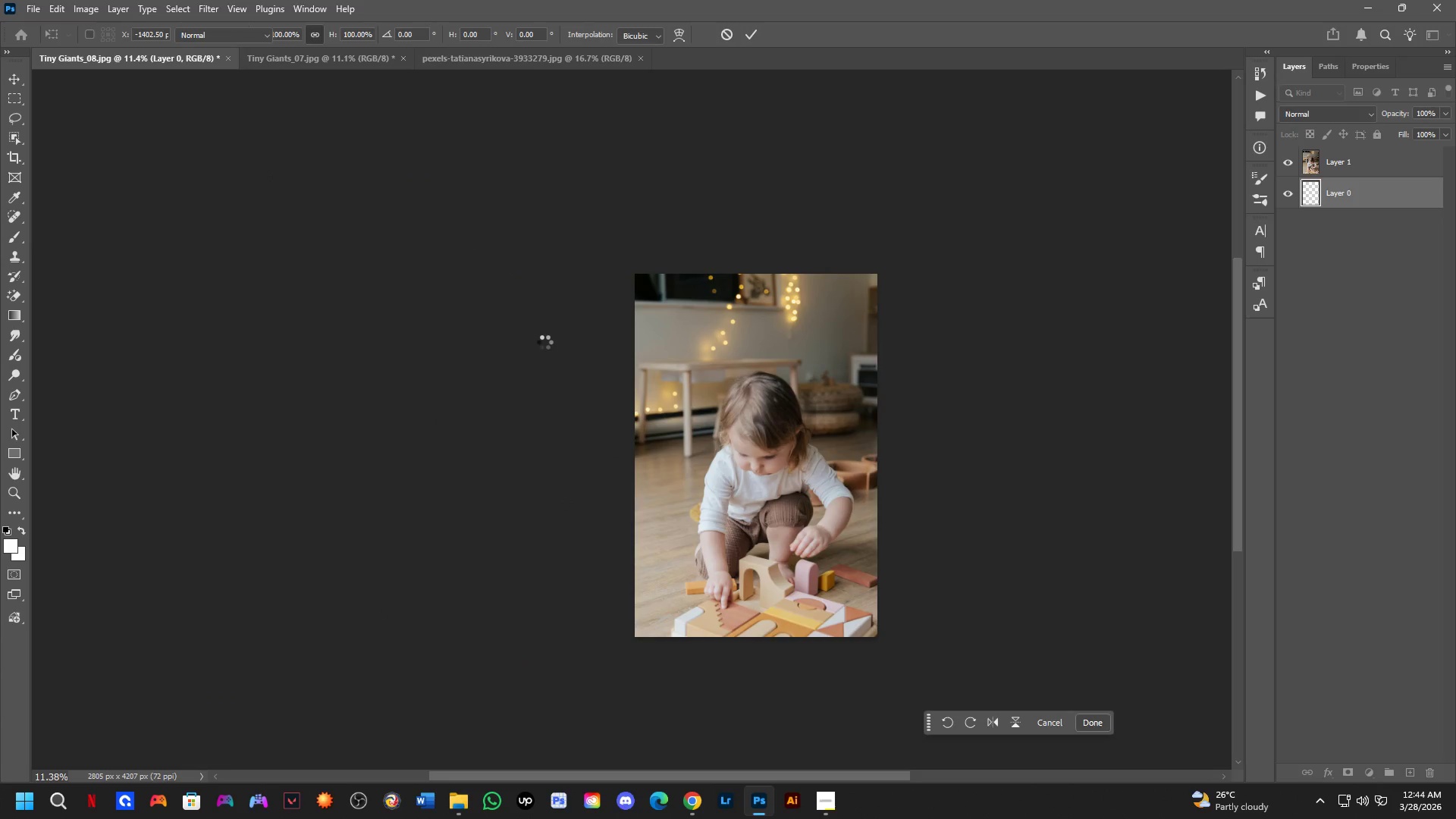 
left_click_drag(start_coordinate=[435, 485], to_coordinate=[566, 505])
 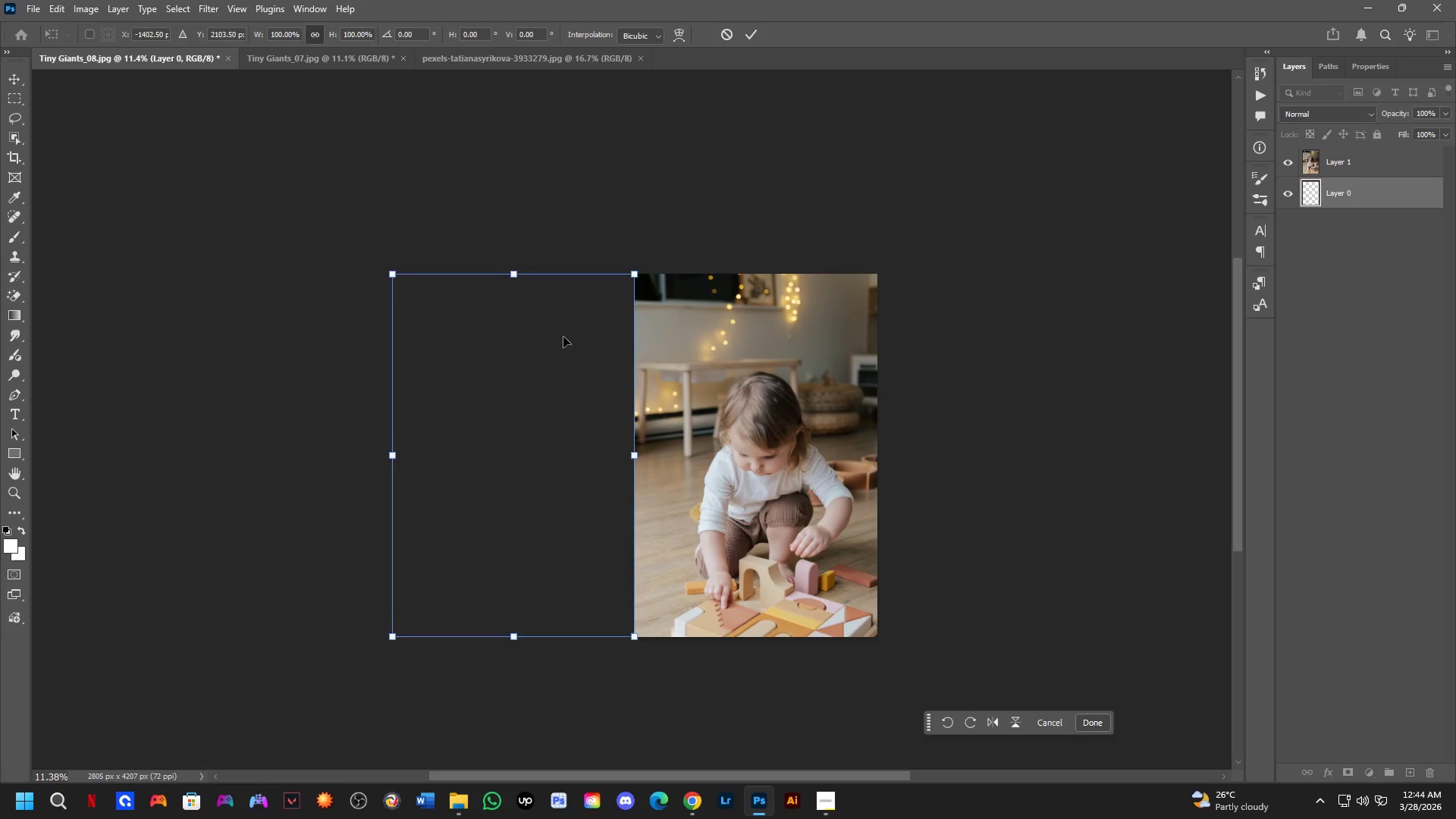 
scroll: coordinate [374, 466], scroll_direction: down, amount: 4.0
 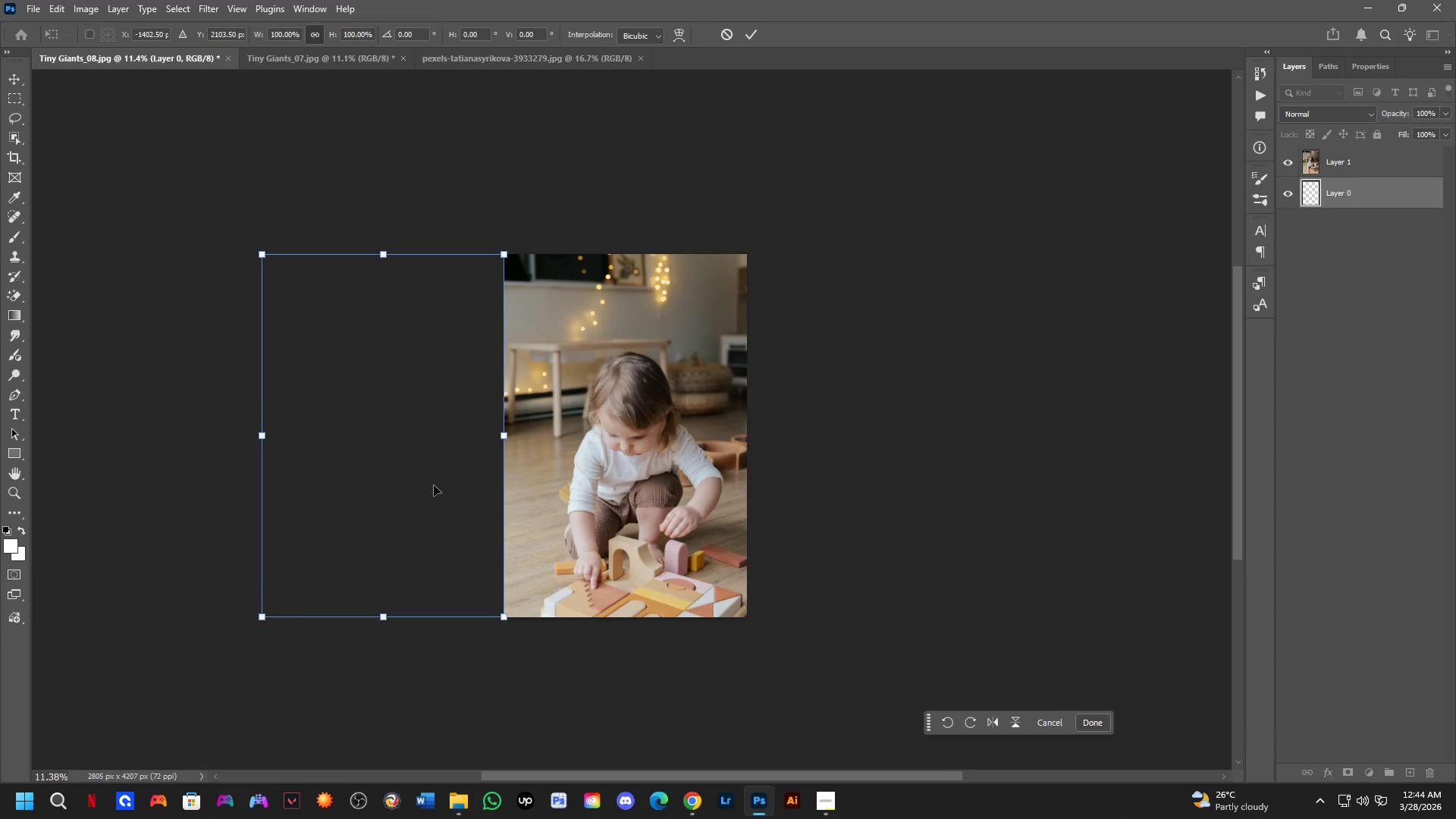 
key(NumpadEnter)
 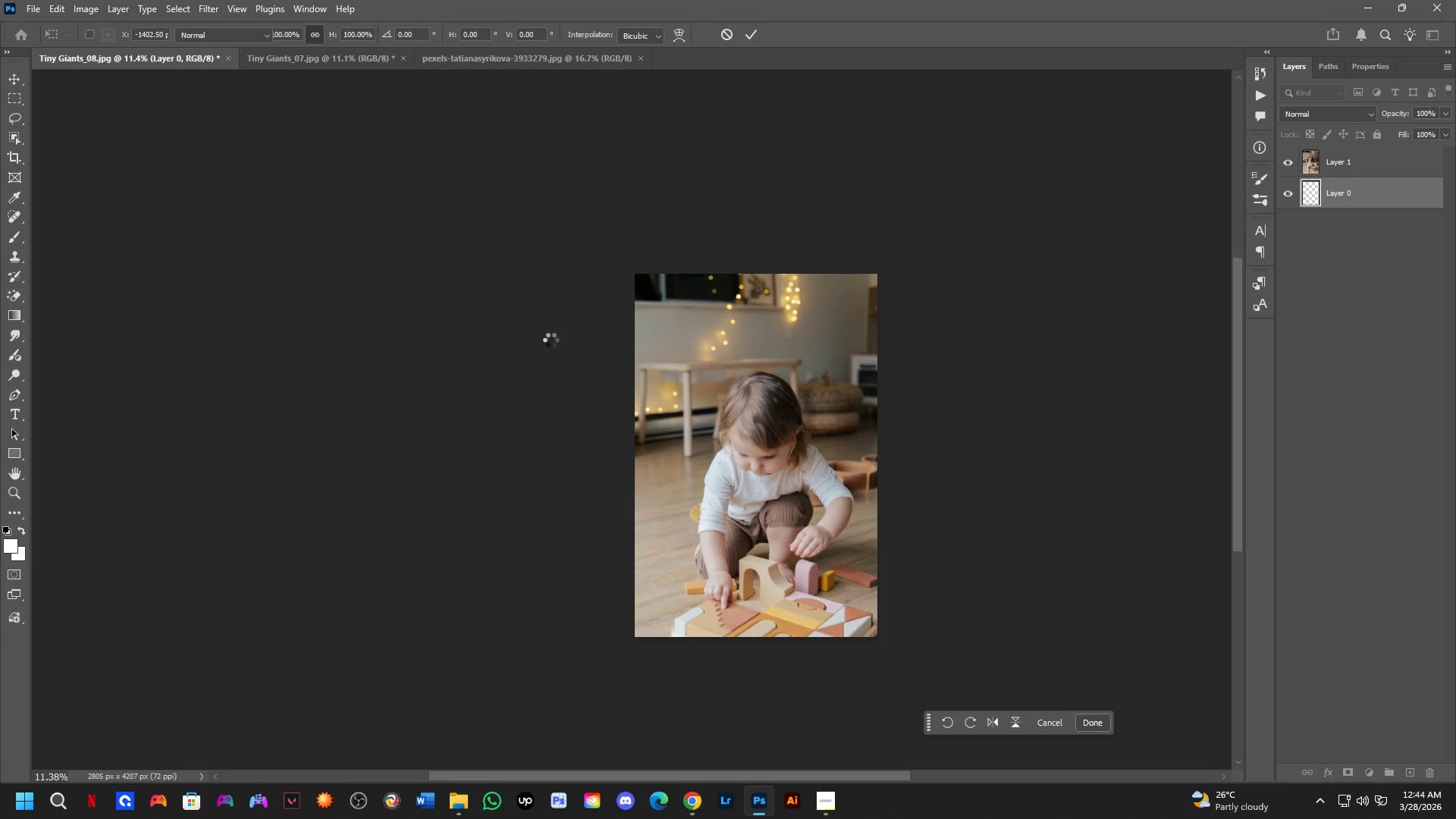 
key(C)
 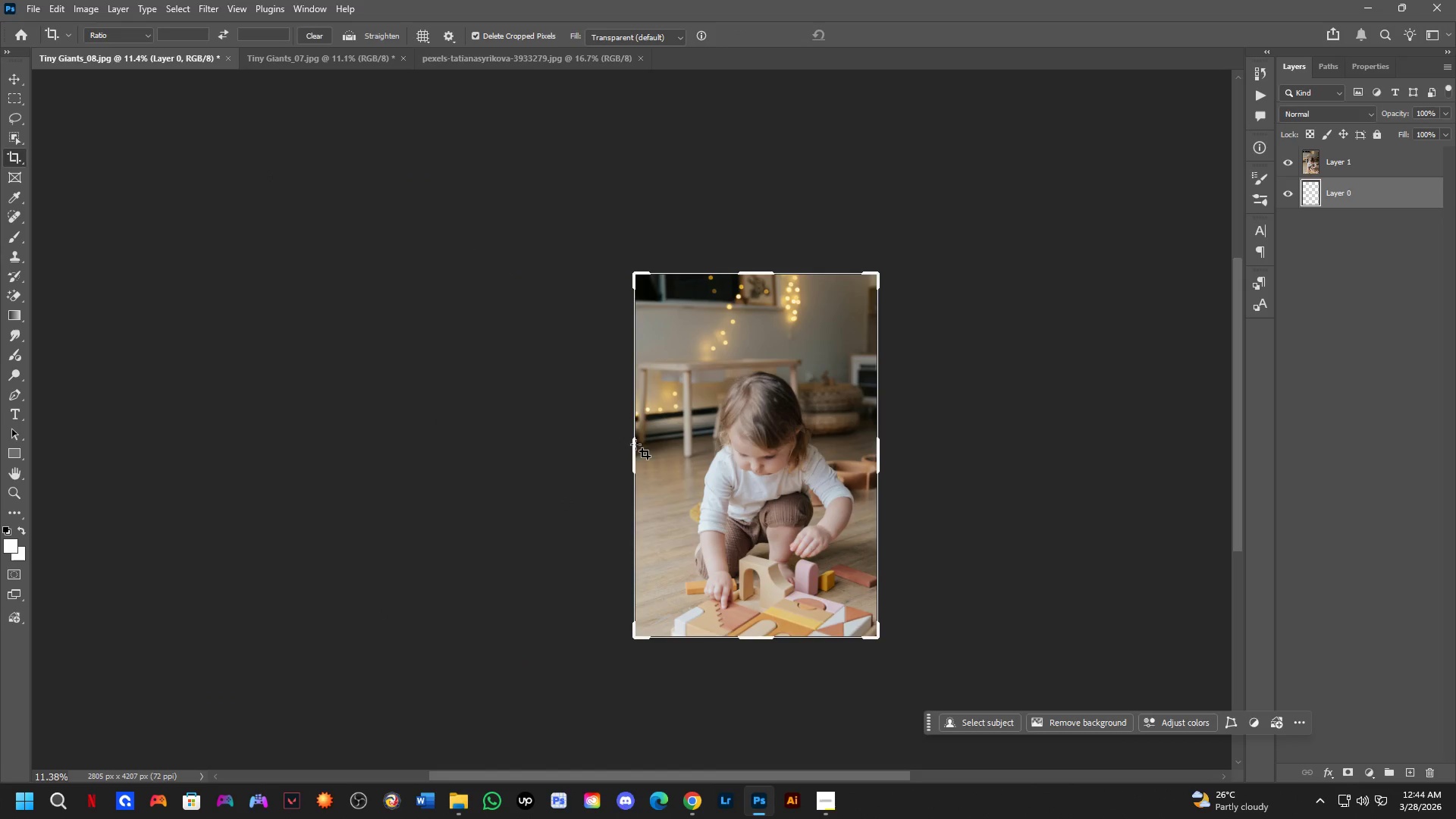 
left_click_drag(start_coordinate=[636, 447], to_coordinate=[618, 465])
 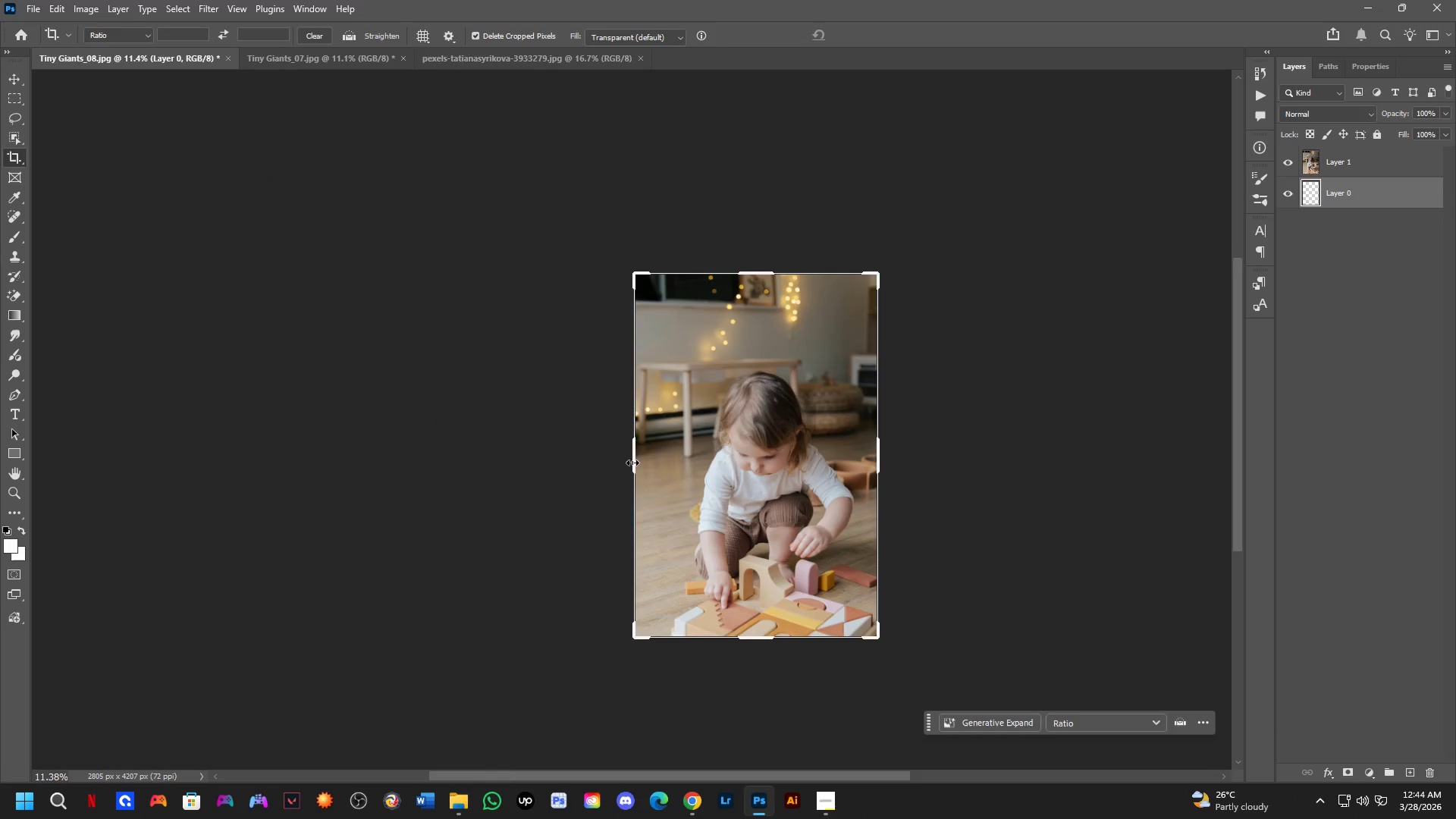 
left_click_drag(start_coordinate=[632, 463], to_coordinate=[513, 498])
 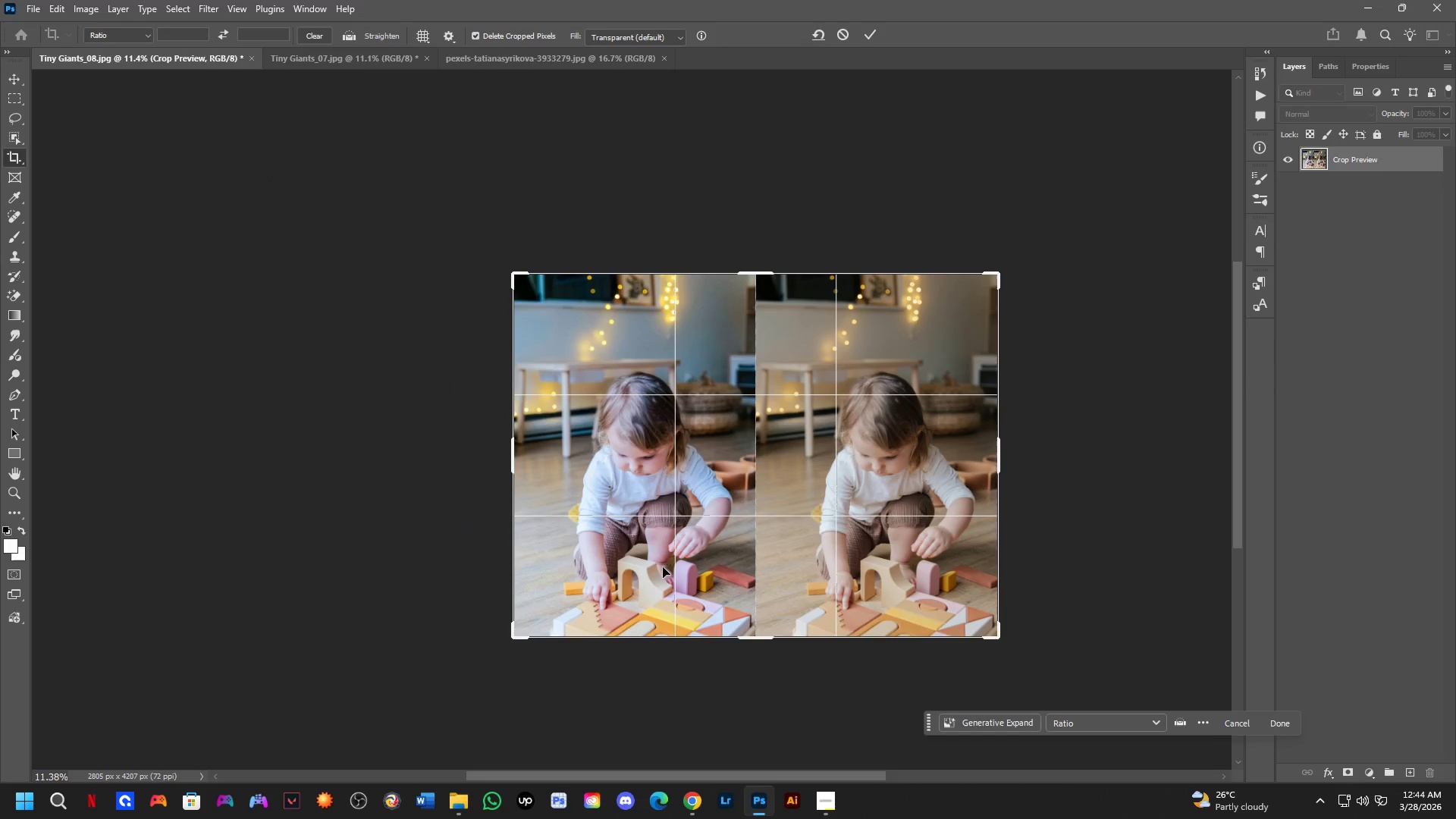 
key(NumpadEnter)
 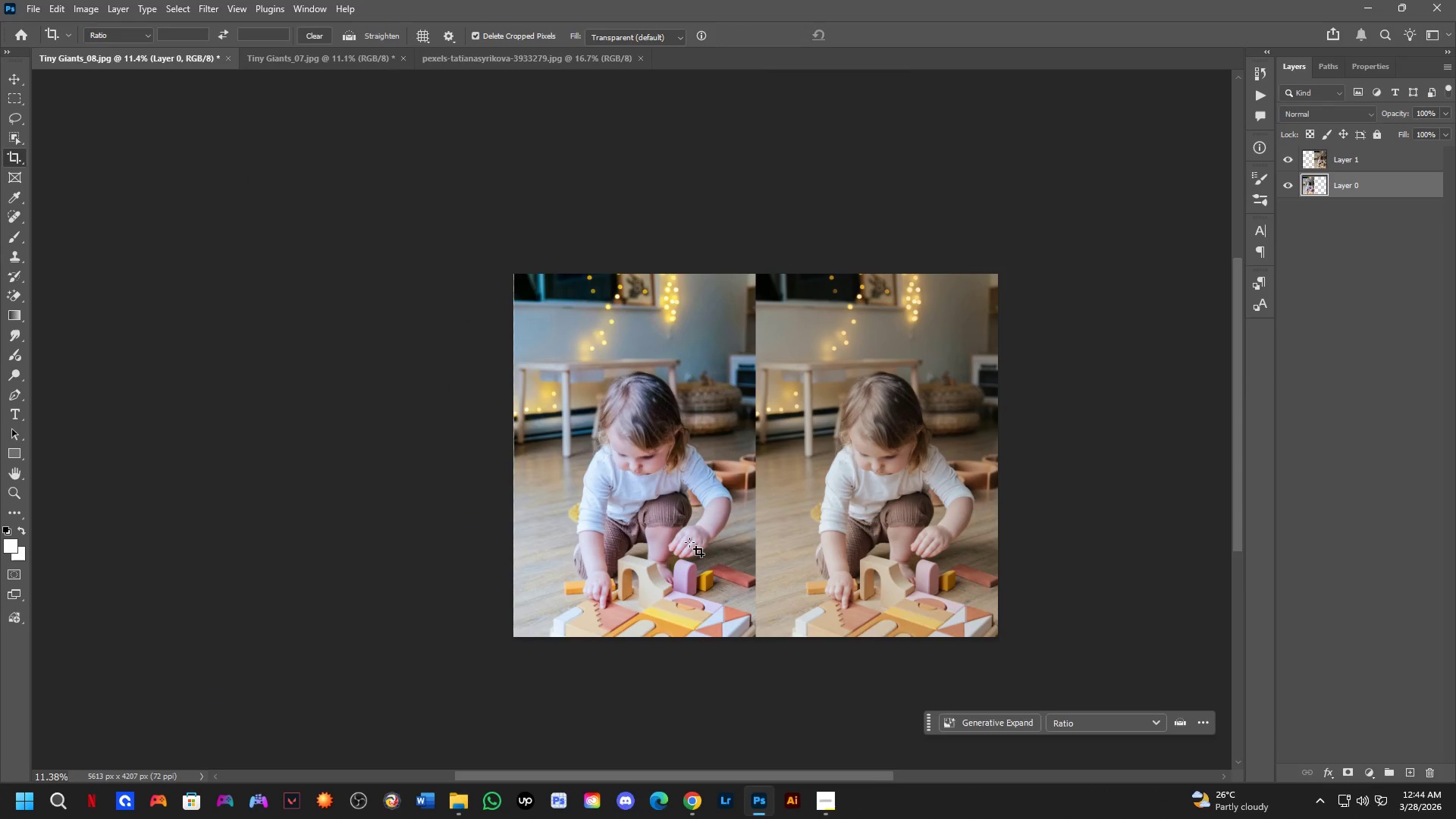 
hold_key(key=Space, duration=0.61)
 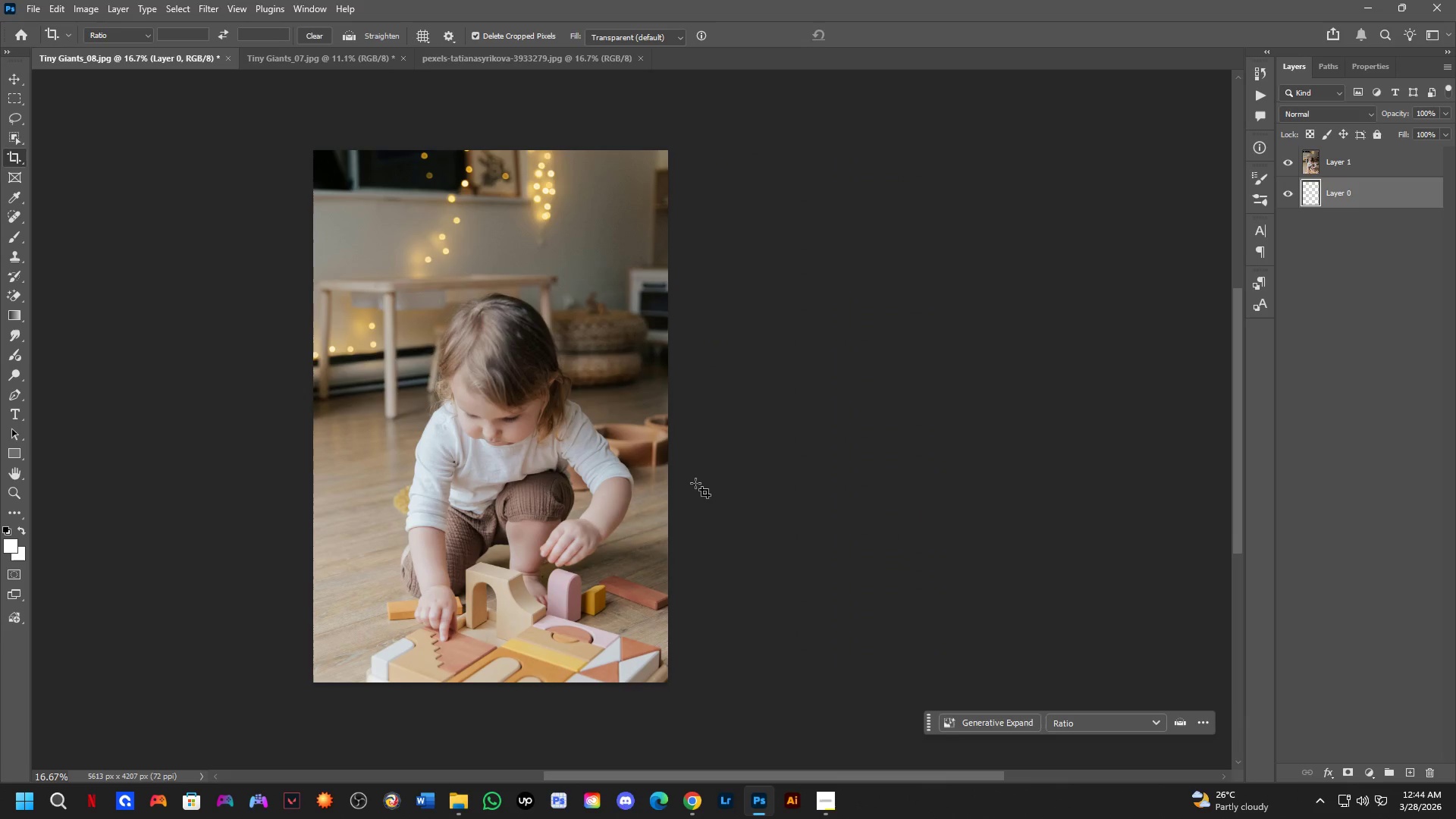 
left_click_drag(start_coordinate=[774, 488], to_coordinate=[659, 487])
 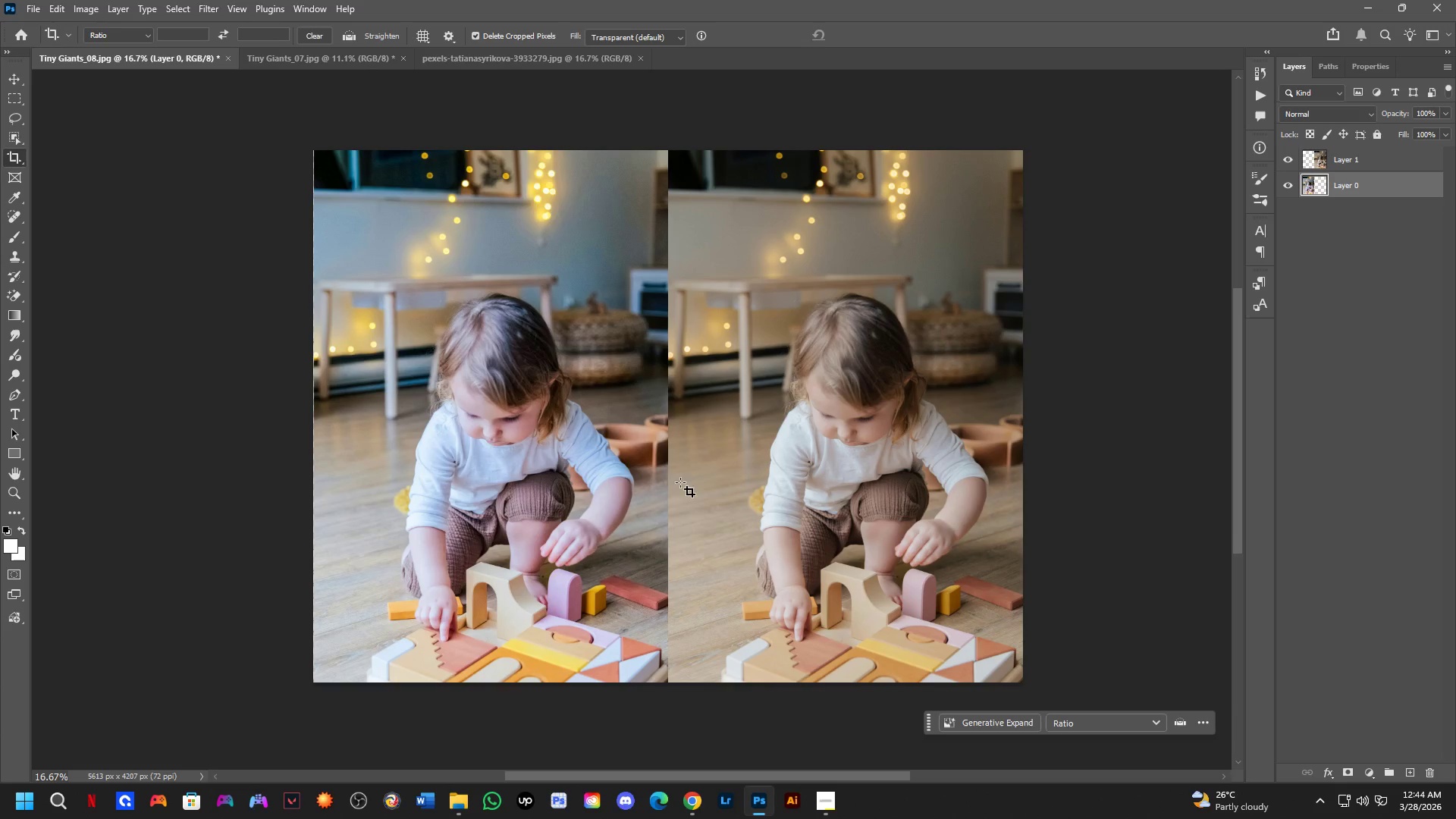 
scroll: coordinate [696, 537], scroll_direction: up, amount: 4.0
 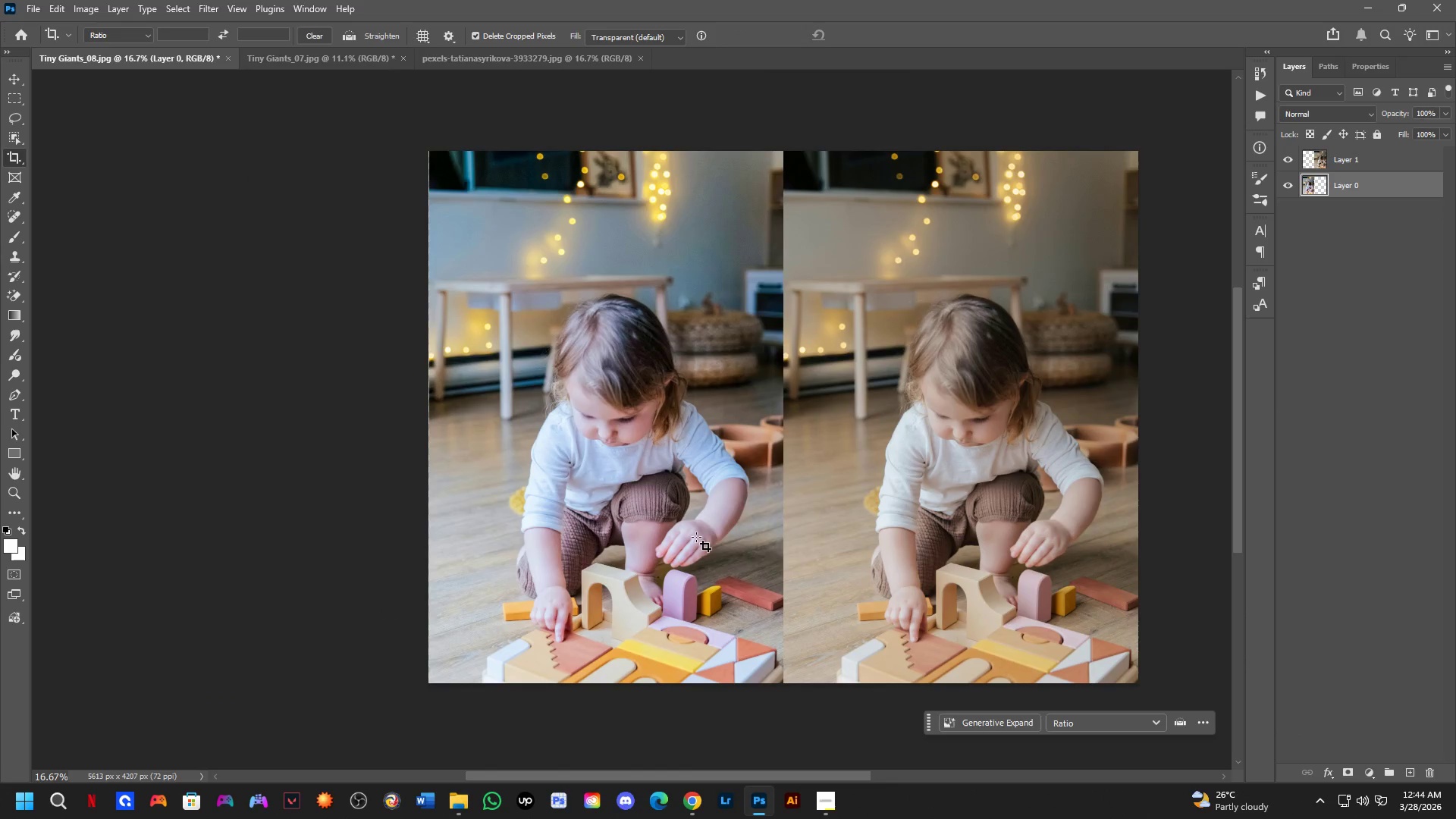 
key(Control+Z)
 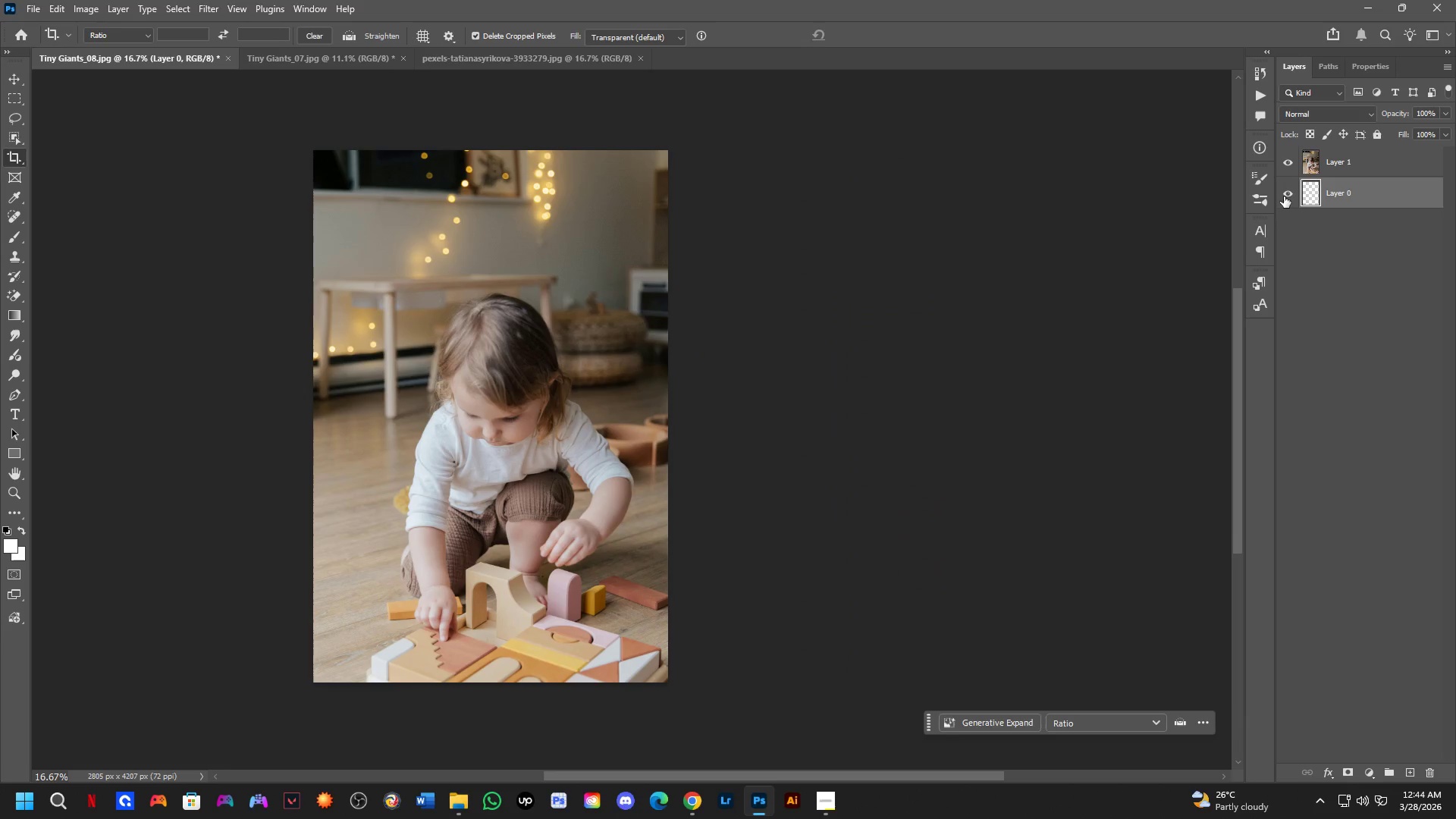 
left_click([1314, 174])
 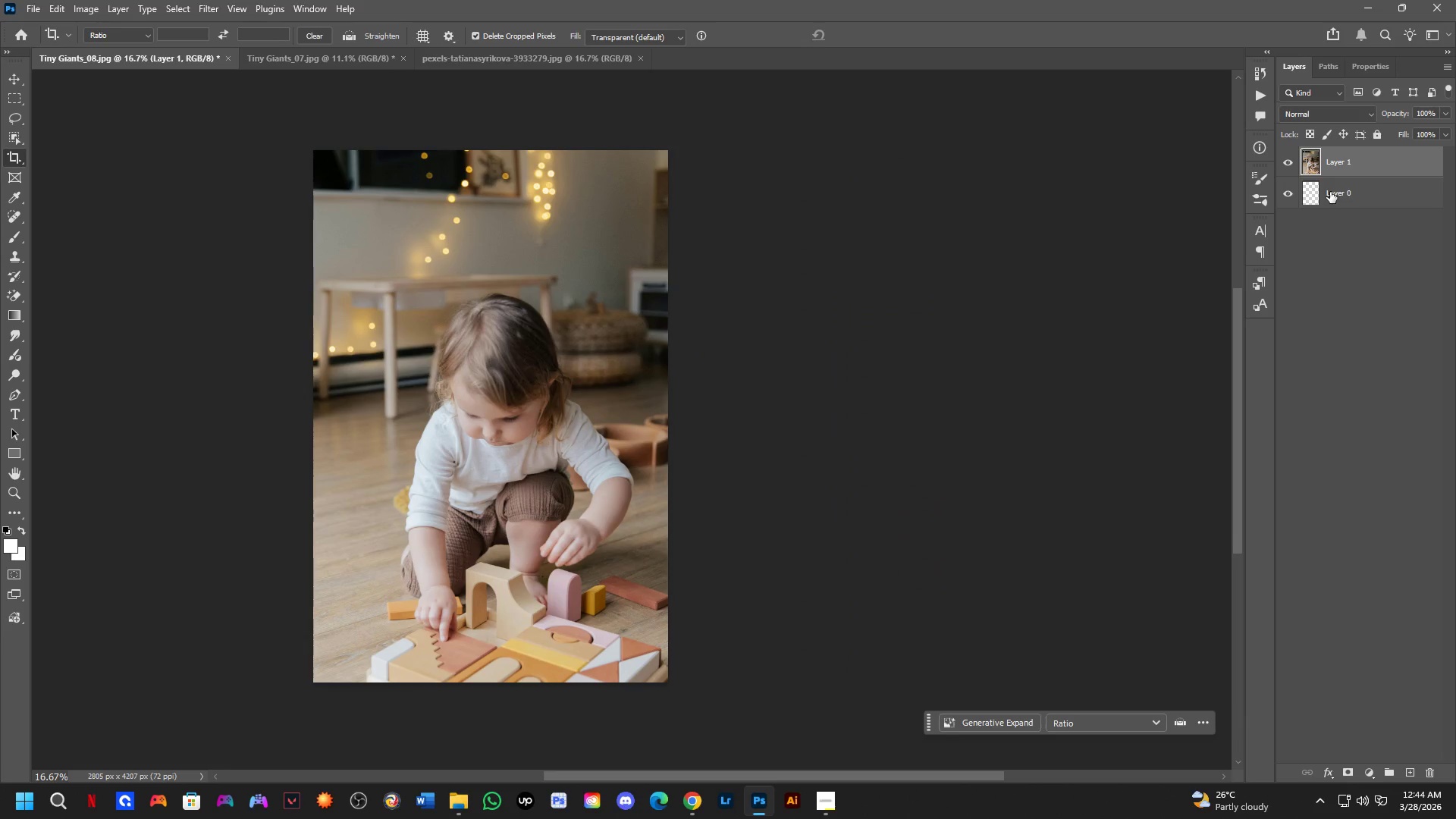 
key(Control+Z)
 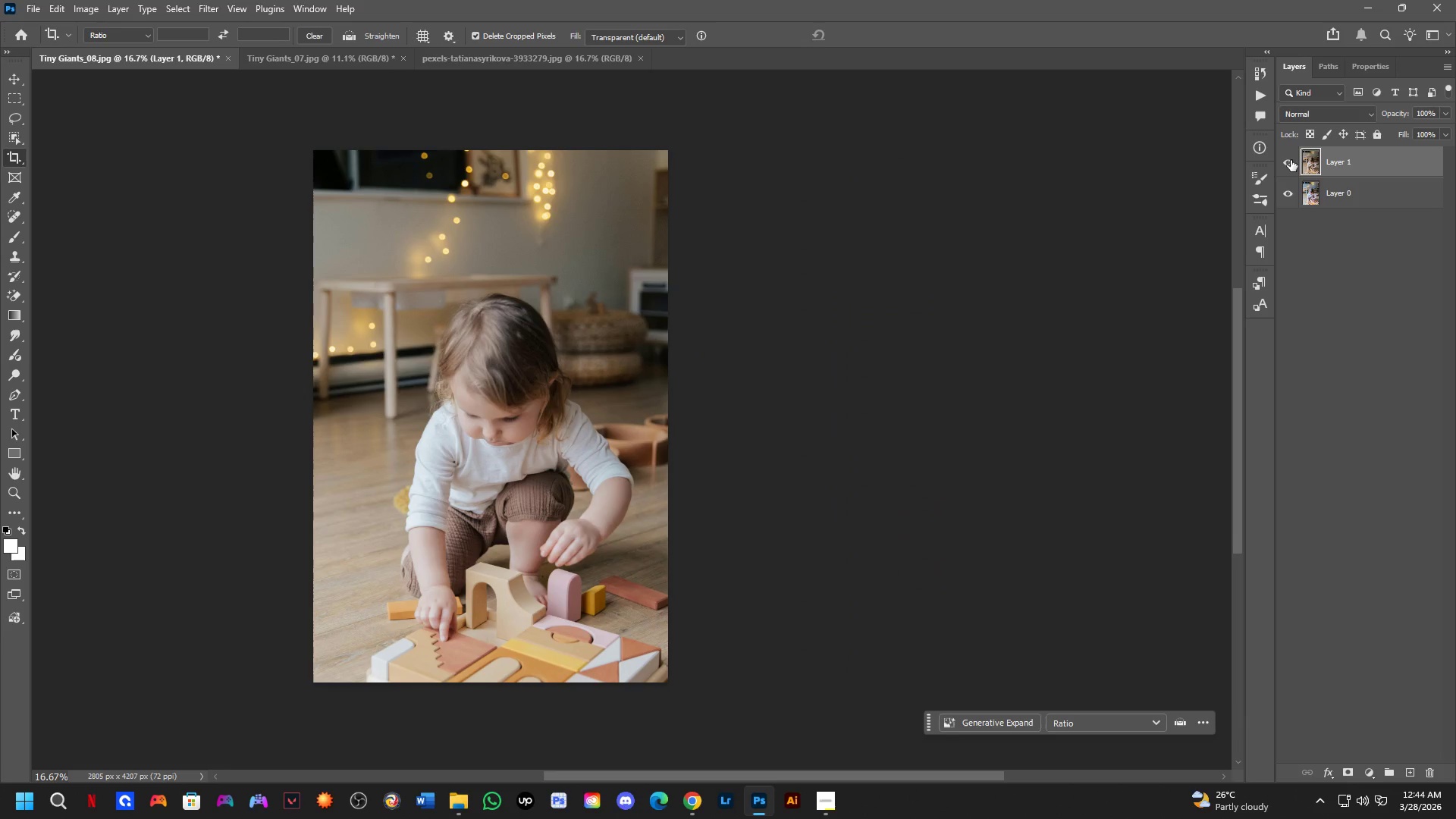 
key(Control+T)
 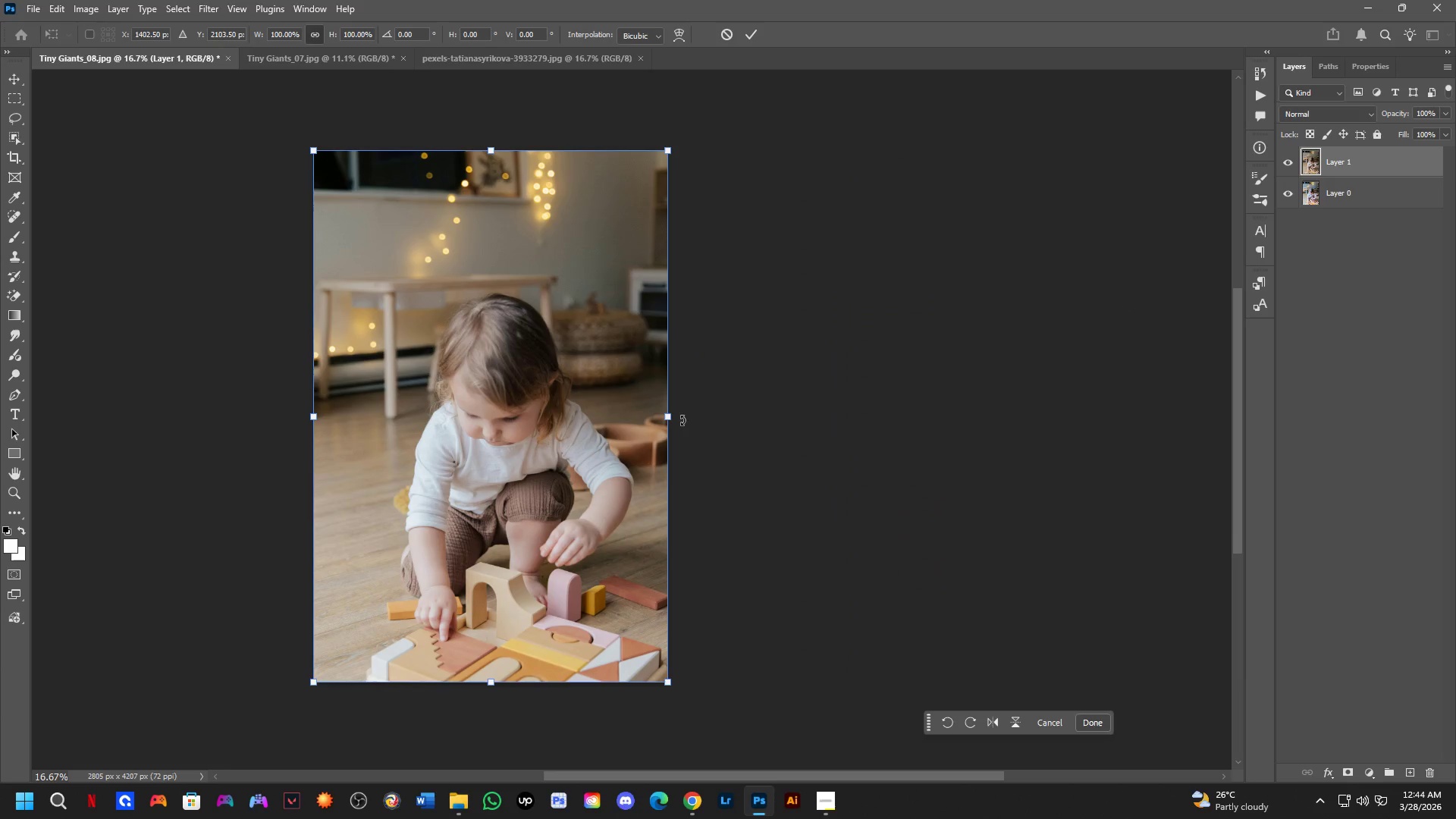 
hold_key(key=ShiftLeft, duration=0.34)
 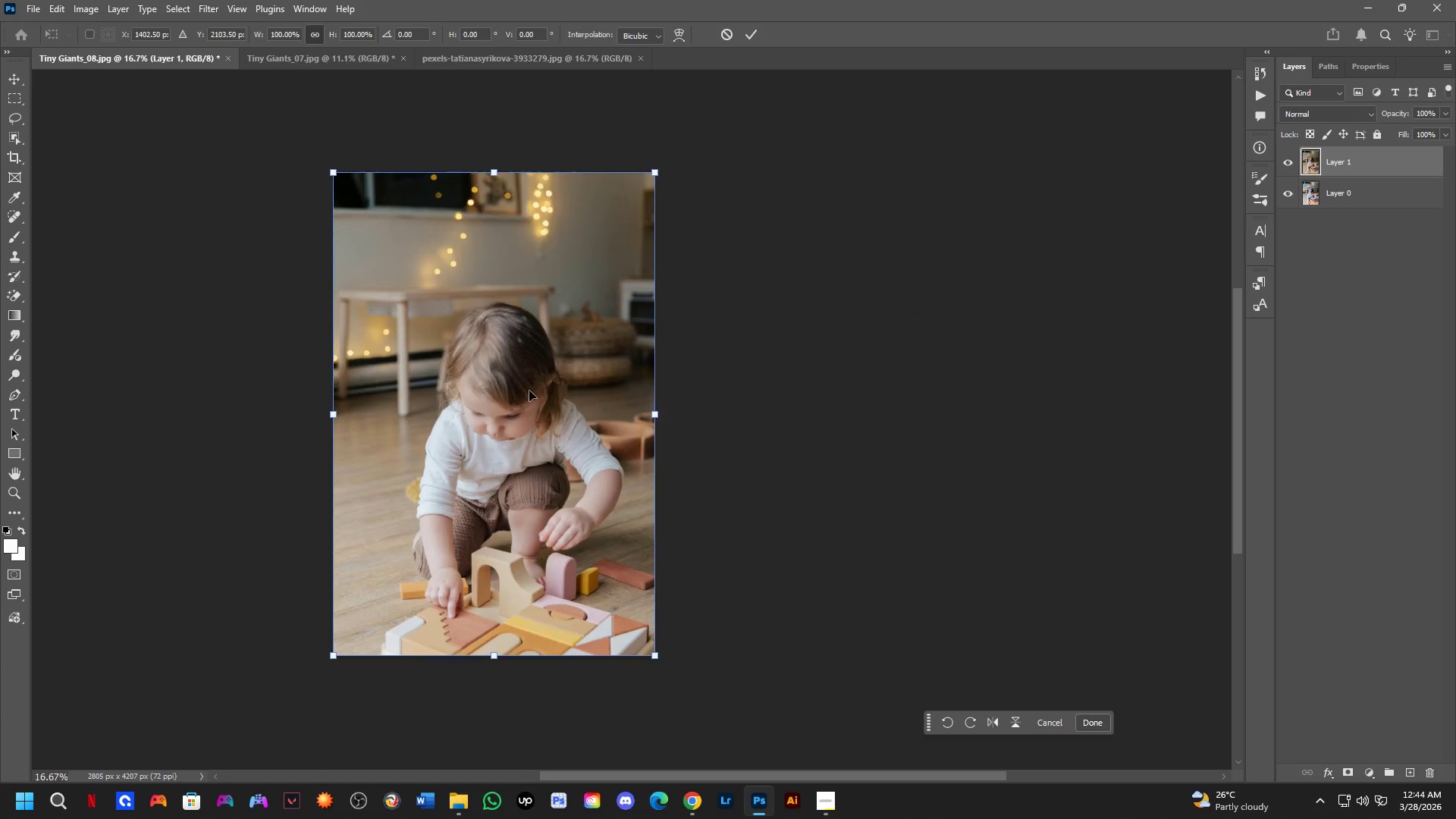 
hold_key(key=ShiftLeft, duration=1.5)
left_click_drag(start_coordinate=[567, 391], to_coordinate=[276, 417])
 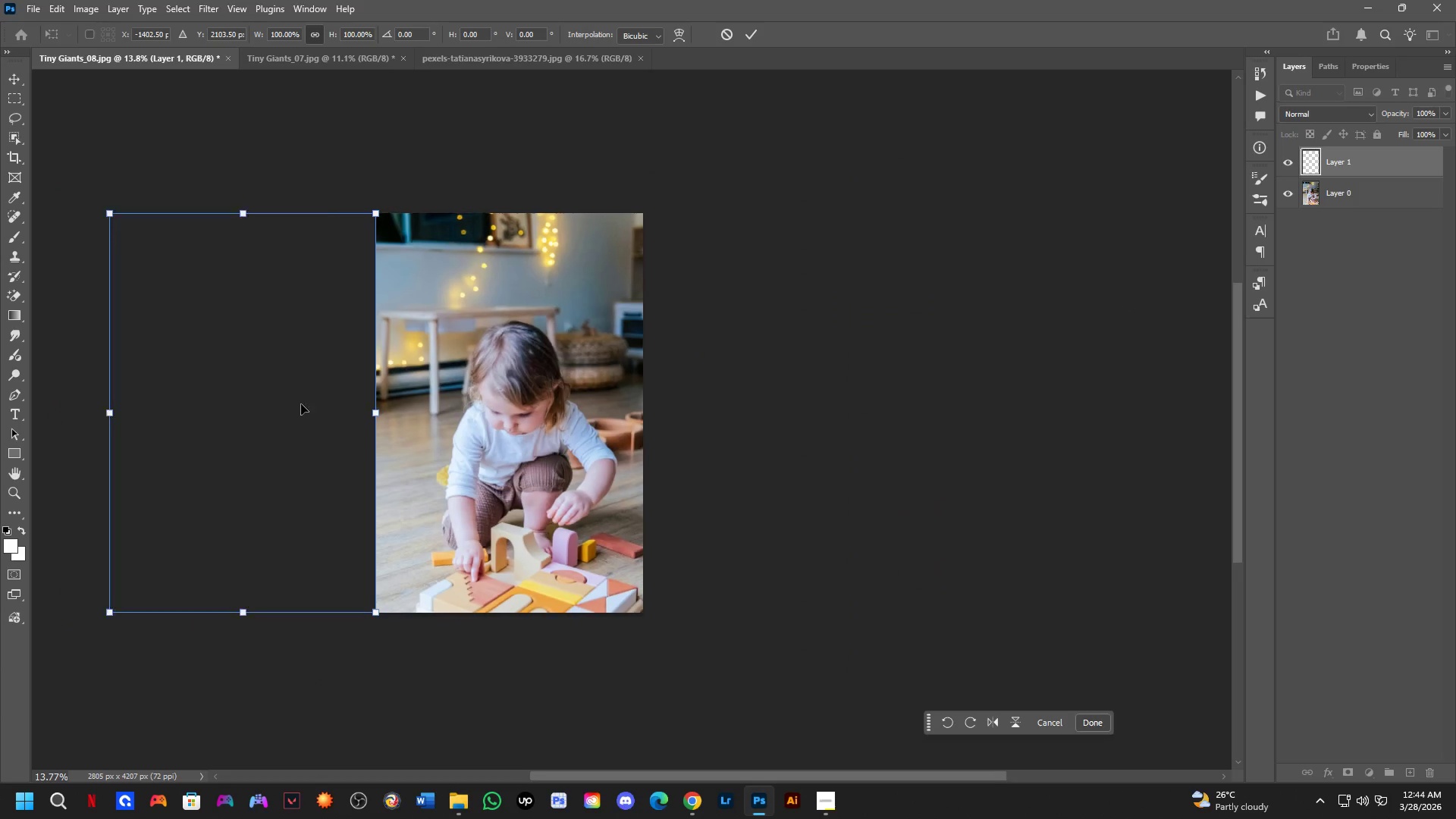 
scroll: coordinate [529, 391], scroll_direction: down, amount: 2.0
 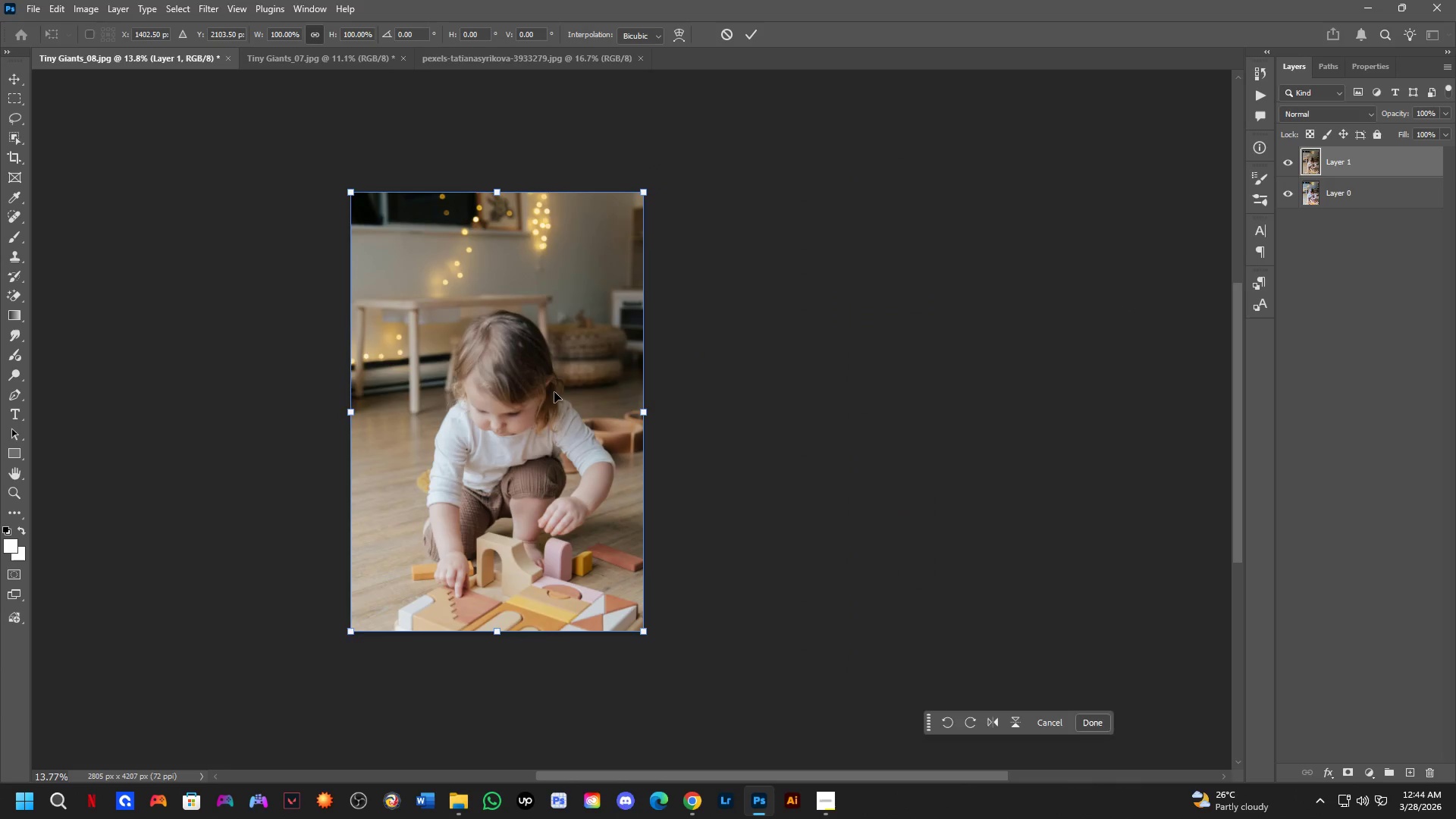 
hold_key(key=Space, duration=0.44)
 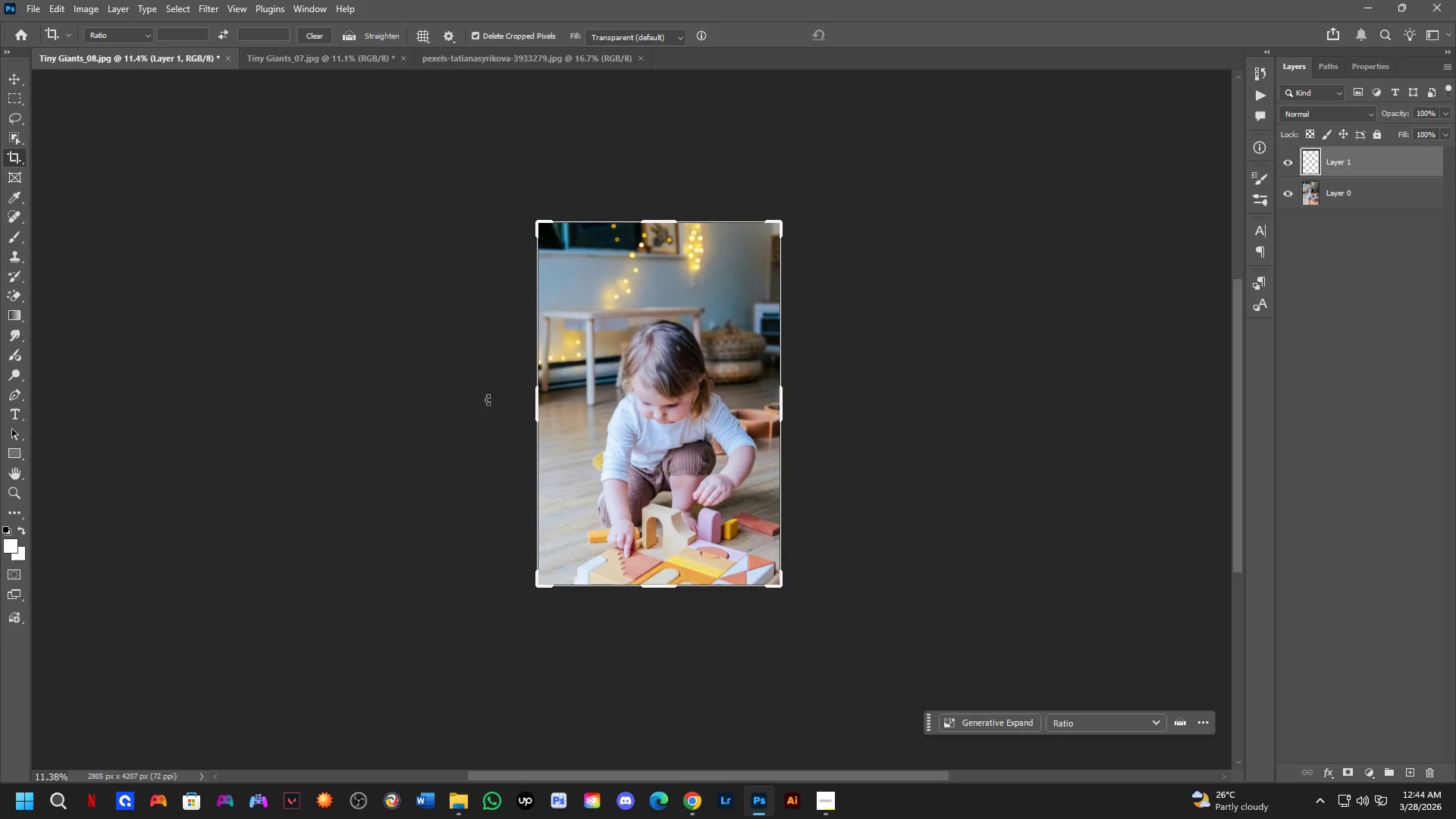 
left_click_drag(start_coordinate=[350, 428], to_coordinate=[488, 419])
 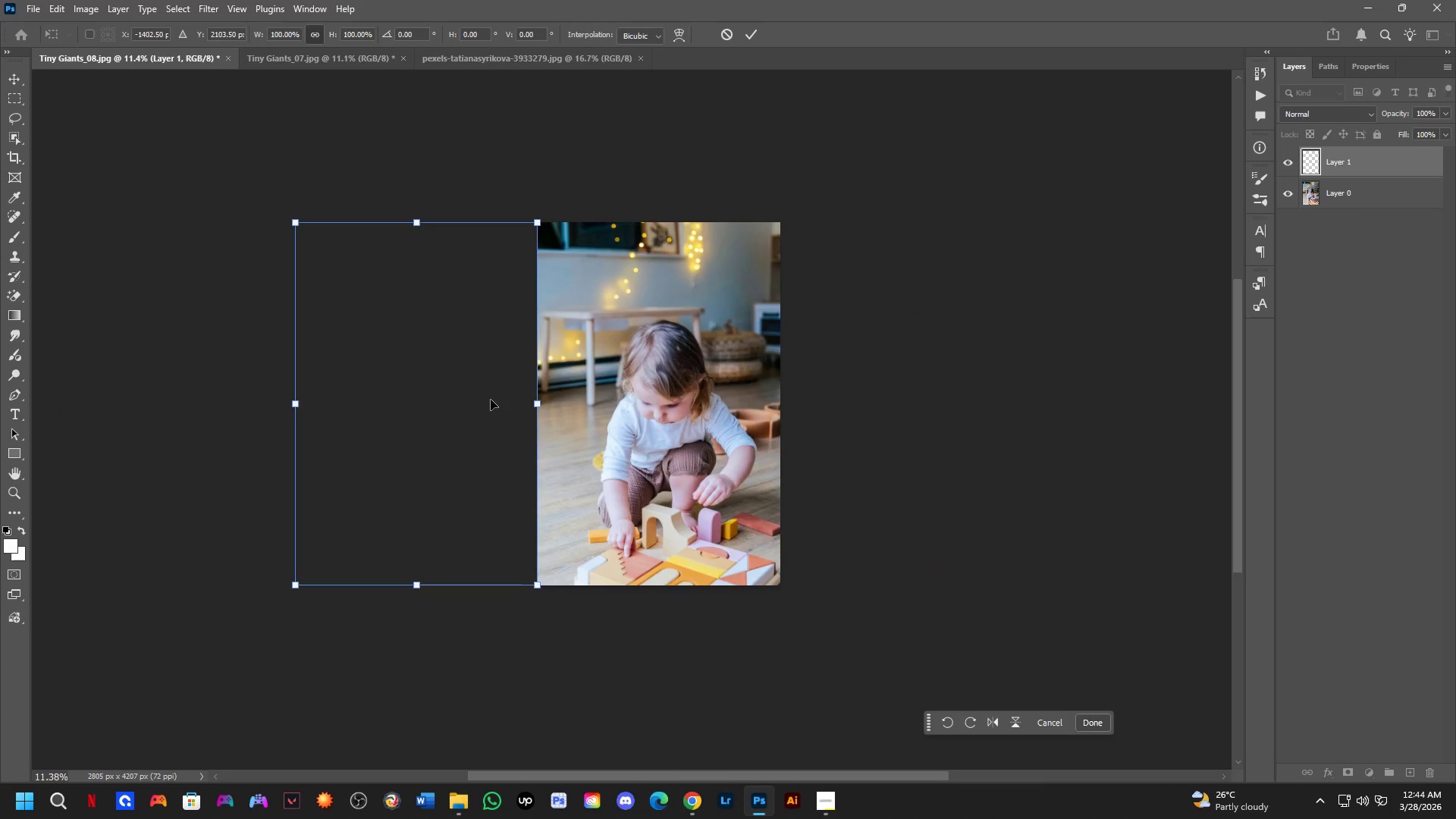 
scroll: coordinate [312, 403], scroll_direction: down, amount: 2.0
 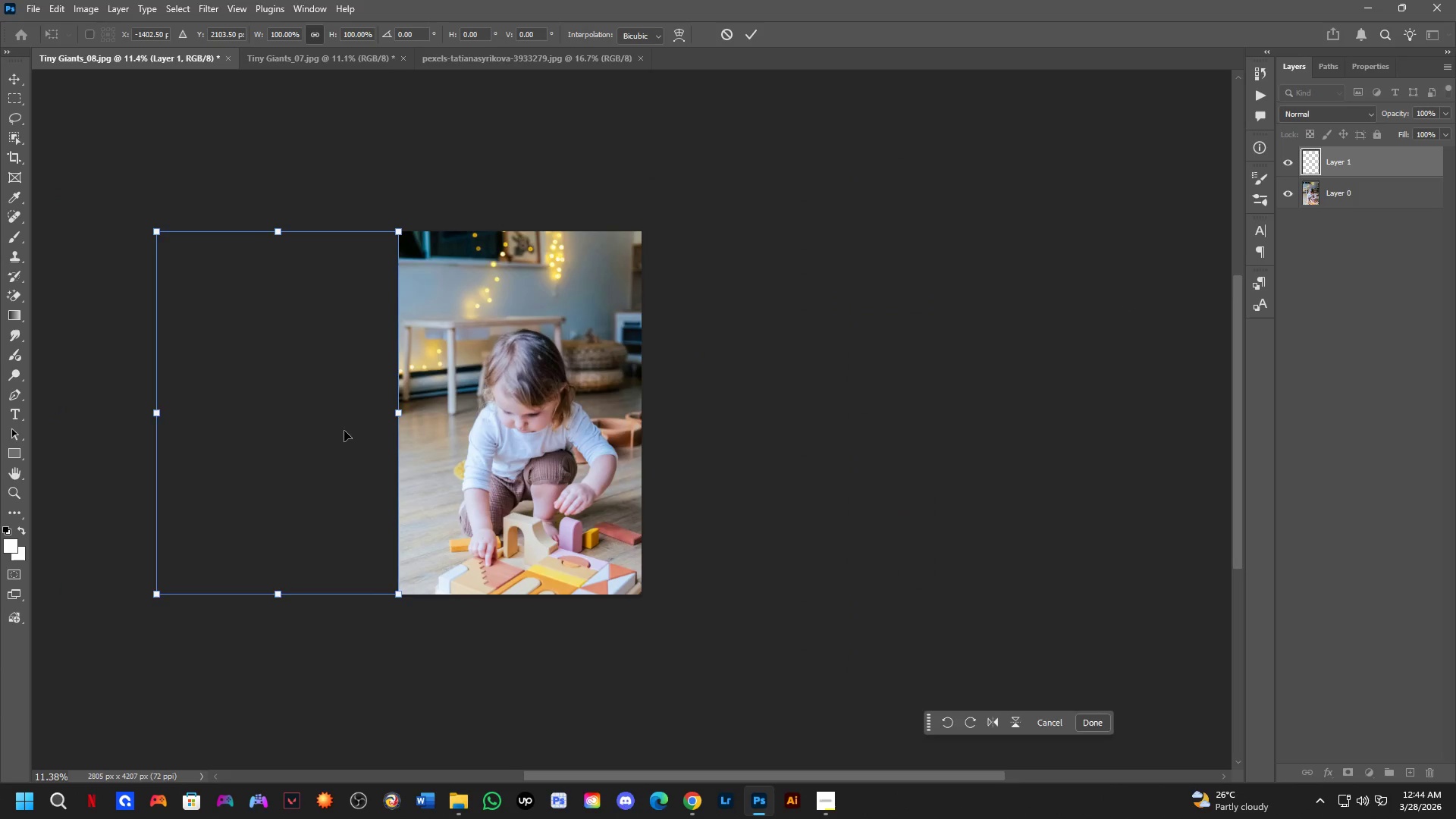 
key(NumpadEnter)
 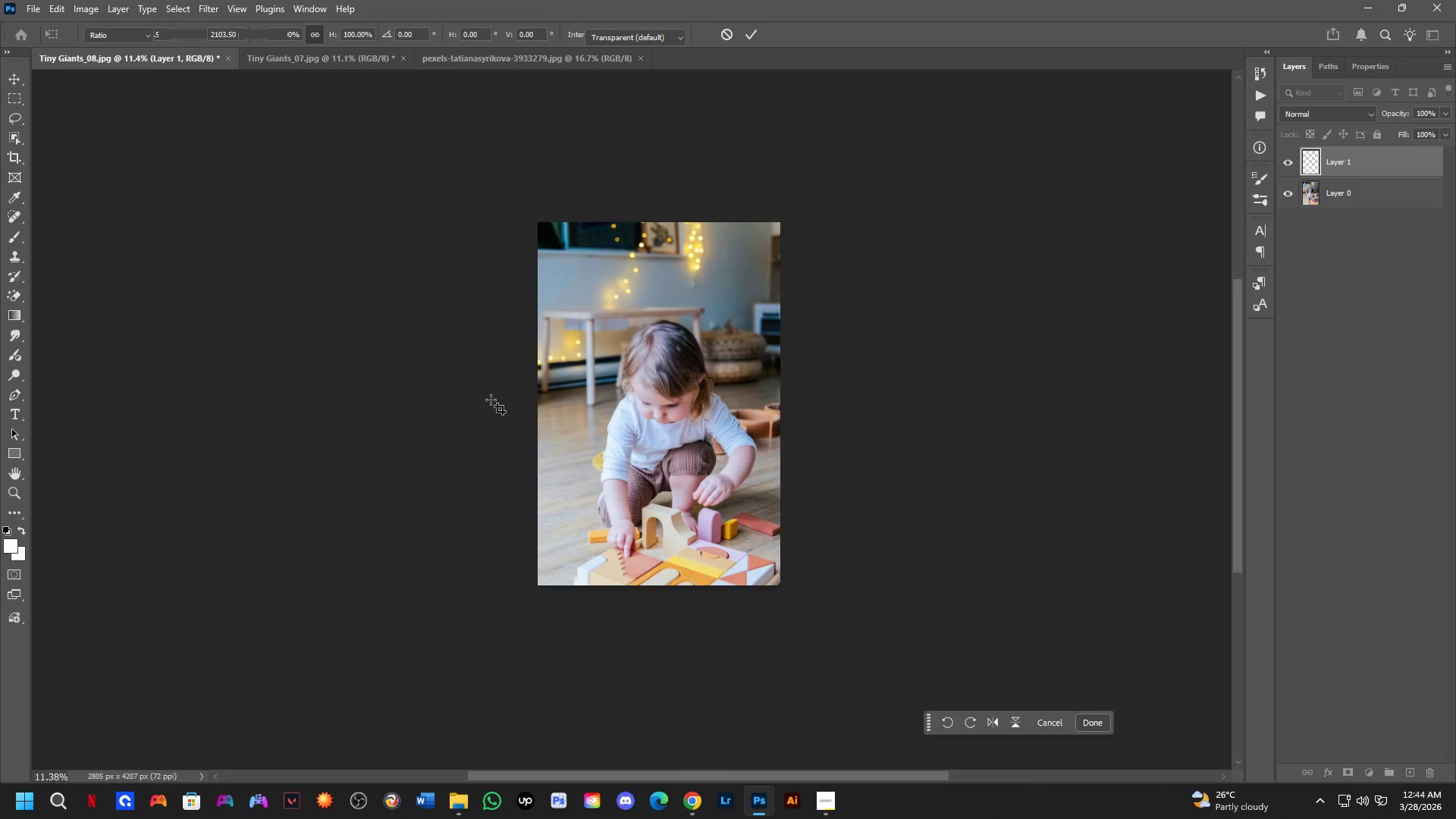 
key(C)
 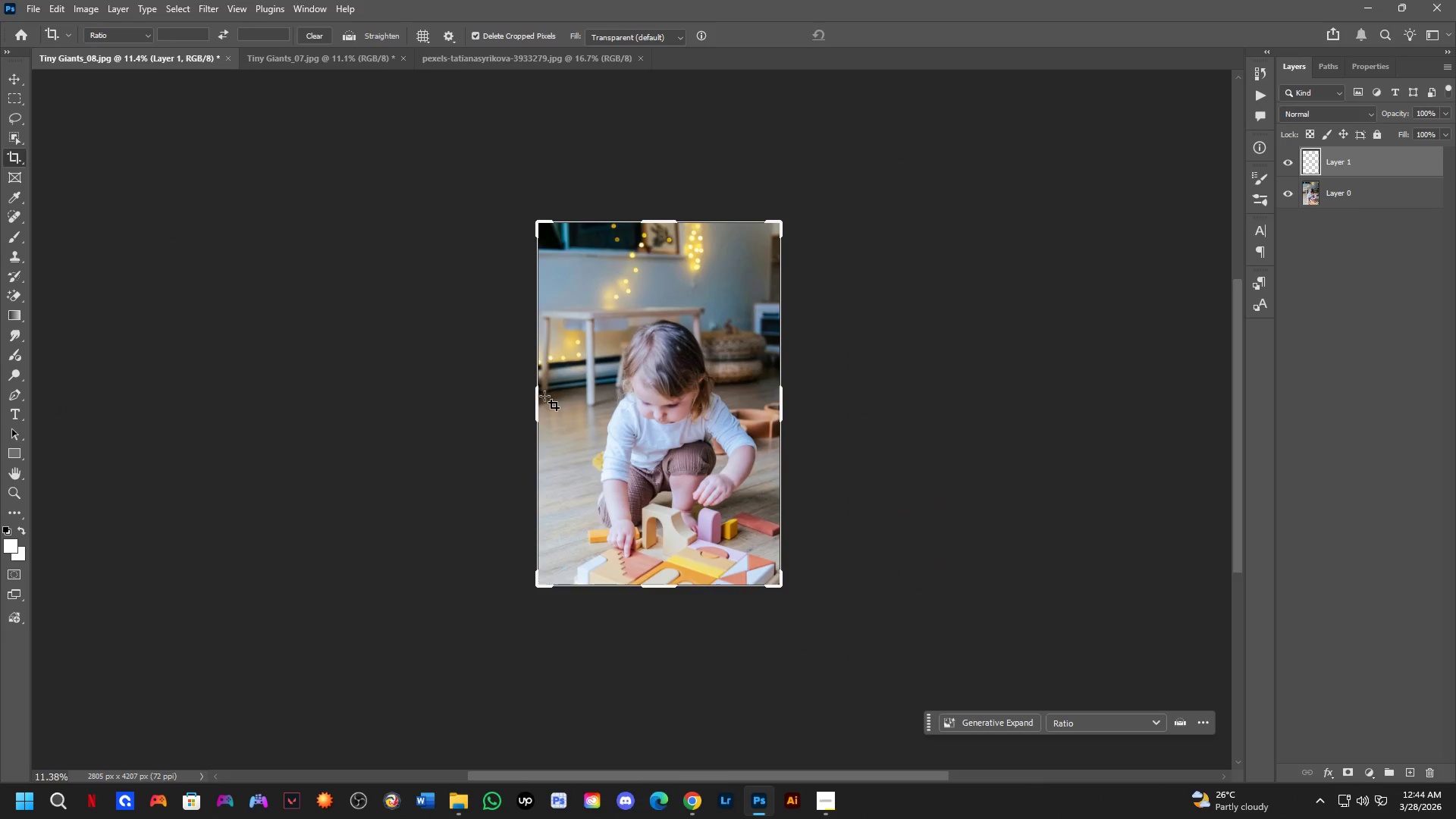 
left_click_drag(start_coordinate=[540, 401], to_coordinate=[417, 457])
 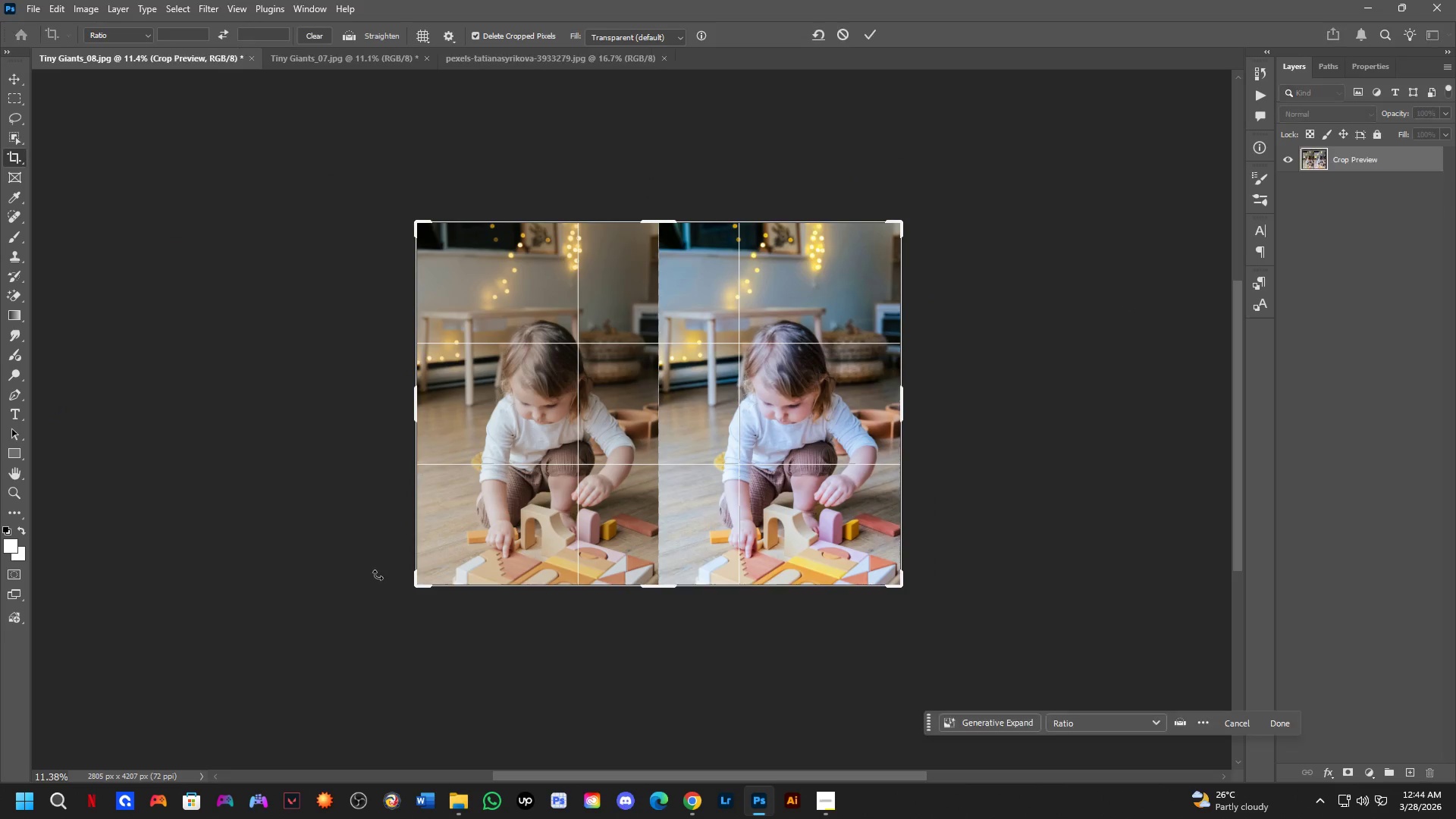 
key(NumpadEnter)
 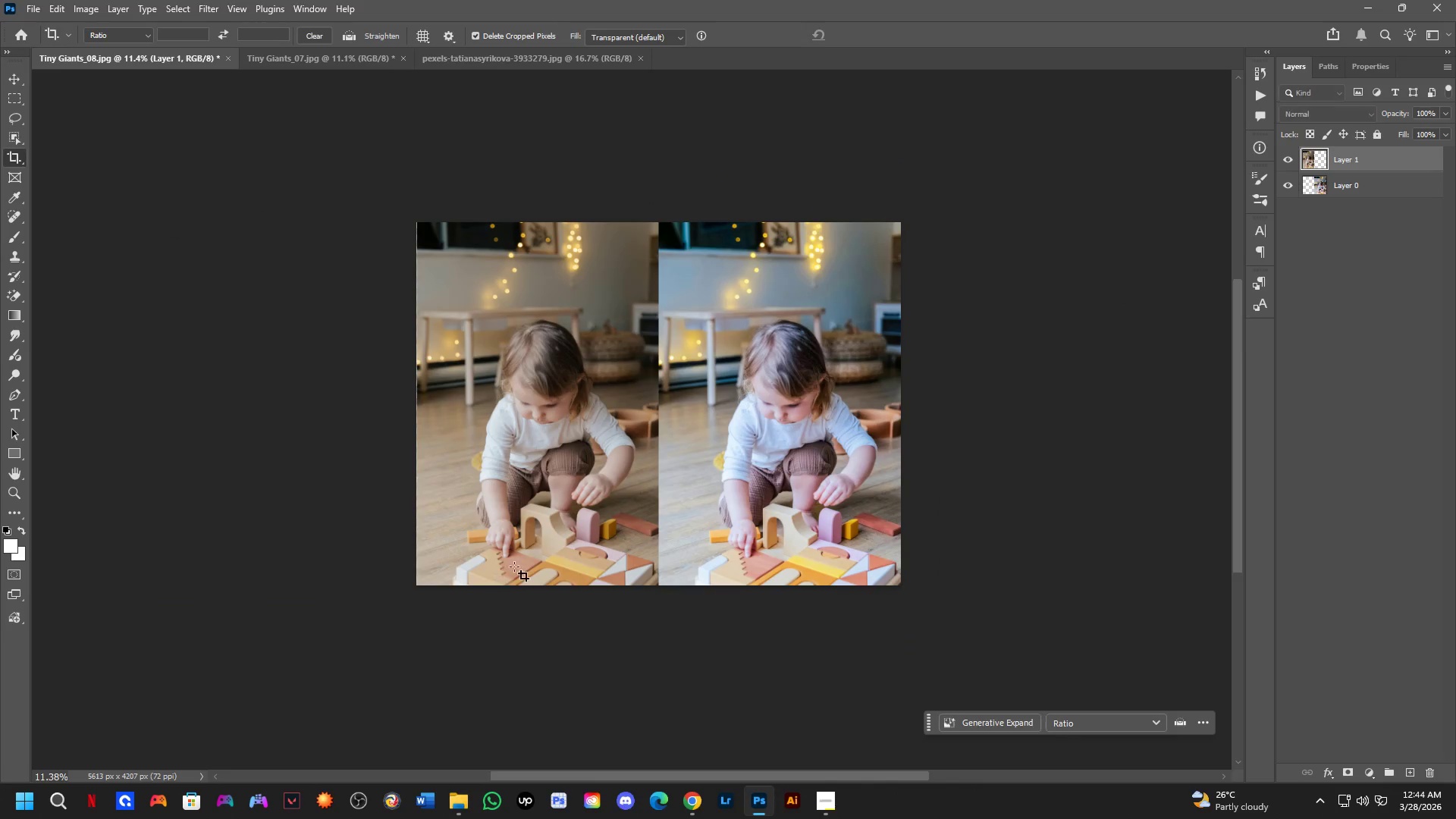 
hold_key(key=Space, duration=0.48)
 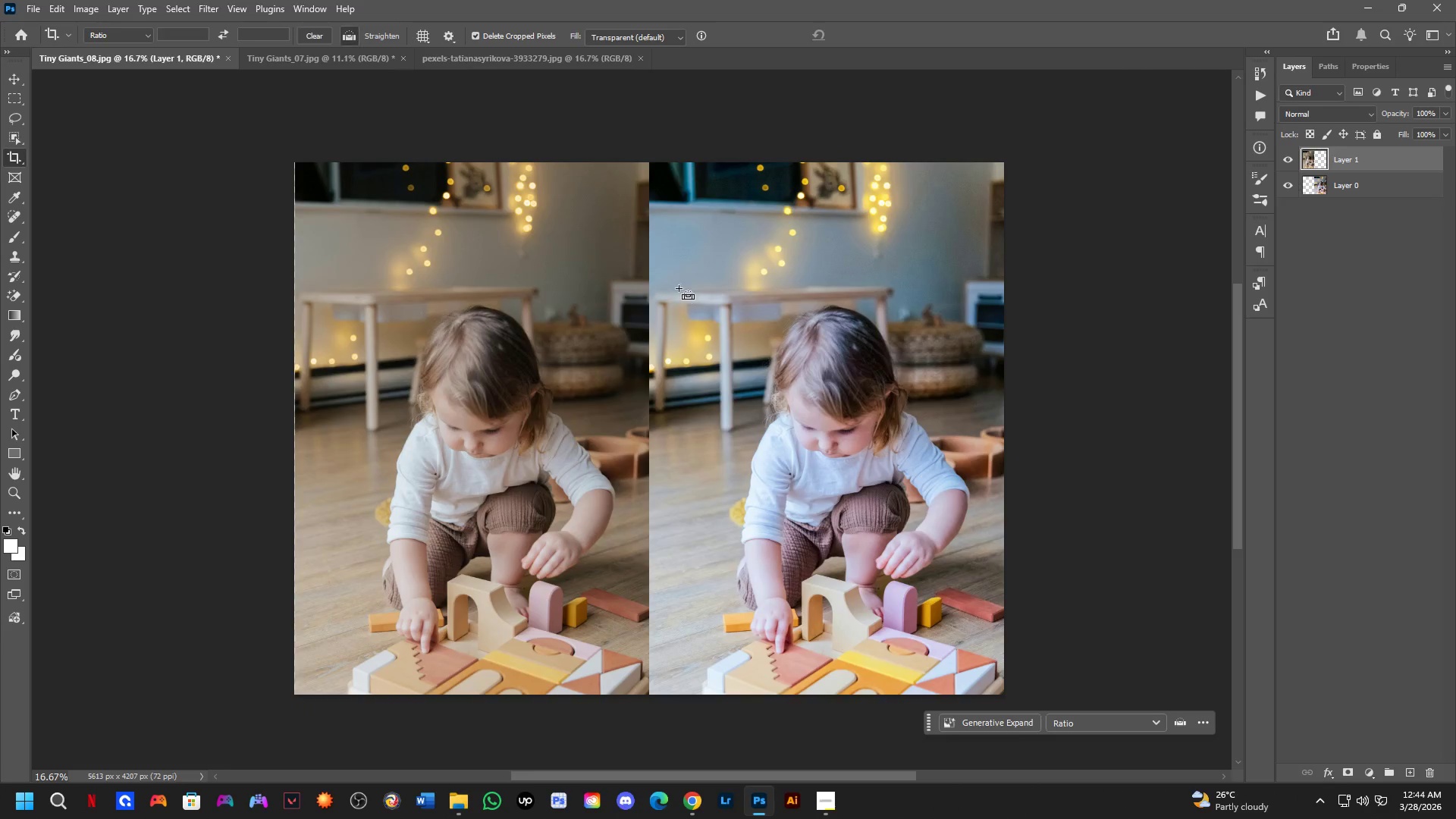 
left_click_drag(start_coordinate=[786, 428], to_coordinate=[755, 495])
 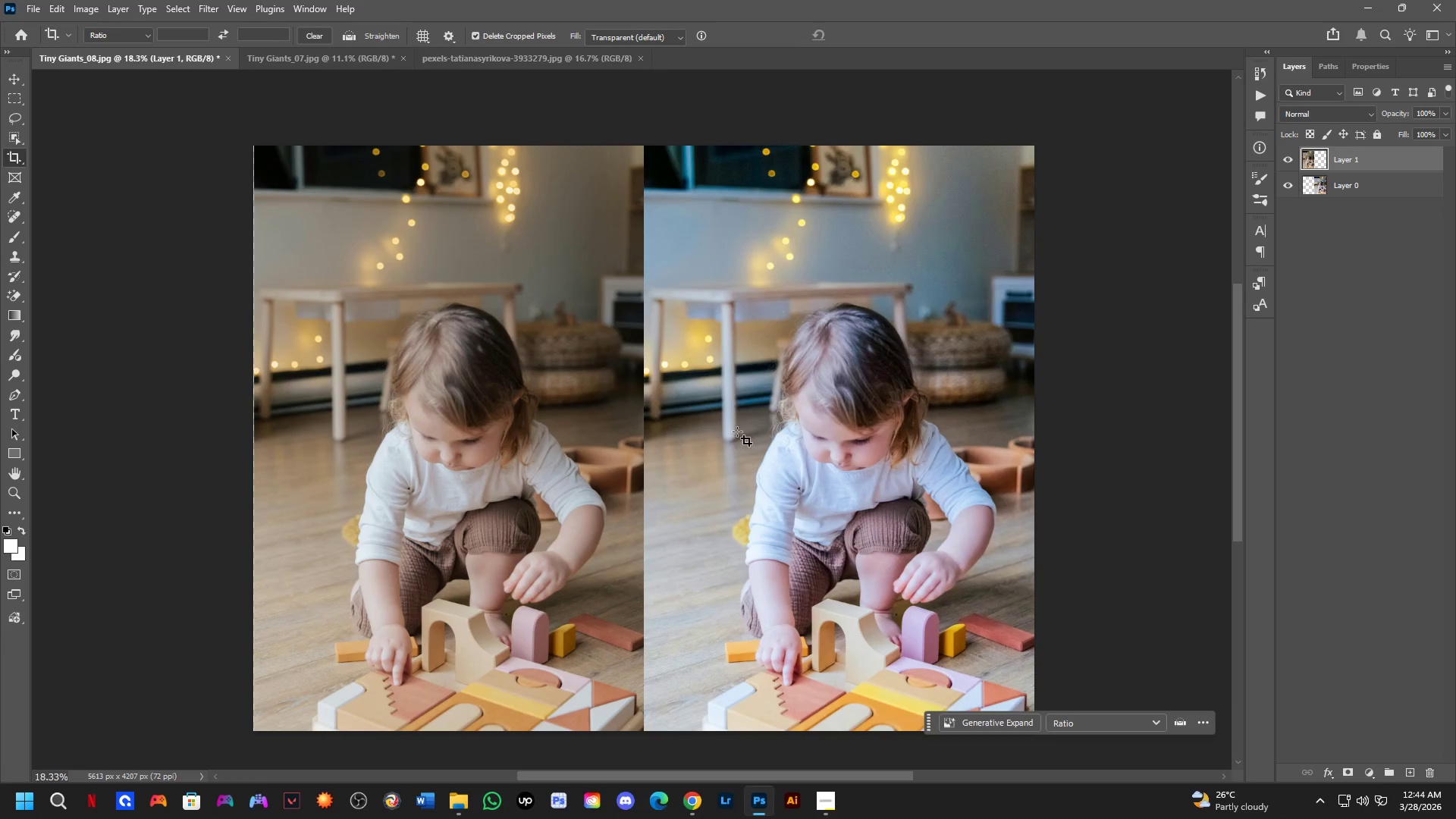 
scroll: coordinate [652, 446], scroll_direction: up, amount: 5.0
 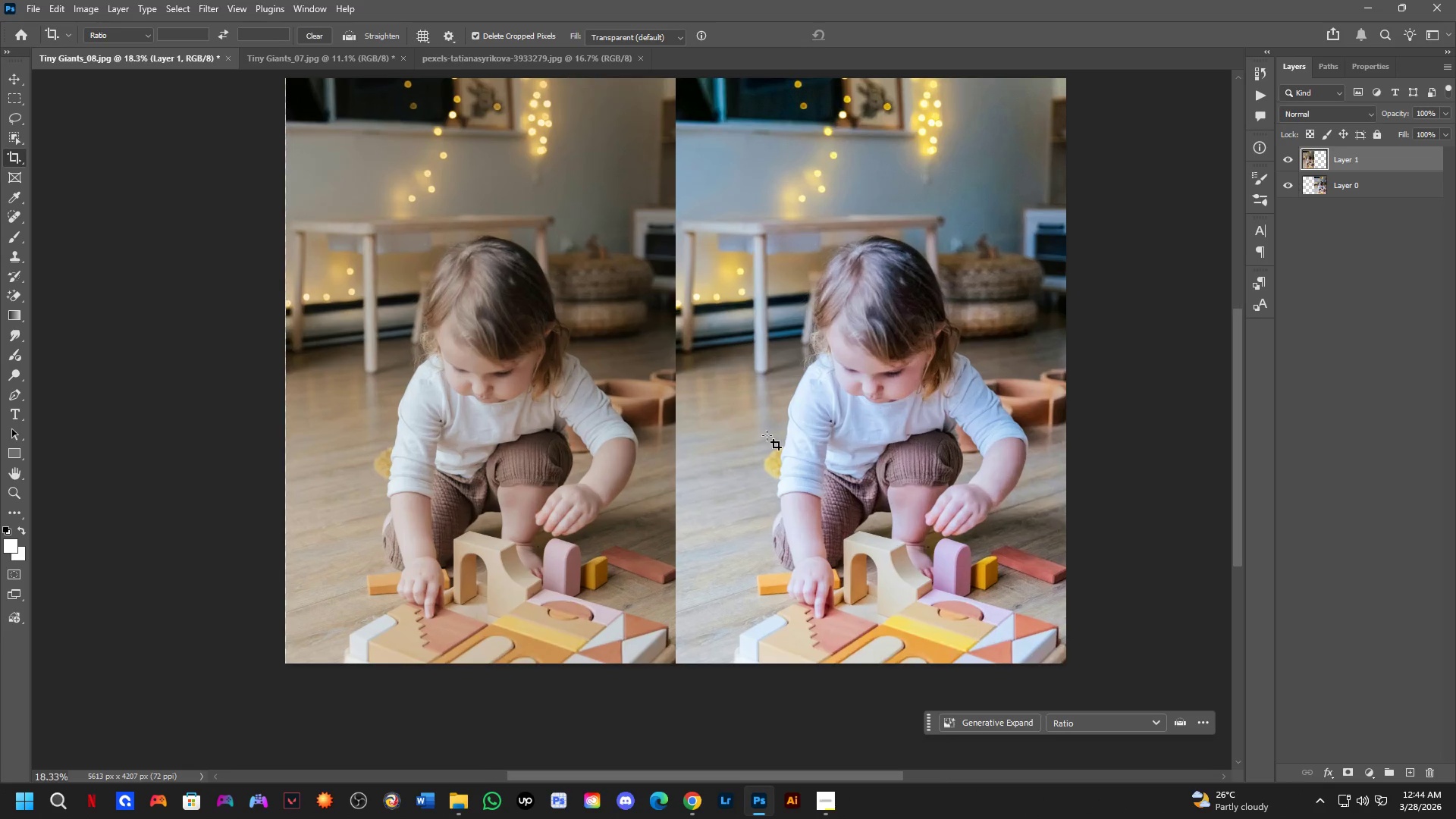 
key(Control+ControlLeft)
 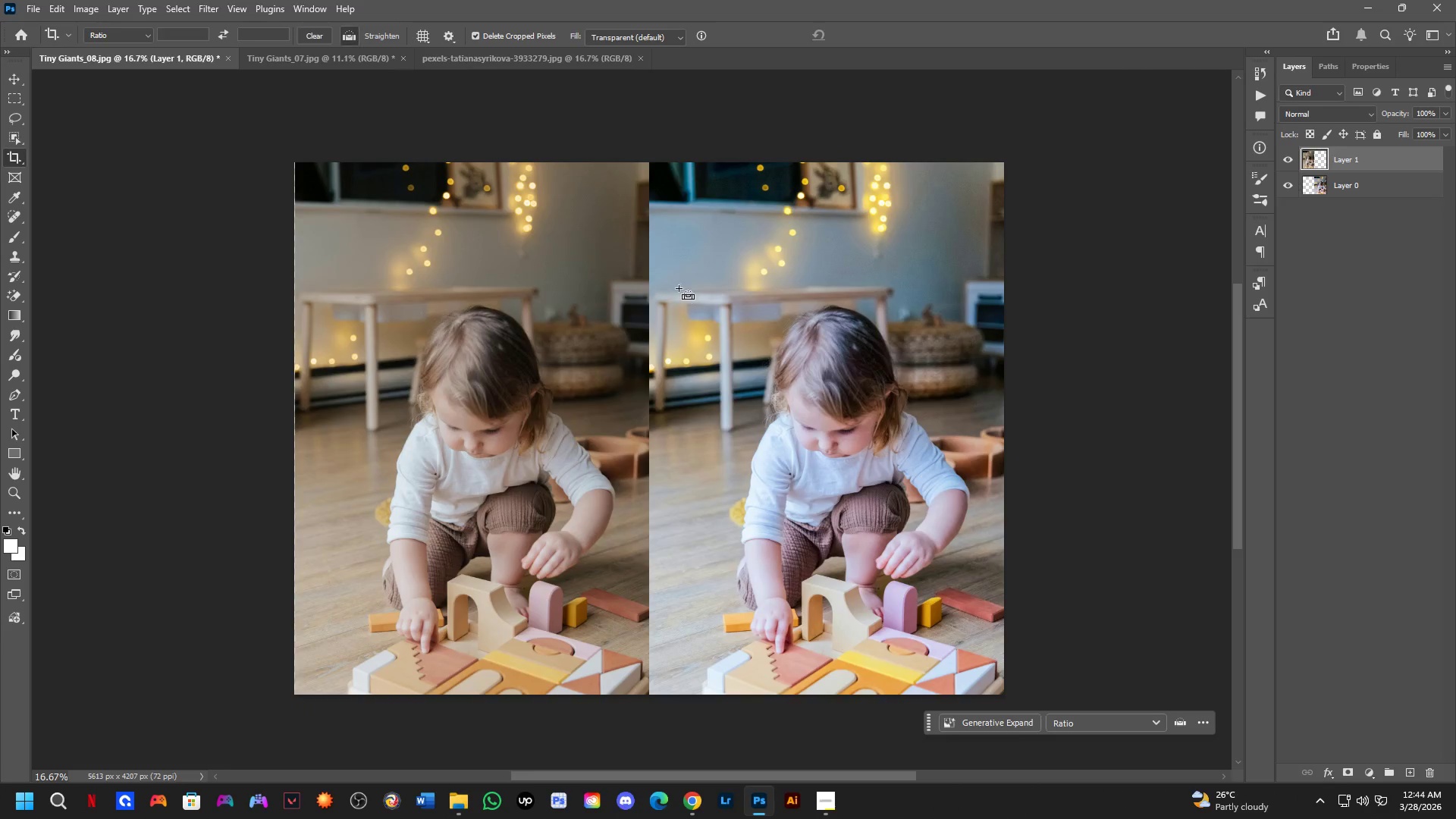 
key(Control+Tab)
 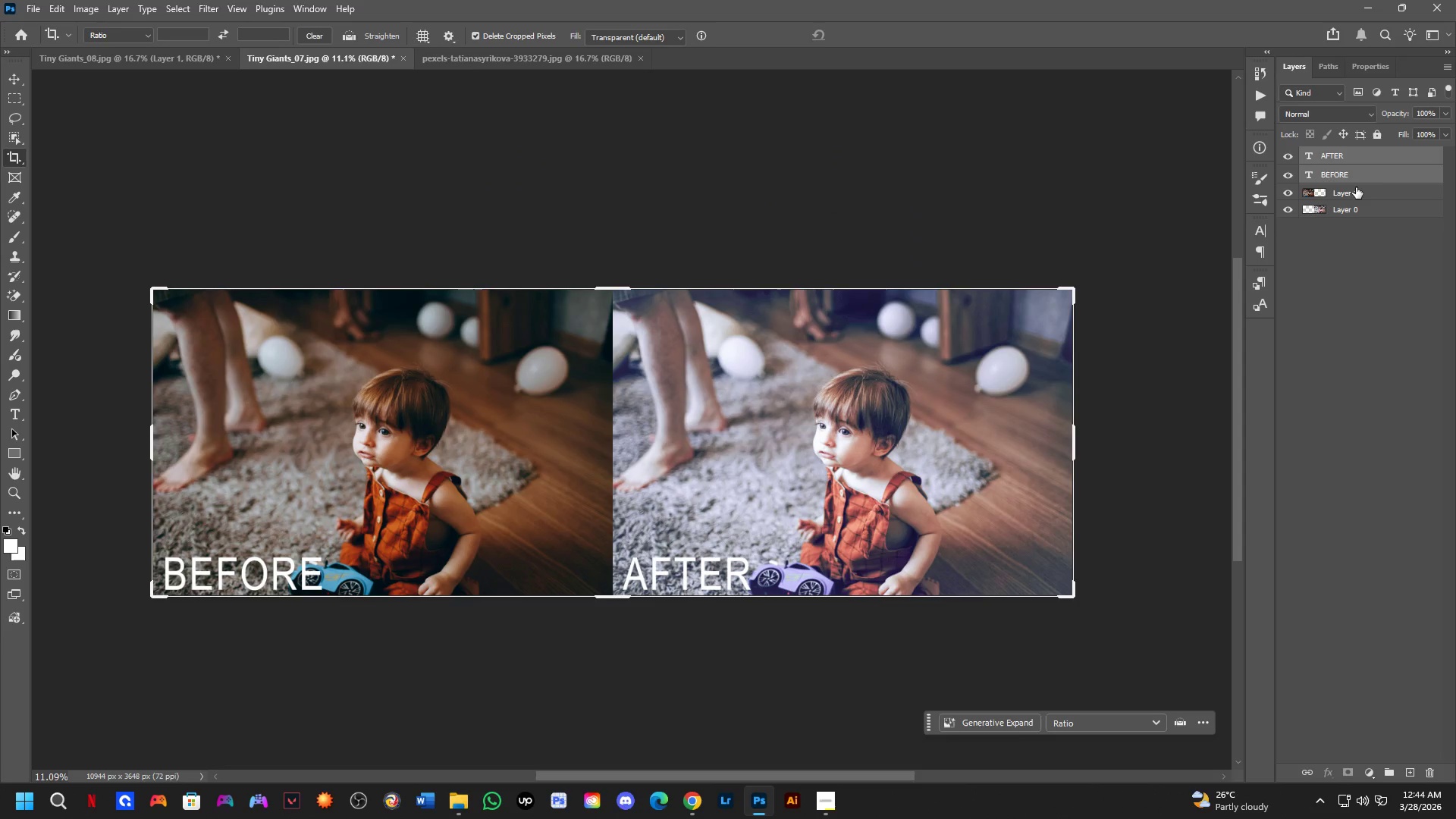 
scroll: coordinate [696, 322], scroll_direction: down, amount: 1.0
 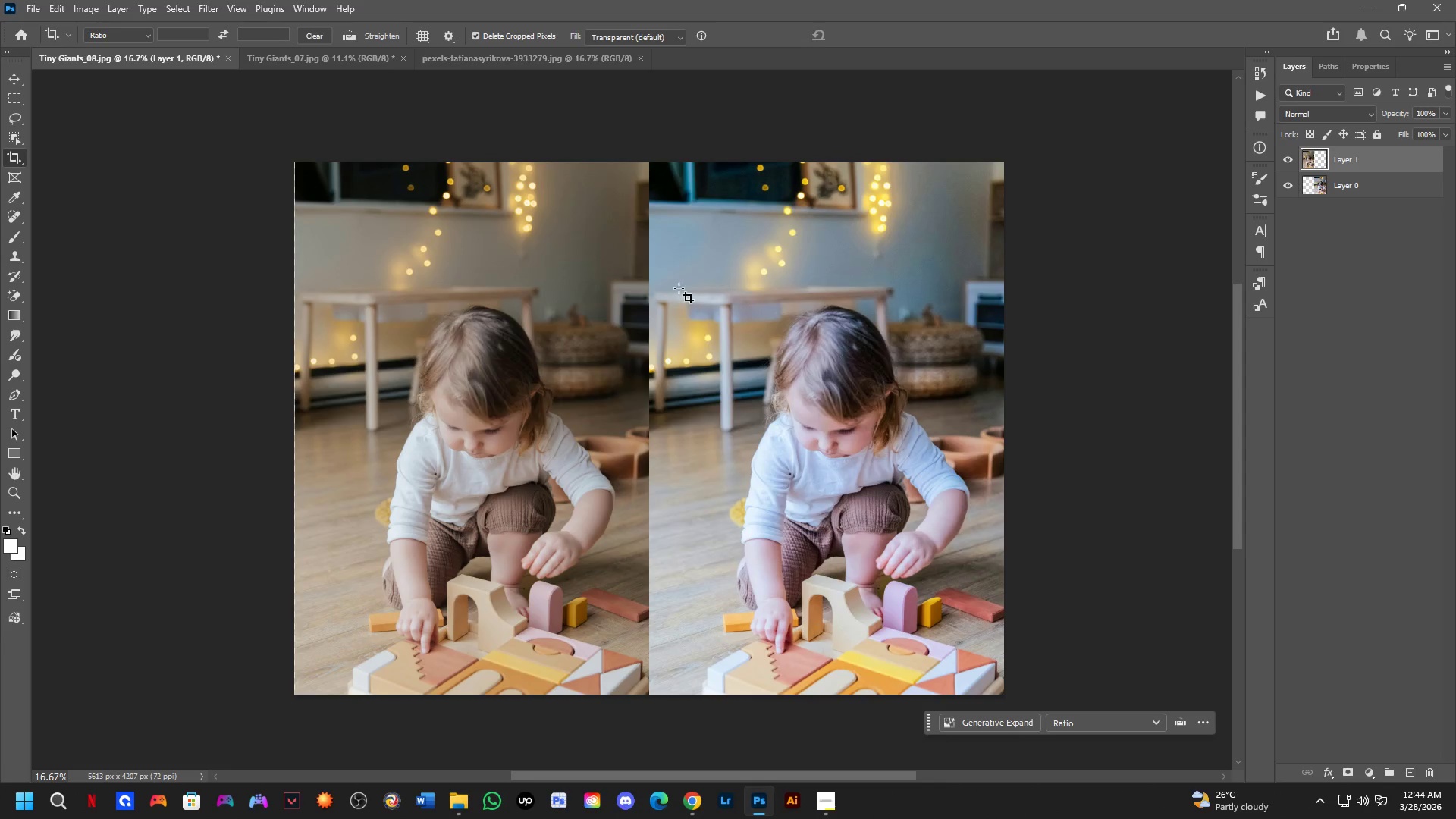 
left_click_drag(start_coordinate=[1375, 177], to_coordinate=[645, 497])
 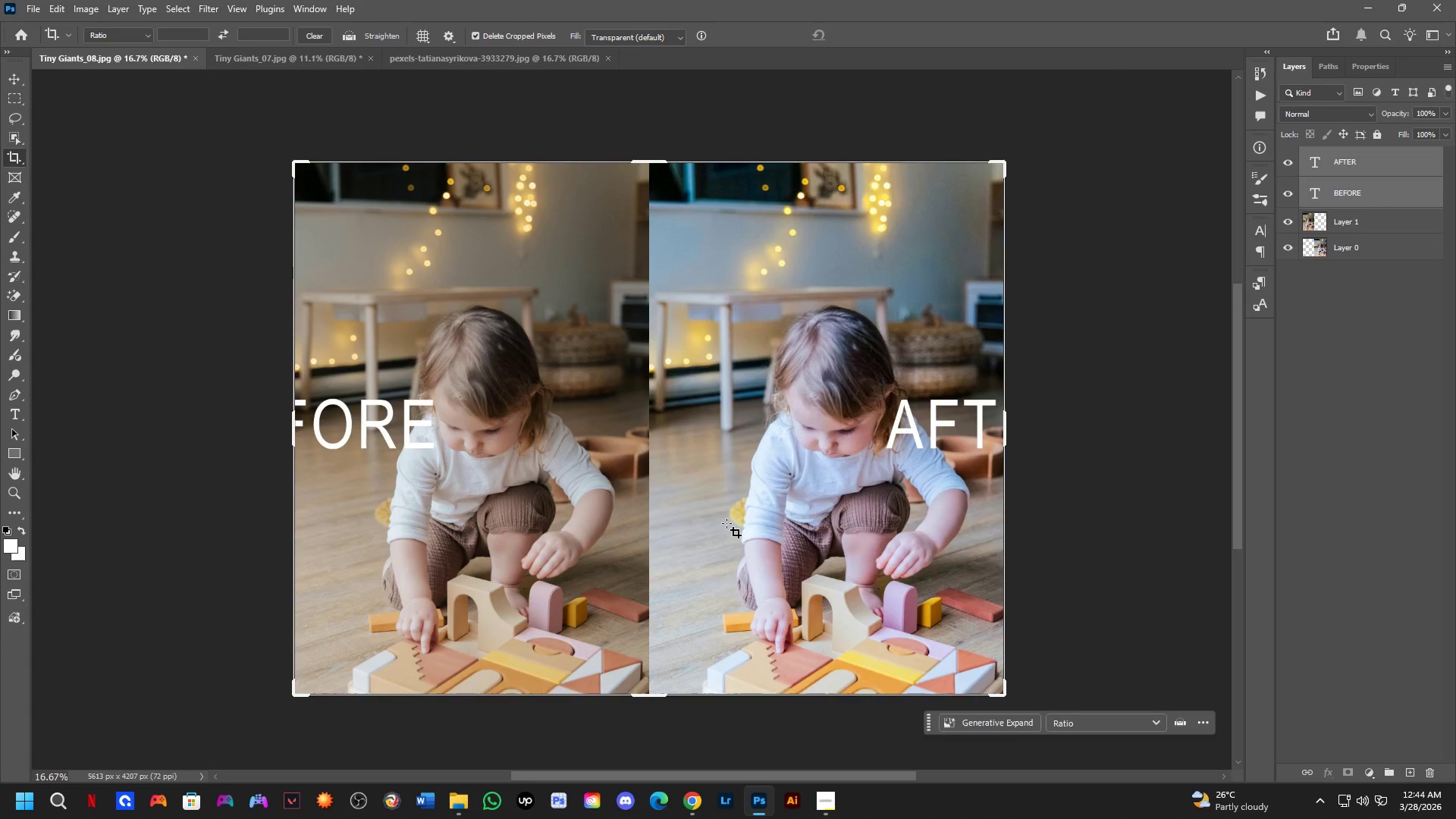 
hold_key(key=ShiftLeft, duration=0.52)
 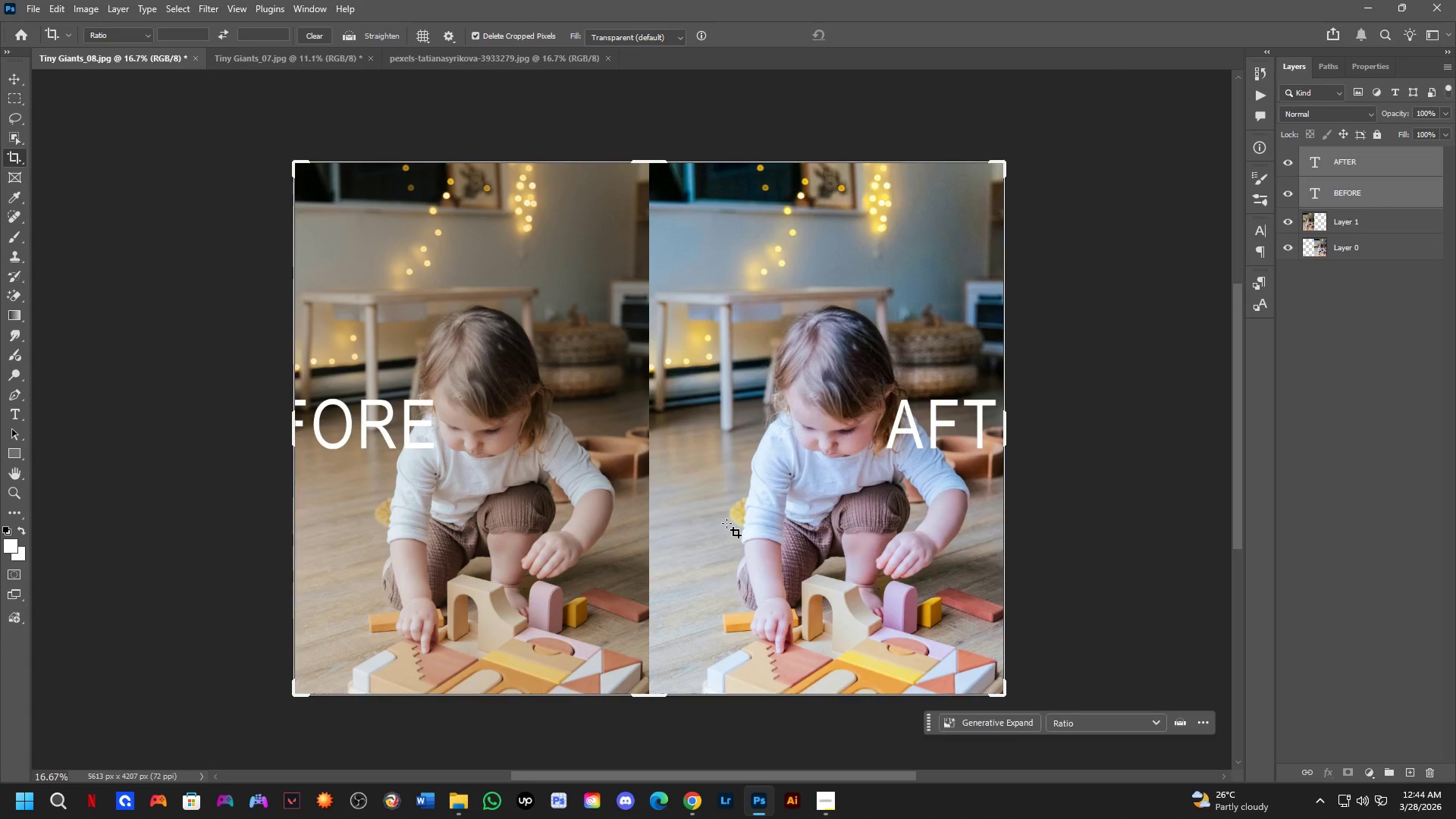 
key(Control+ControlLeft)
 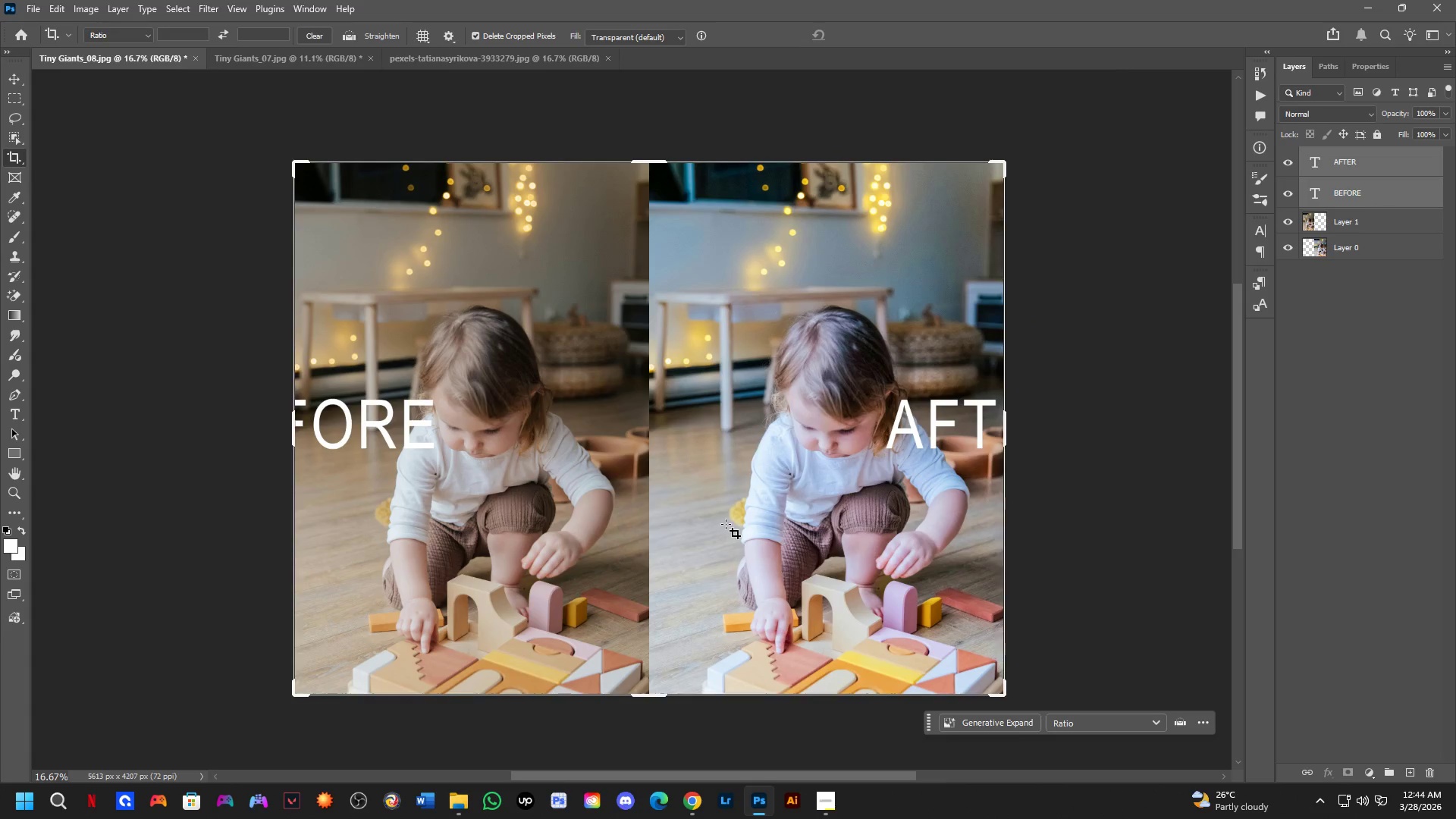 
key(B)
 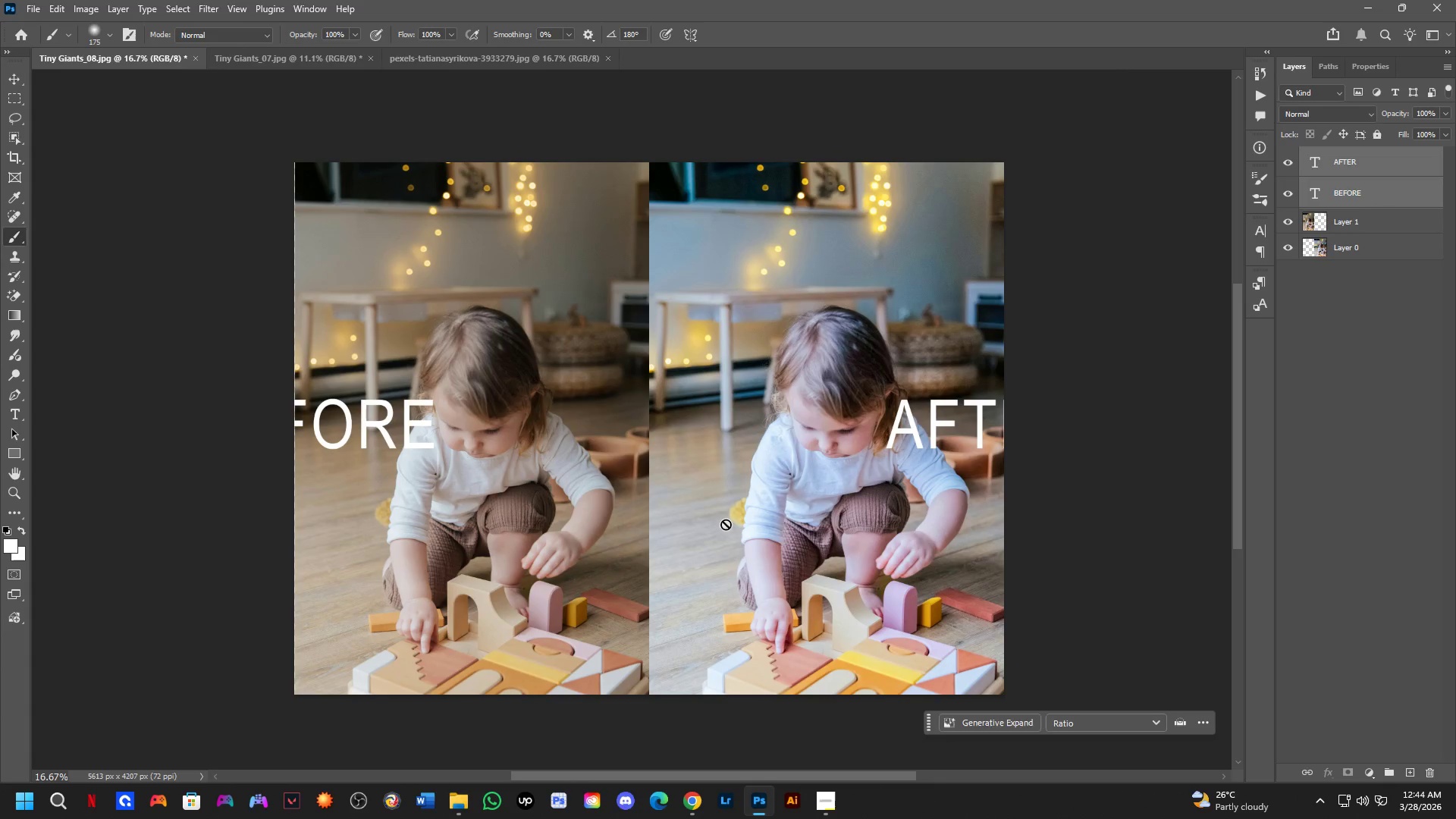 
key(Control+T)
 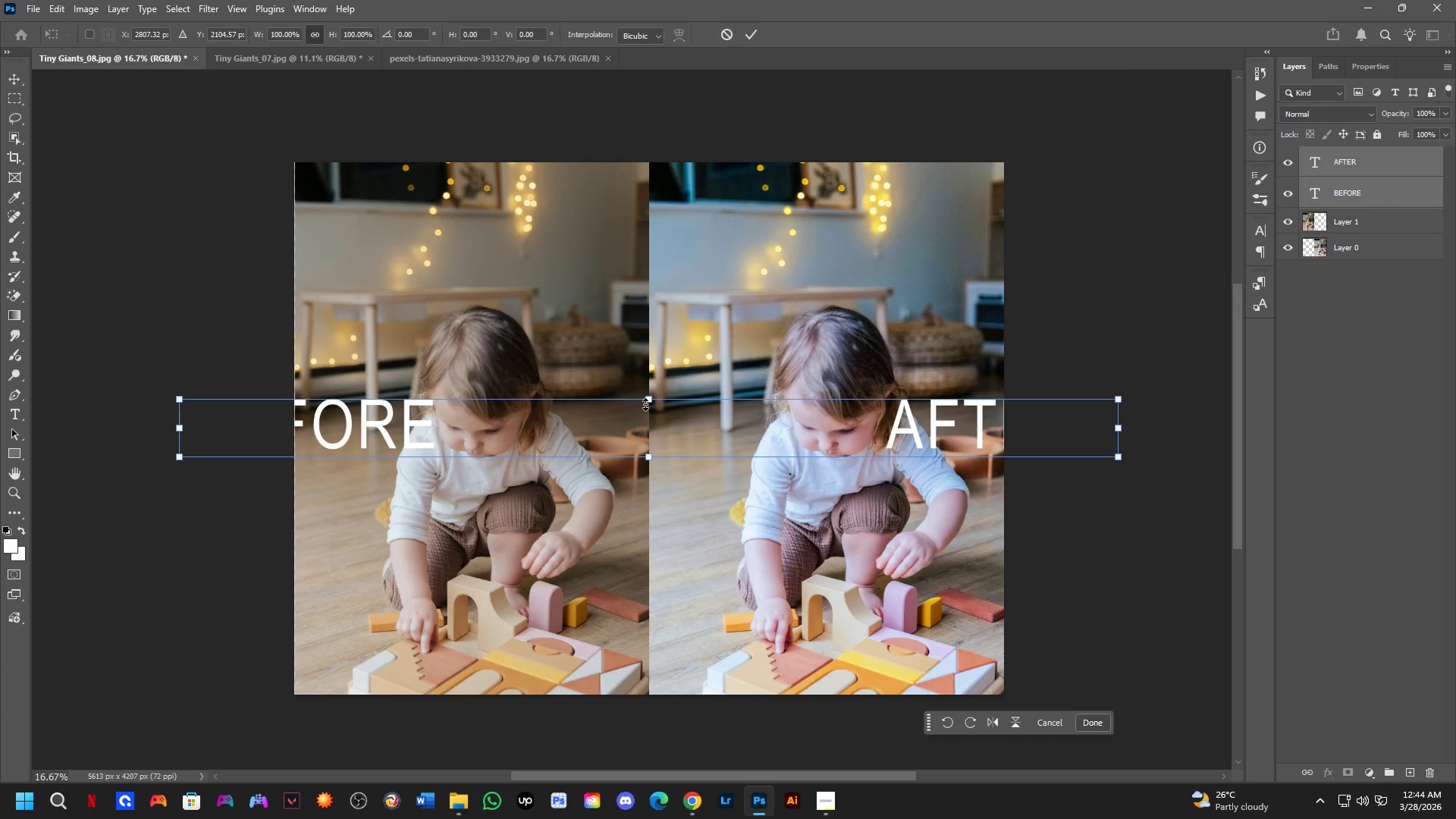 
left_click_drag(start_coordinate=[646, 403], to_coordinate=[651, 438])
 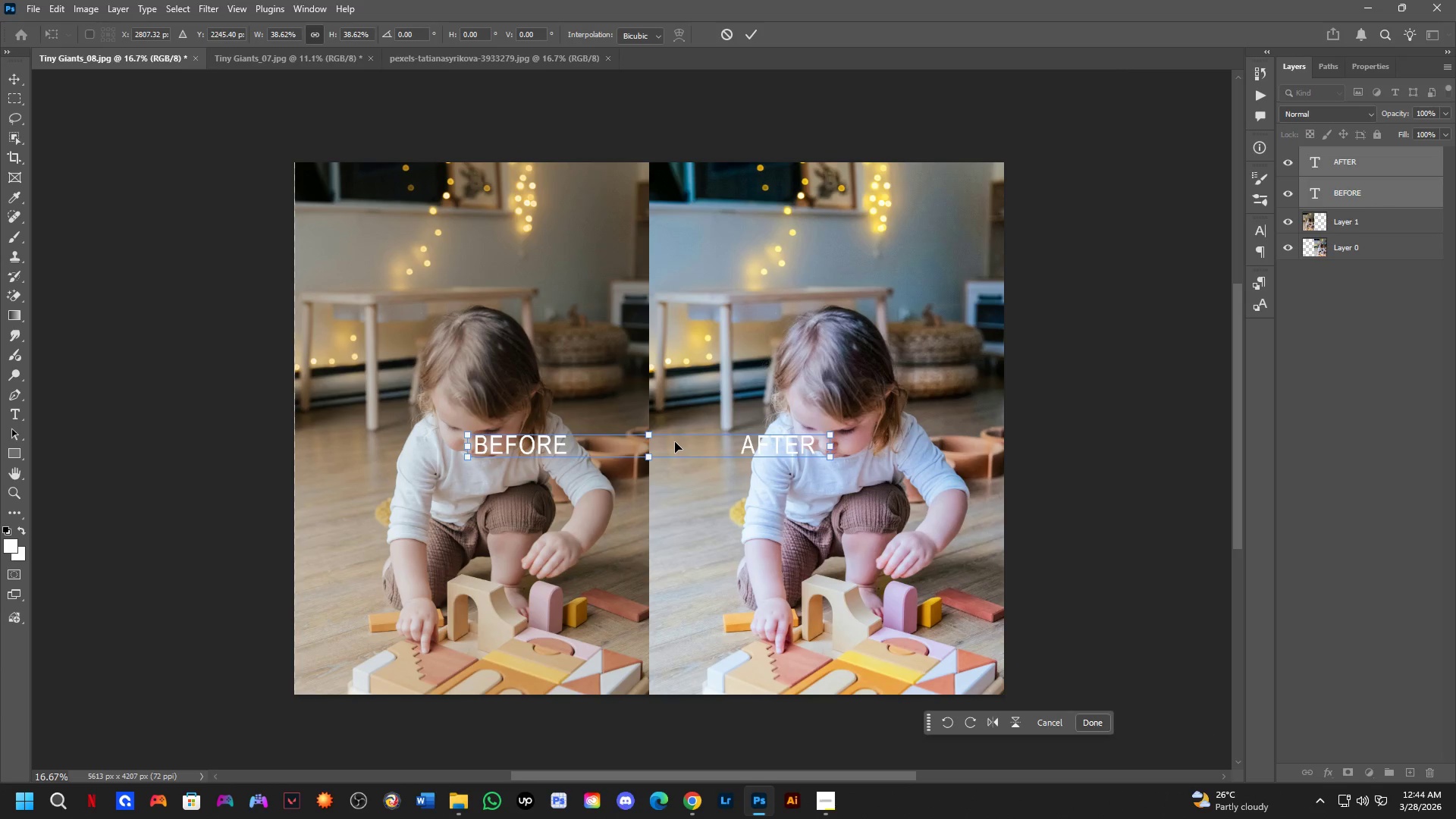 
left_click_drag(start_coordinate=[676, 444], to_coordinate=[602, 676])
 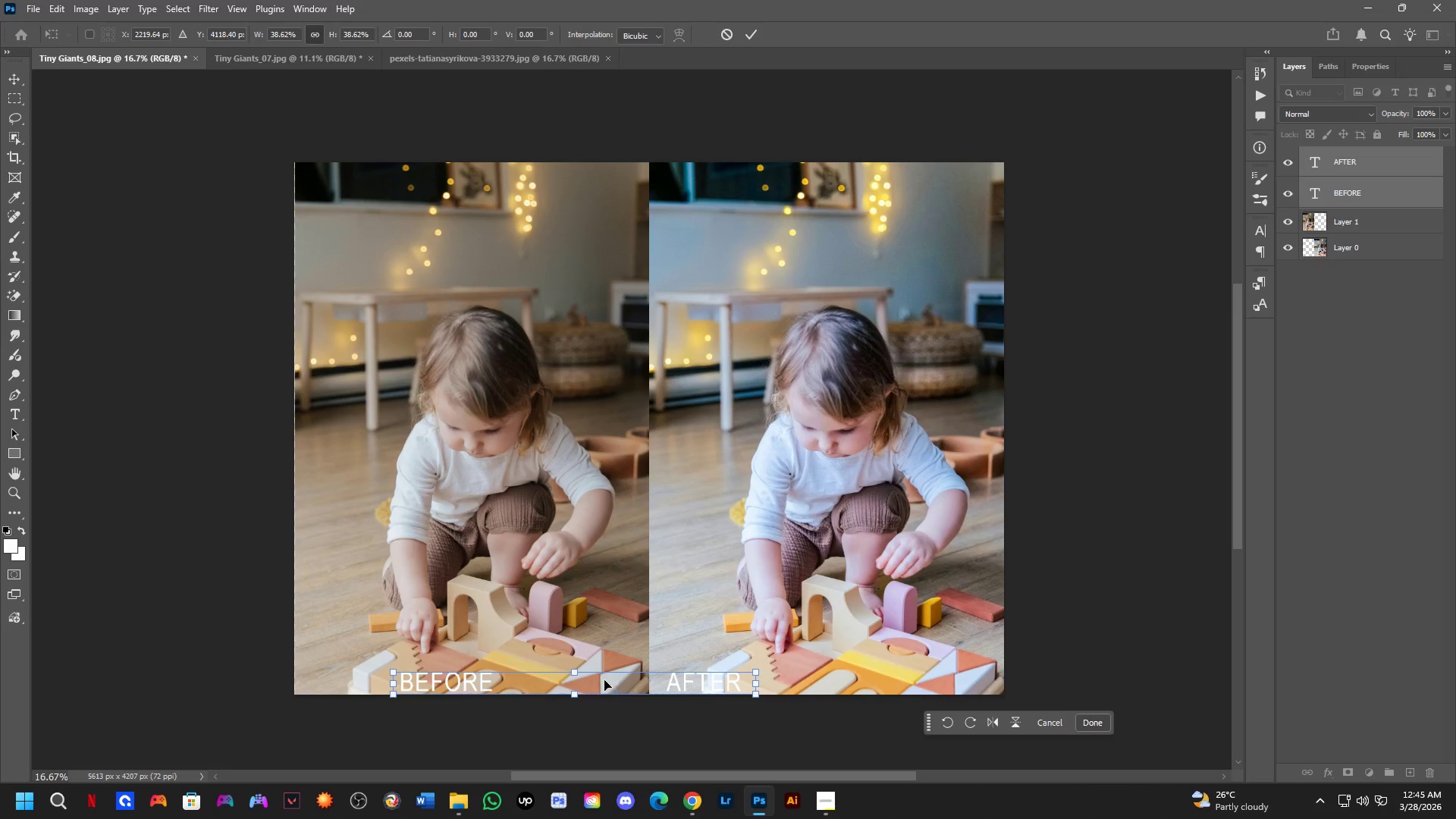 
left_click_drag(start_coordinate=[571, 673], to_coordinate=[568, 661])
 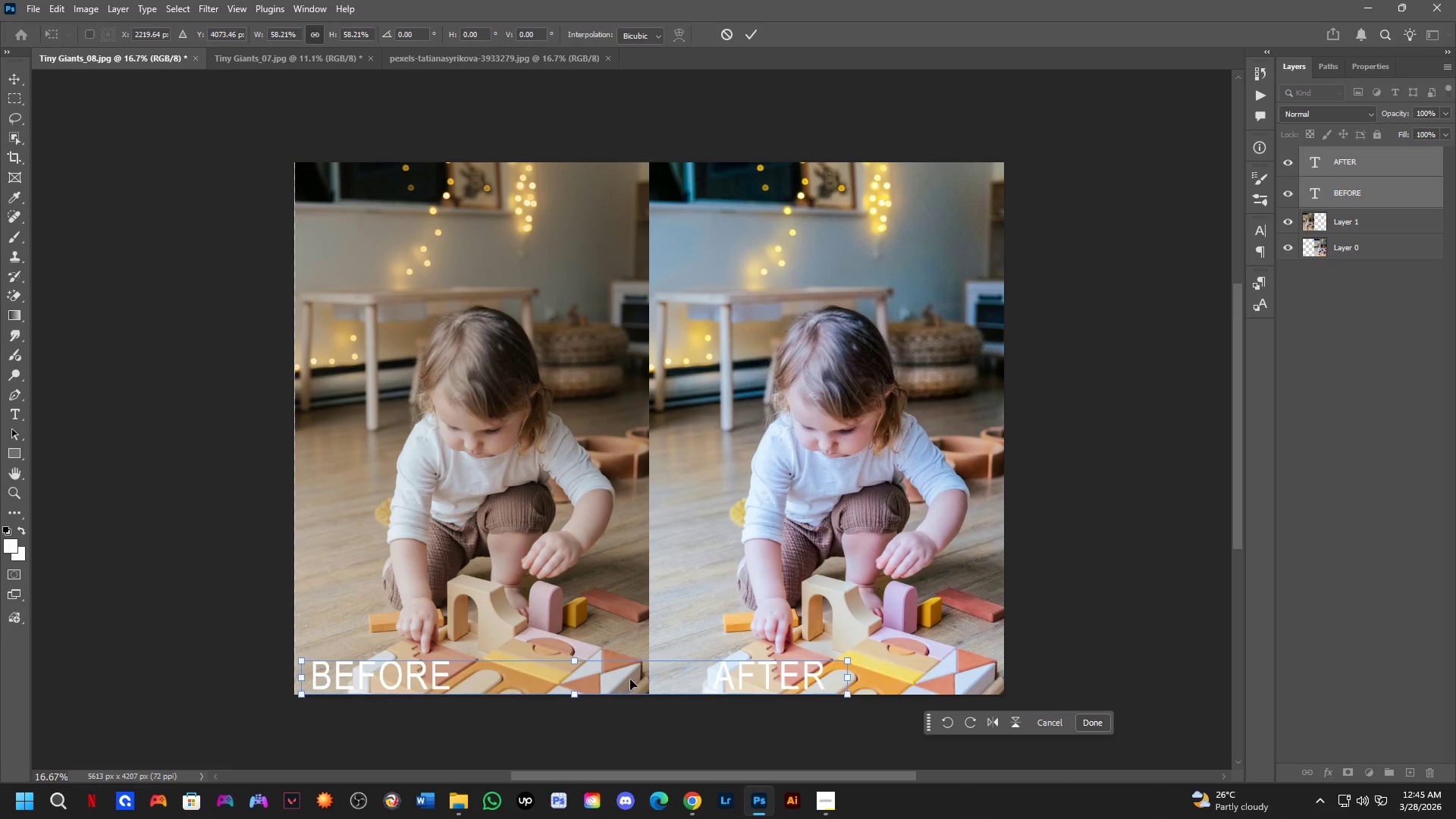 
left_click_drag(start_coordinate=[630, 676], to_coordinate=[629, 671])
 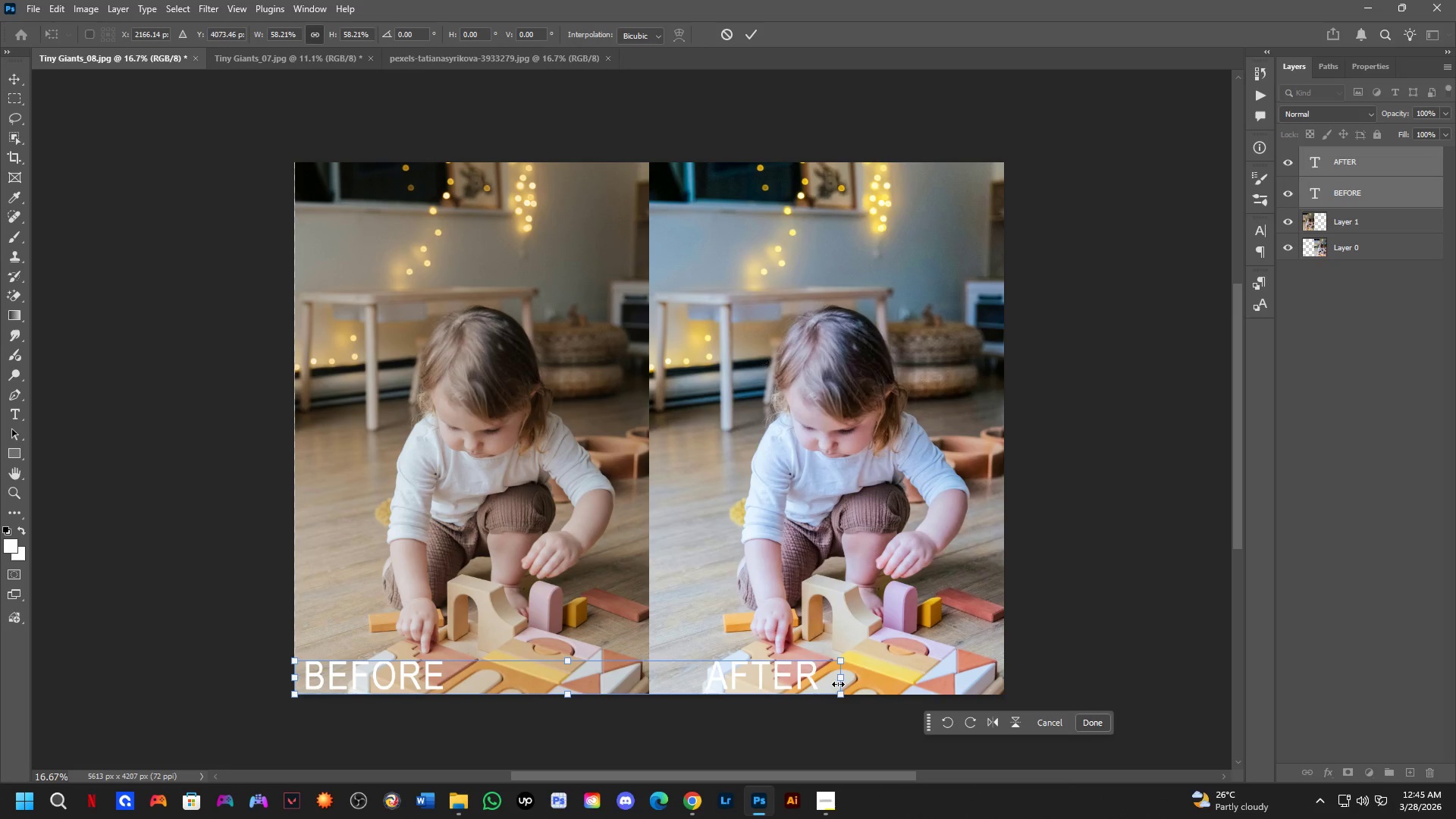 
left_click_drag(start_coordinate=[841, 681], to_coordinate=[789, 681])
 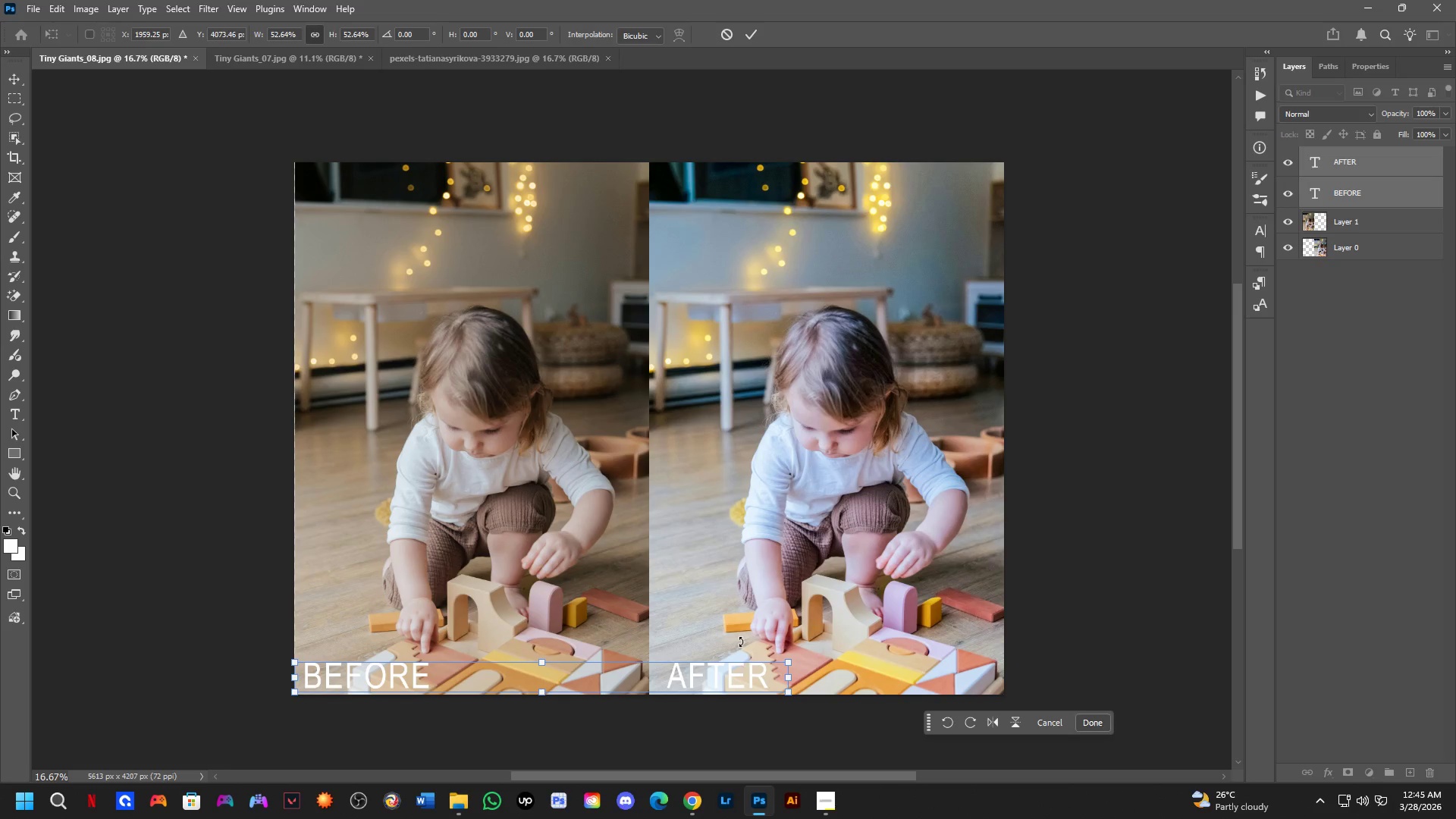 
key(NumpadEnter)
 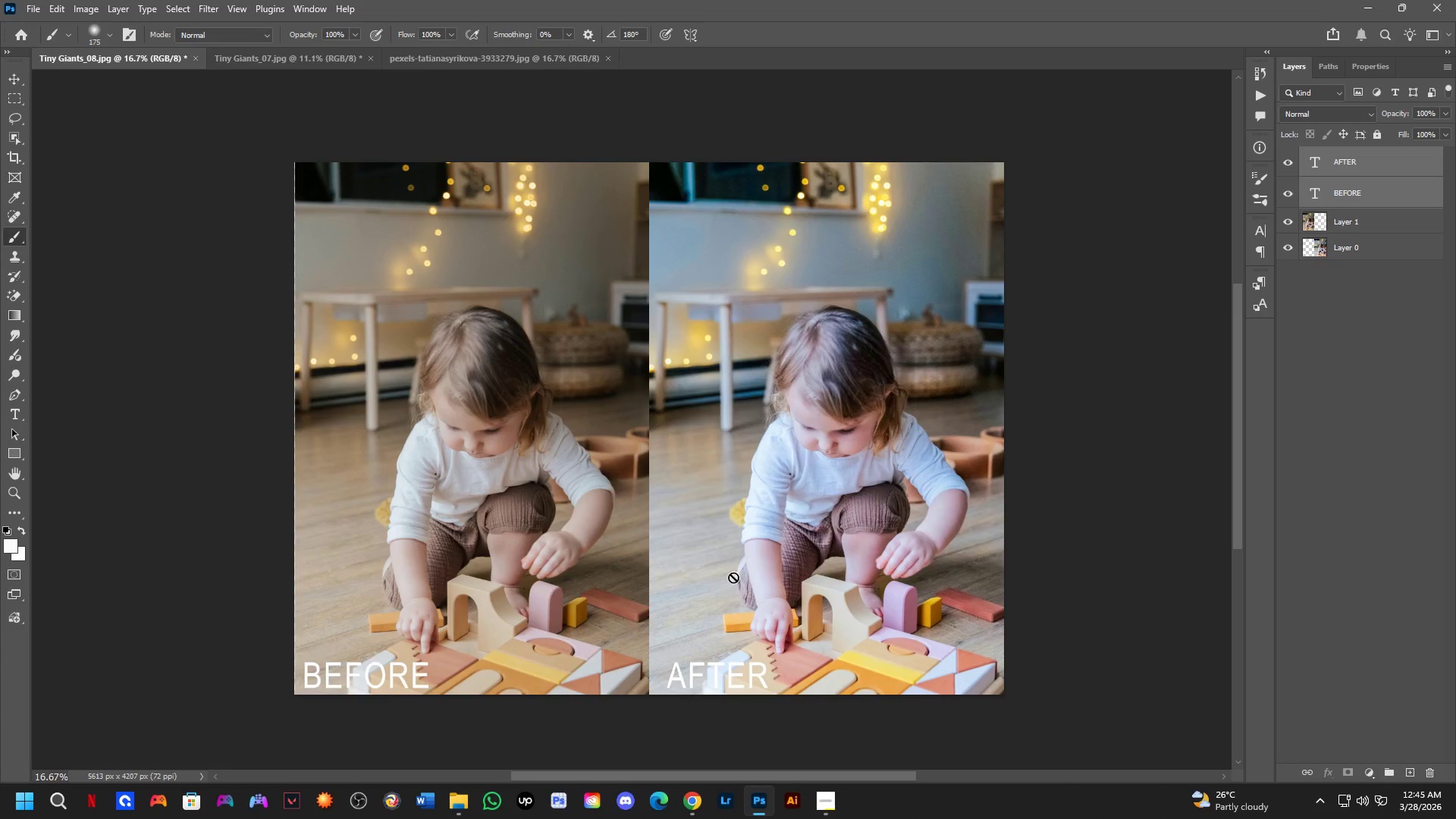 
hold_key(key=Space, duration=0.42)
 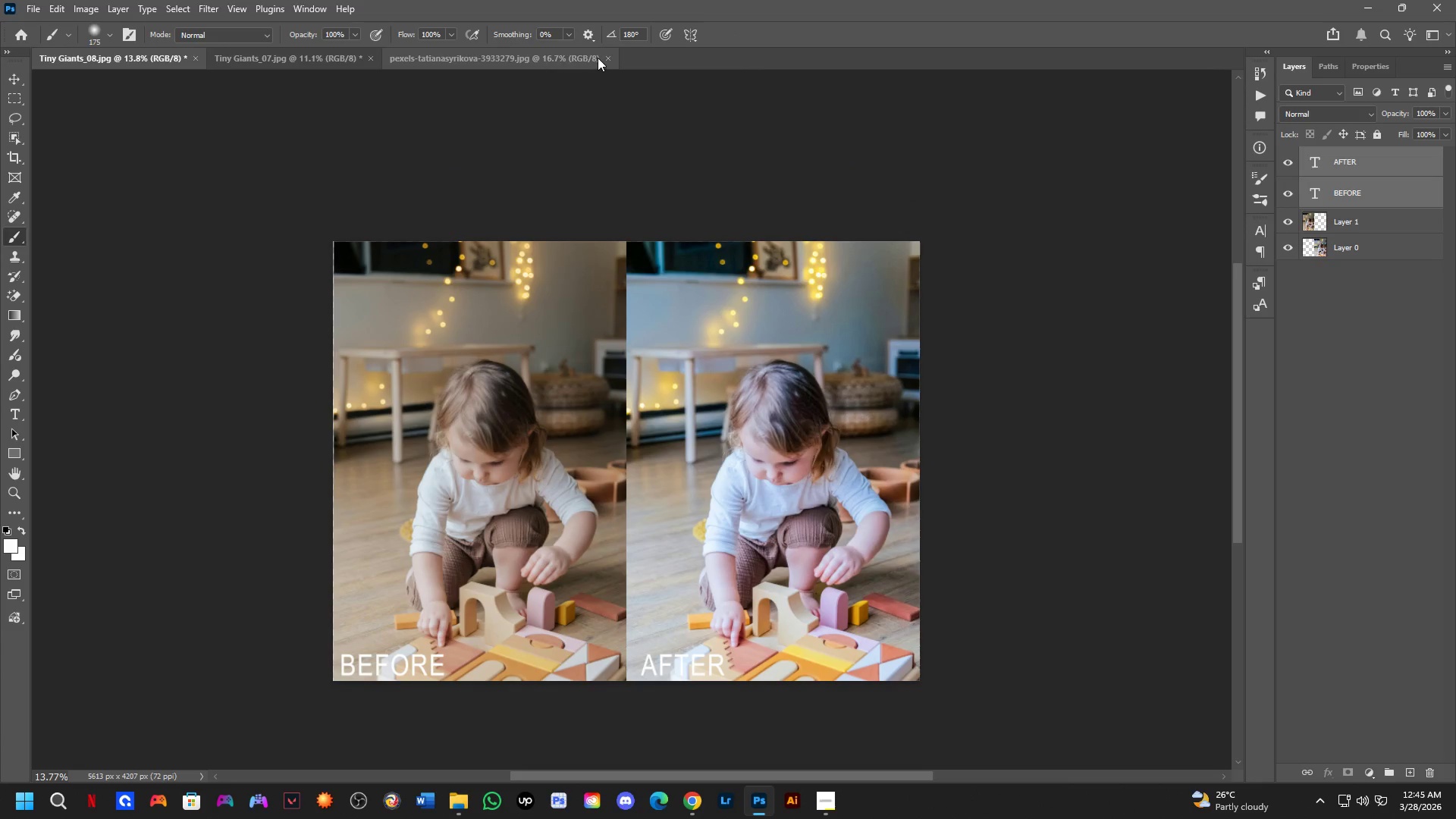 
left_click_drag(start_coordinate=[745, 546], to_coordinate=[724, 552])
 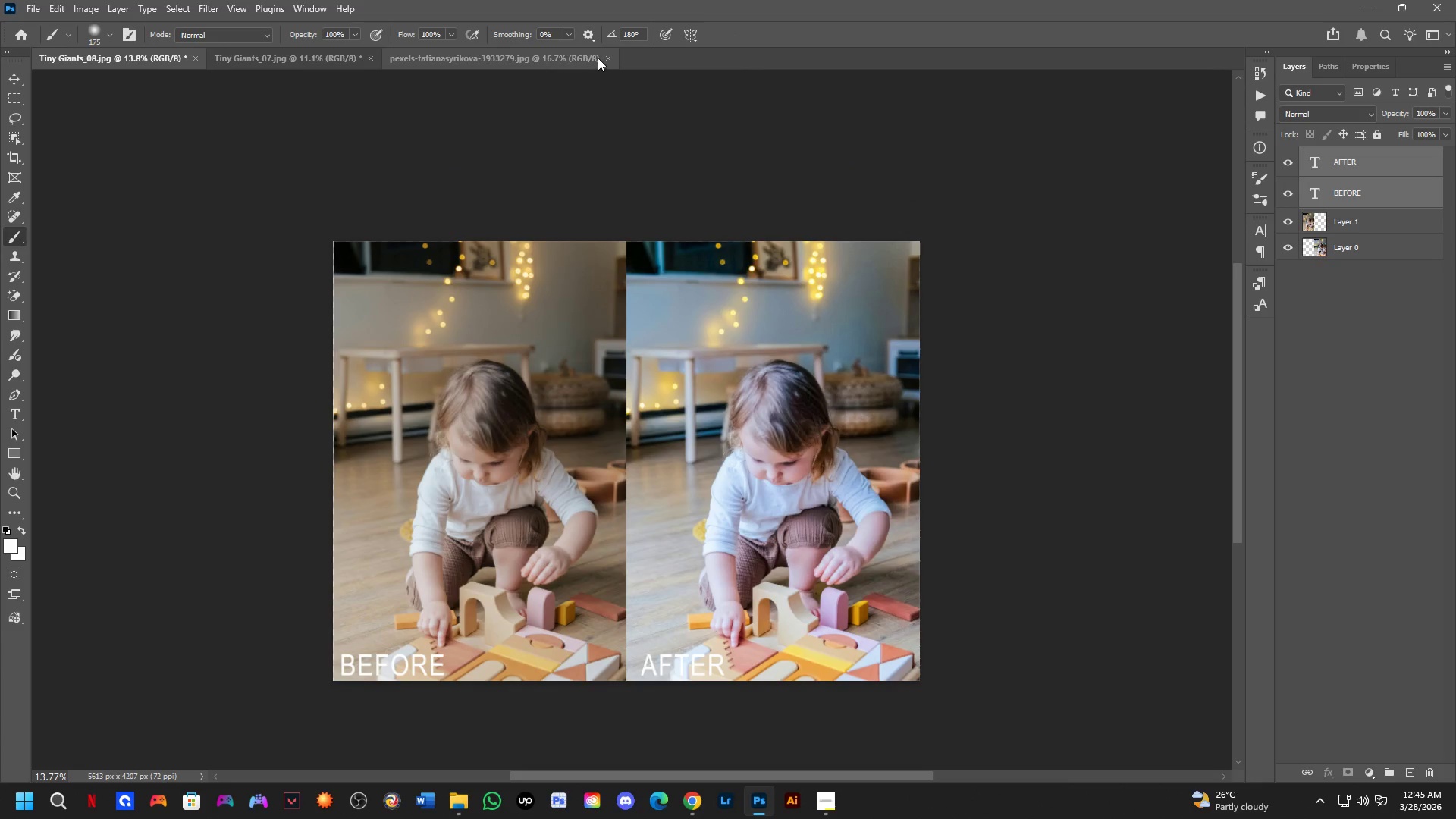 
scroll: coordinate [734, 555], scroll_direction: down, amount: 2.0
 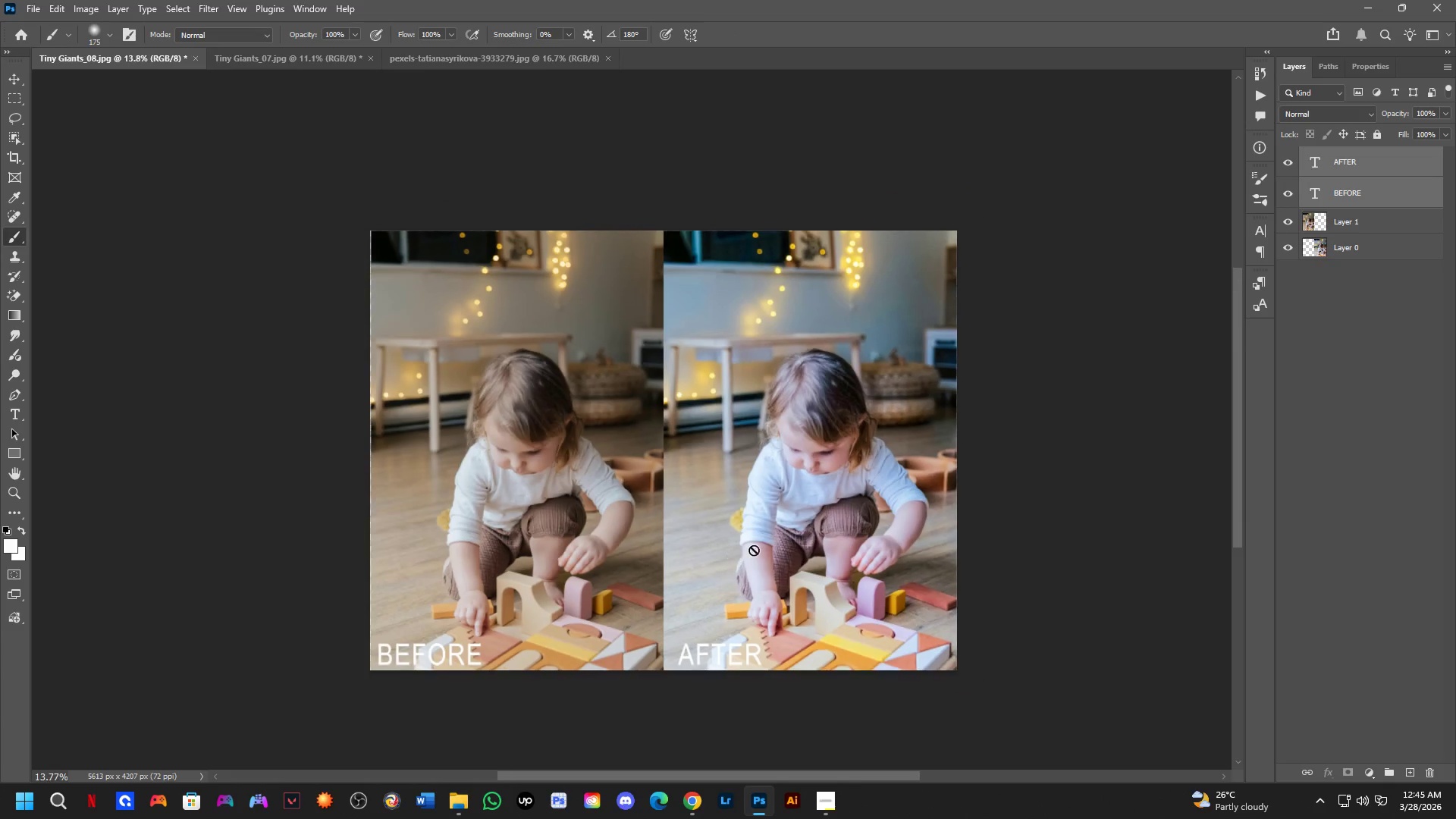 
left_click([605, 60])
 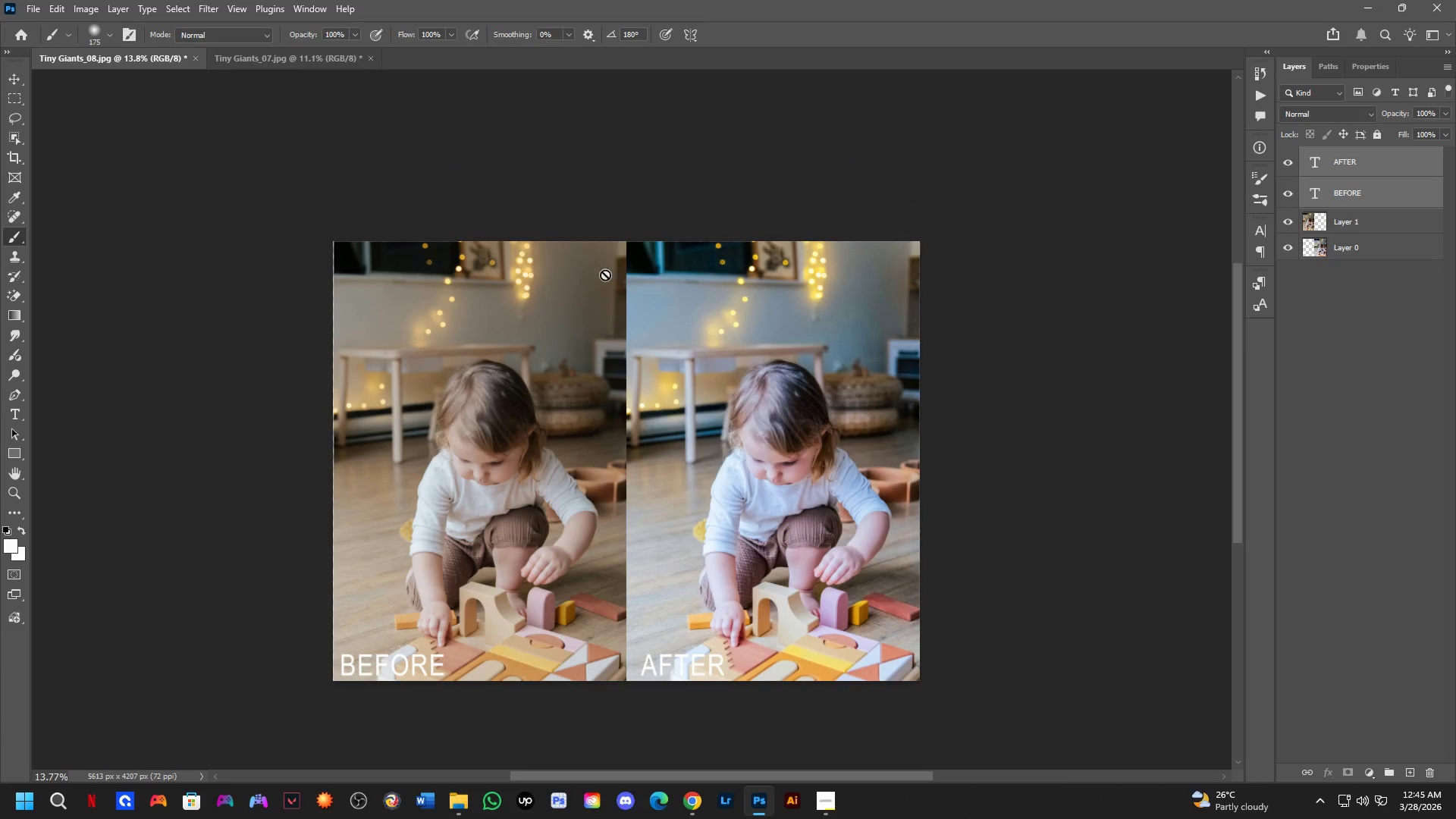 
hold_key(key=Space, duration=0.47)
 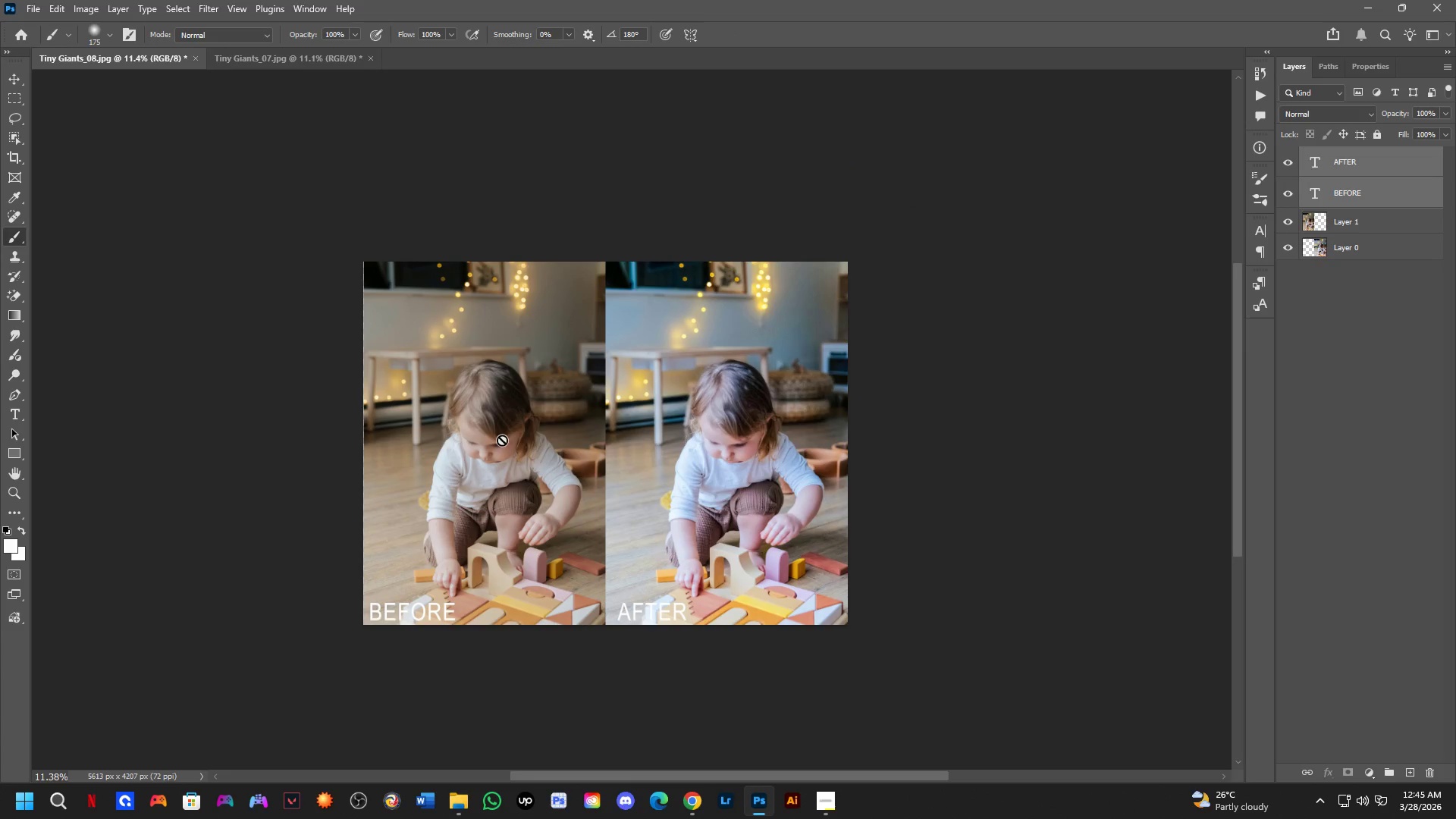 
left_click_drag(start_coordinate=[621, 431], to_coordinate=[603, 431])
 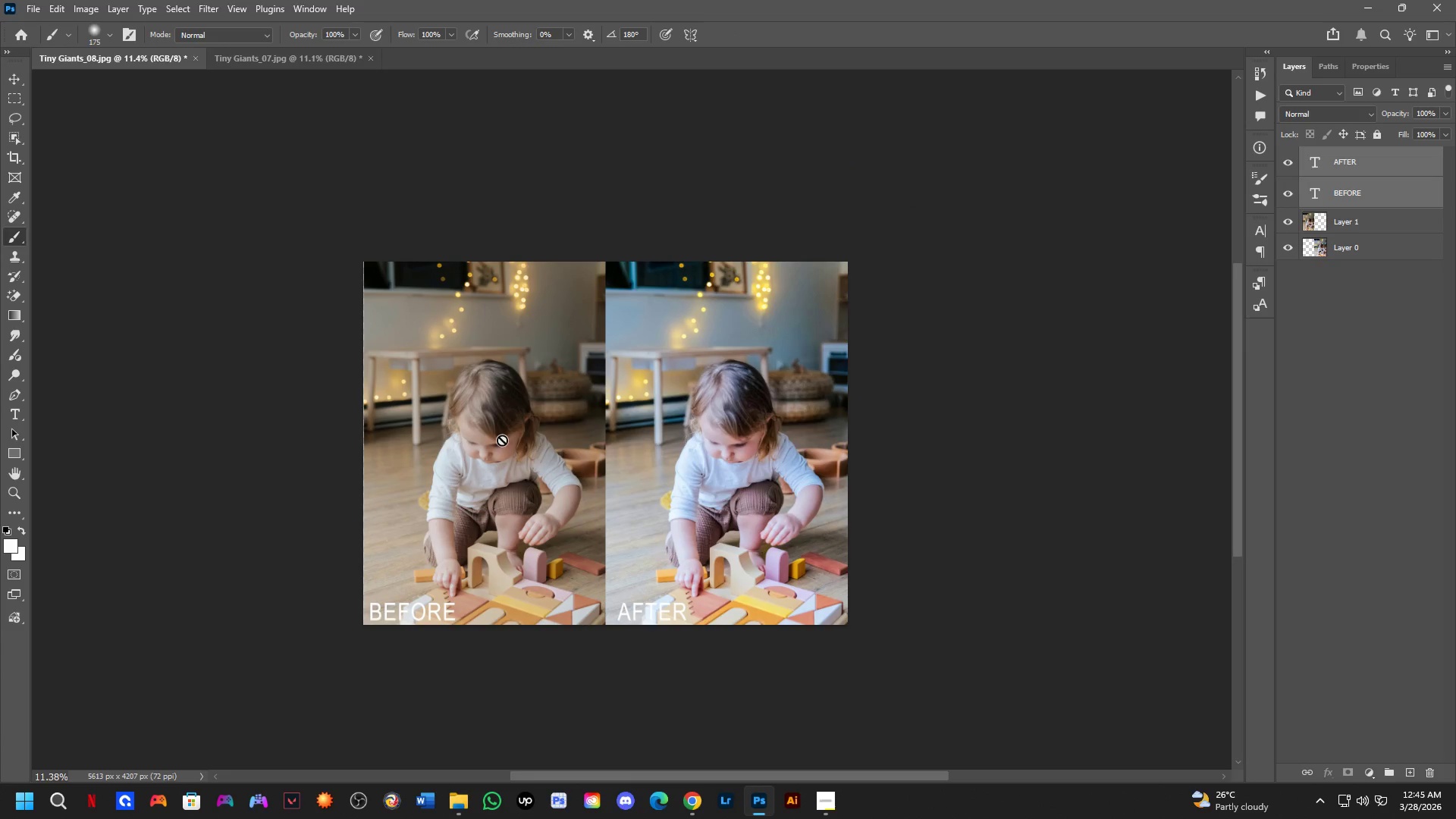 
scroll: coordinate [610, 361], scroll_direction: down, amount: 2.0
 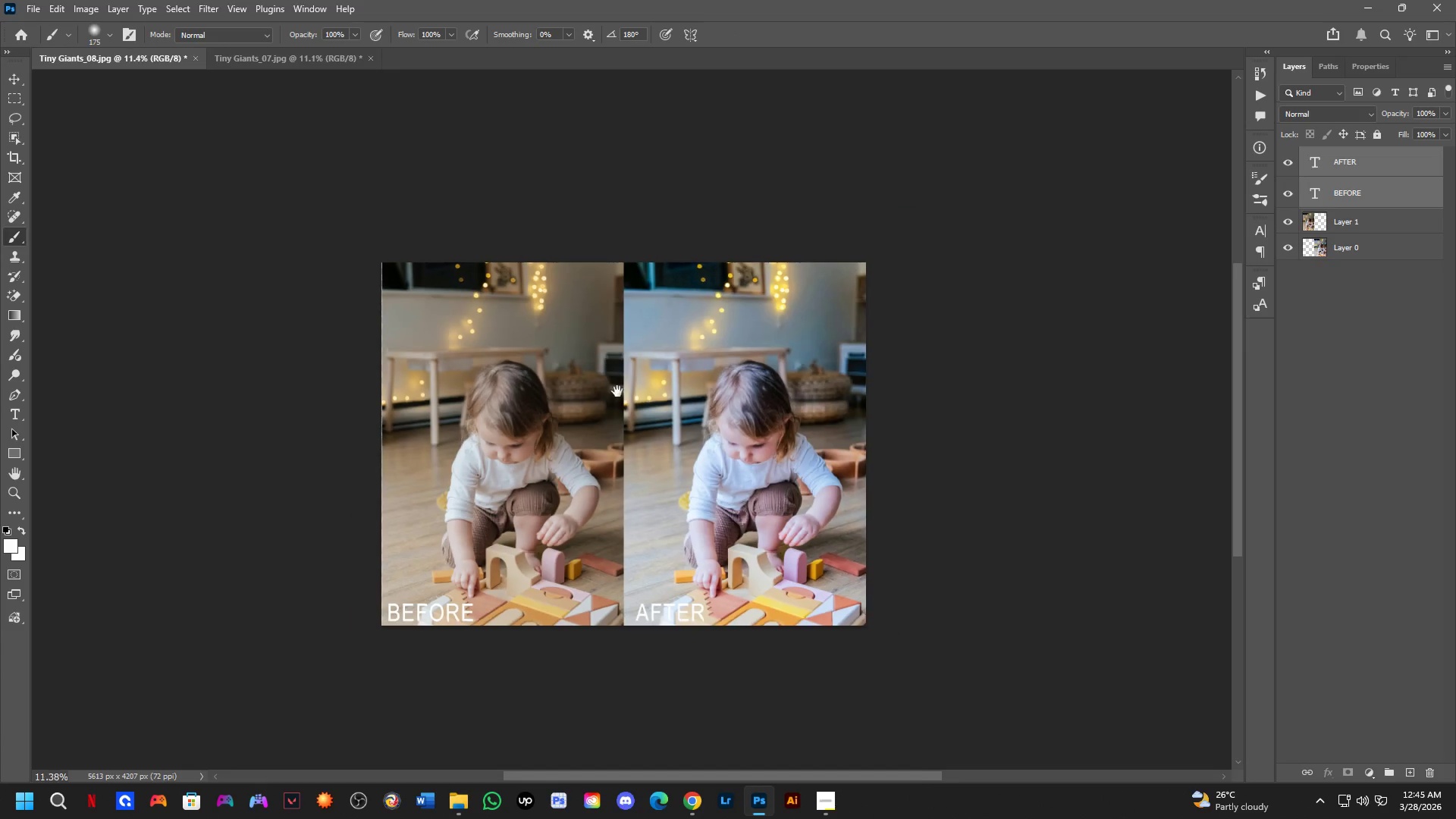 
wait(18.25)
 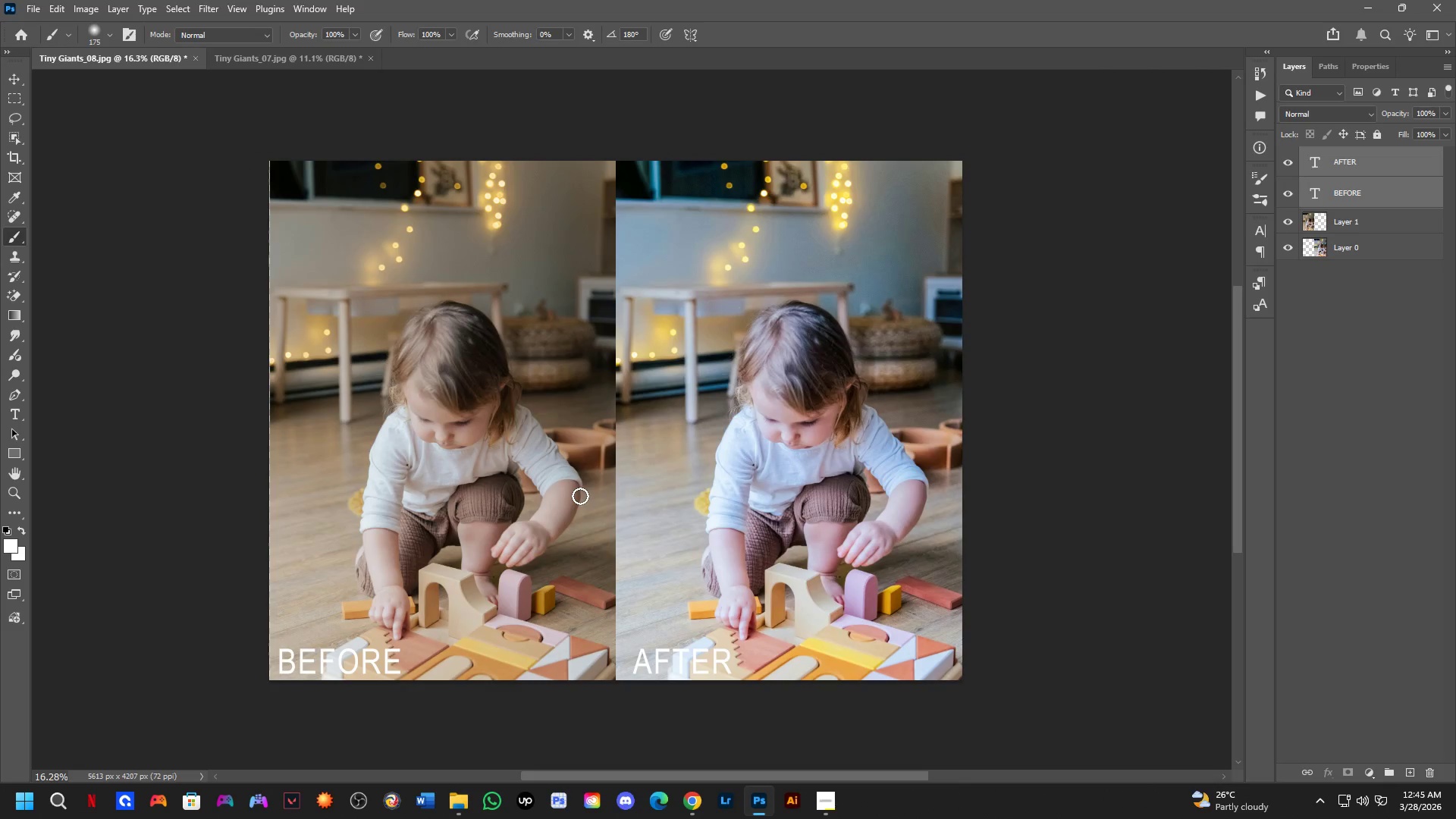 
hold_key(key=Space, duration=0.52)
 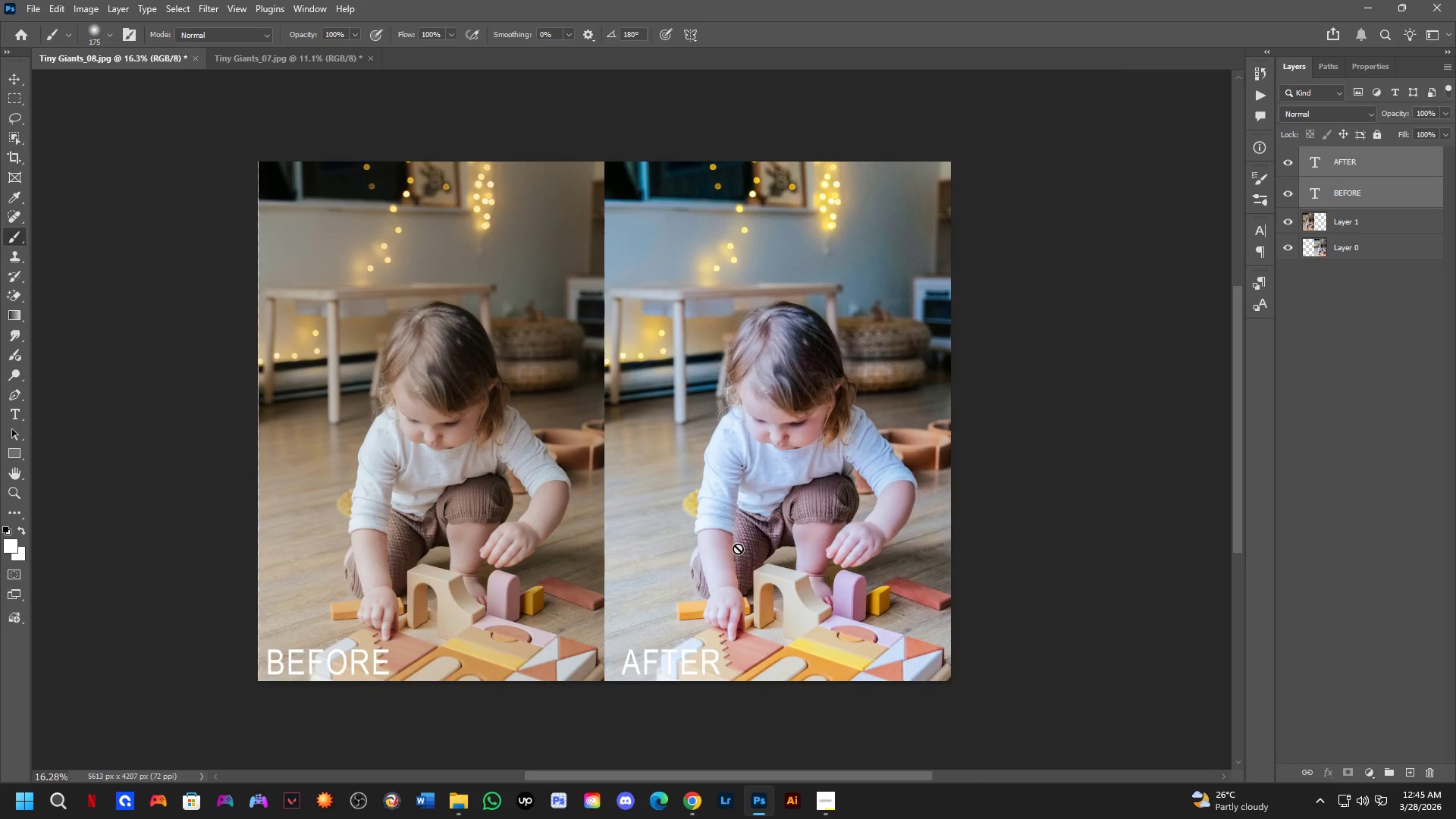 
left_click_drag(start_coordinate=[701, 442], to_coordinate=[690, 443])
 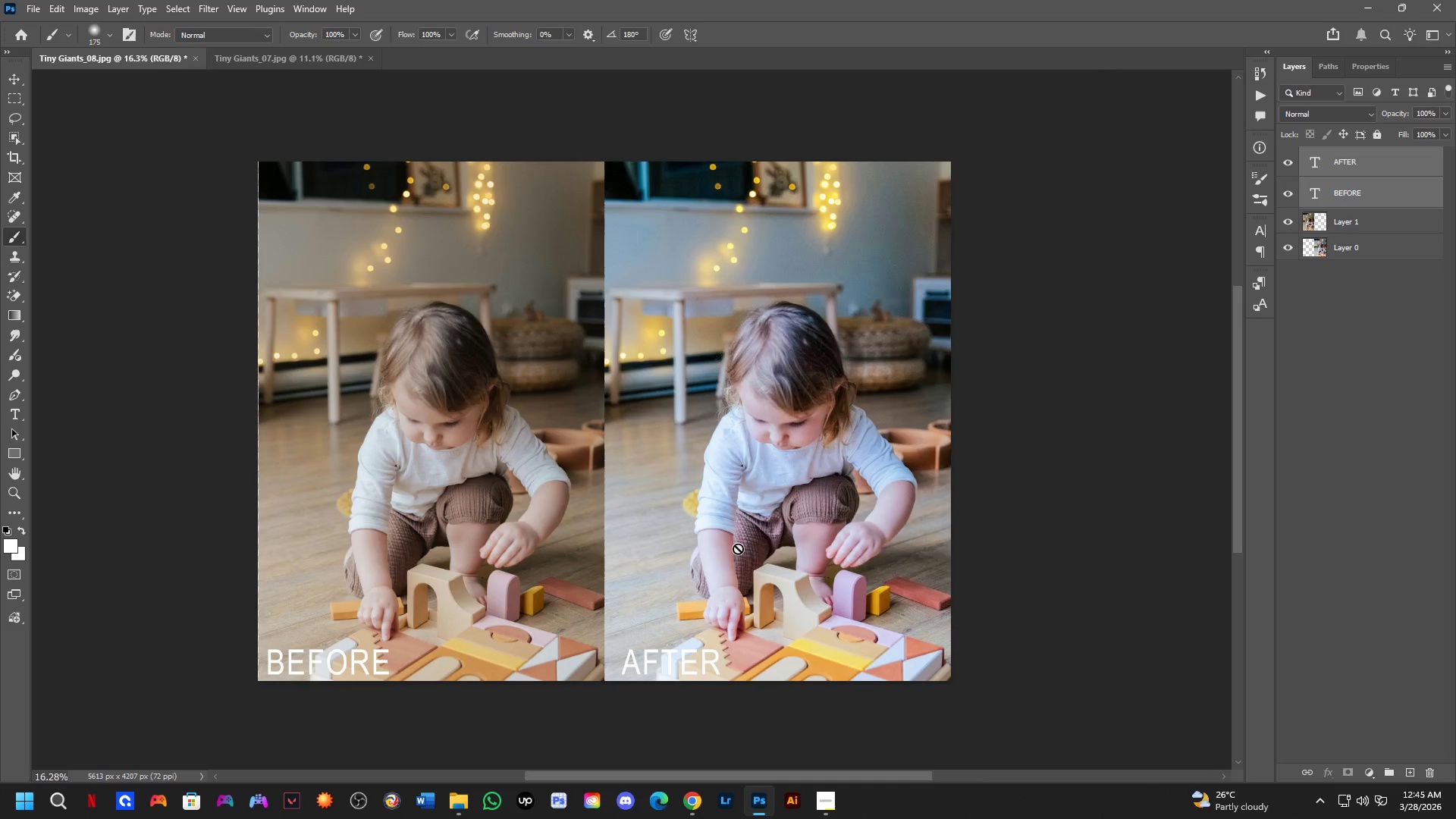 
scroll: coordinate [580, 496], scroll_direction: up, amount: 4.0
 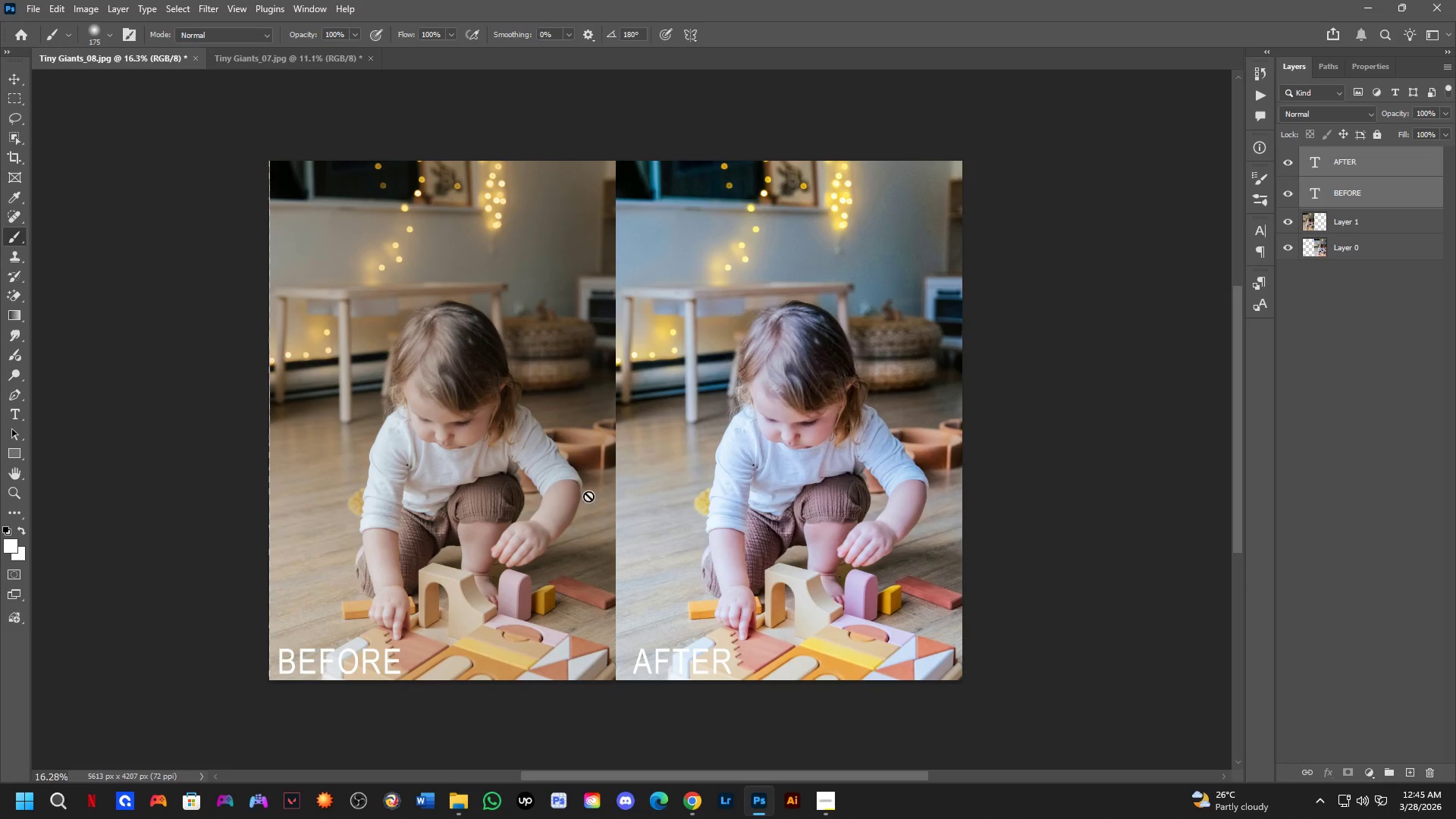 
hold_key(key=Space, duration=0.39)
 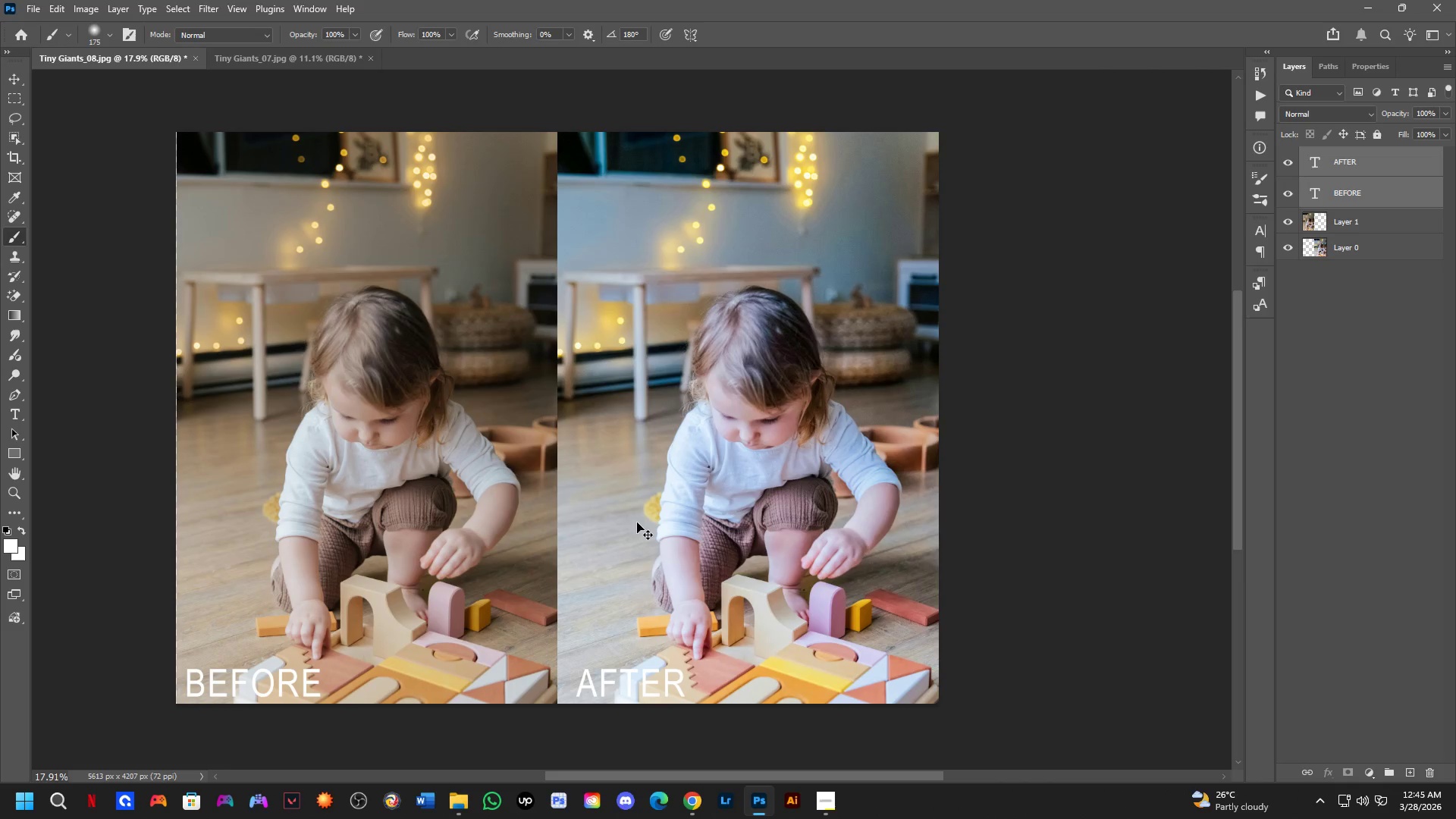 
left_click_drag(start_coordinate=[748, 542], to_coordinate=[715, 548])
 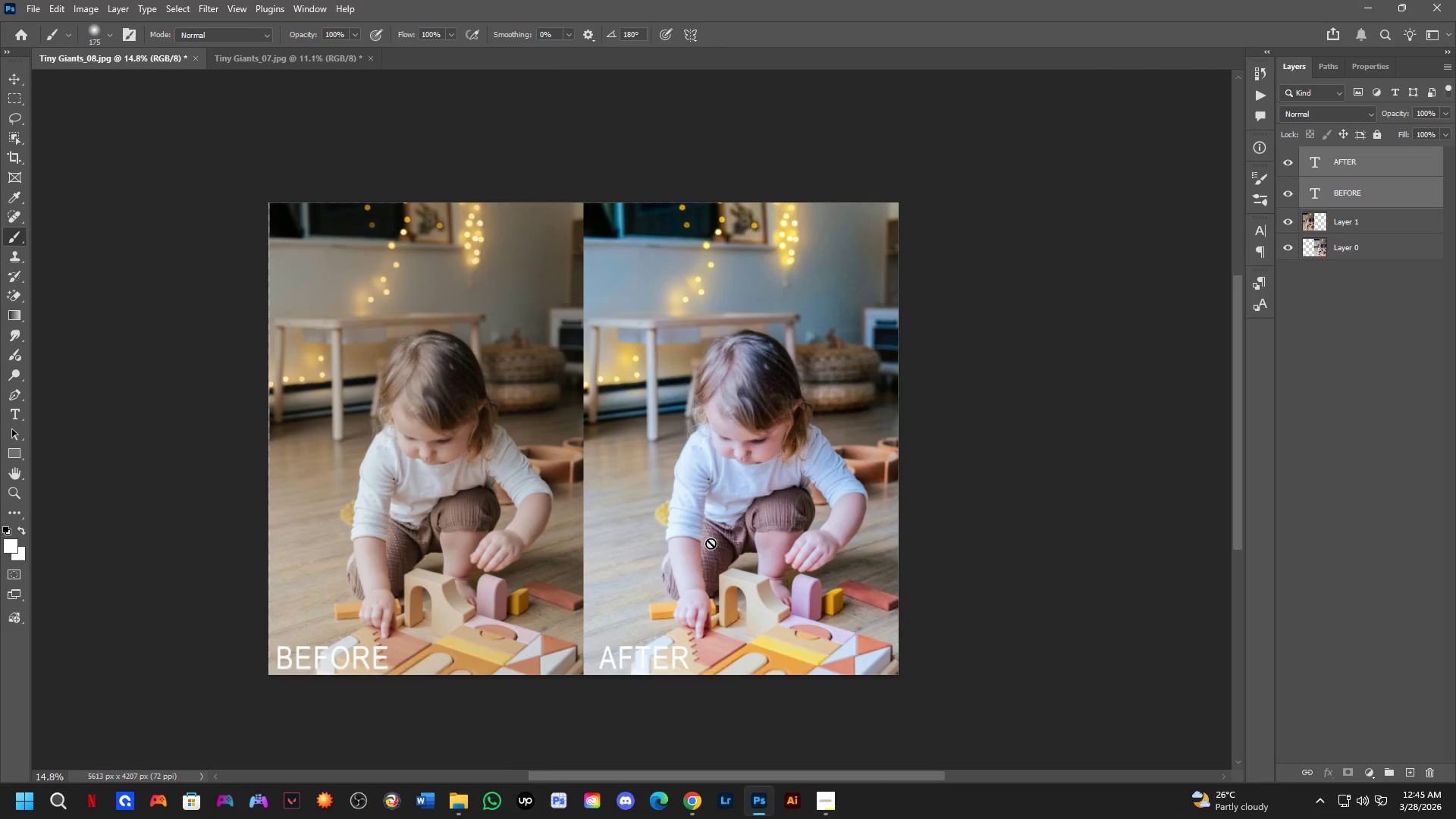 
scroll: coordinate [738, 548], scroll_direction: down, amount: 1.0
 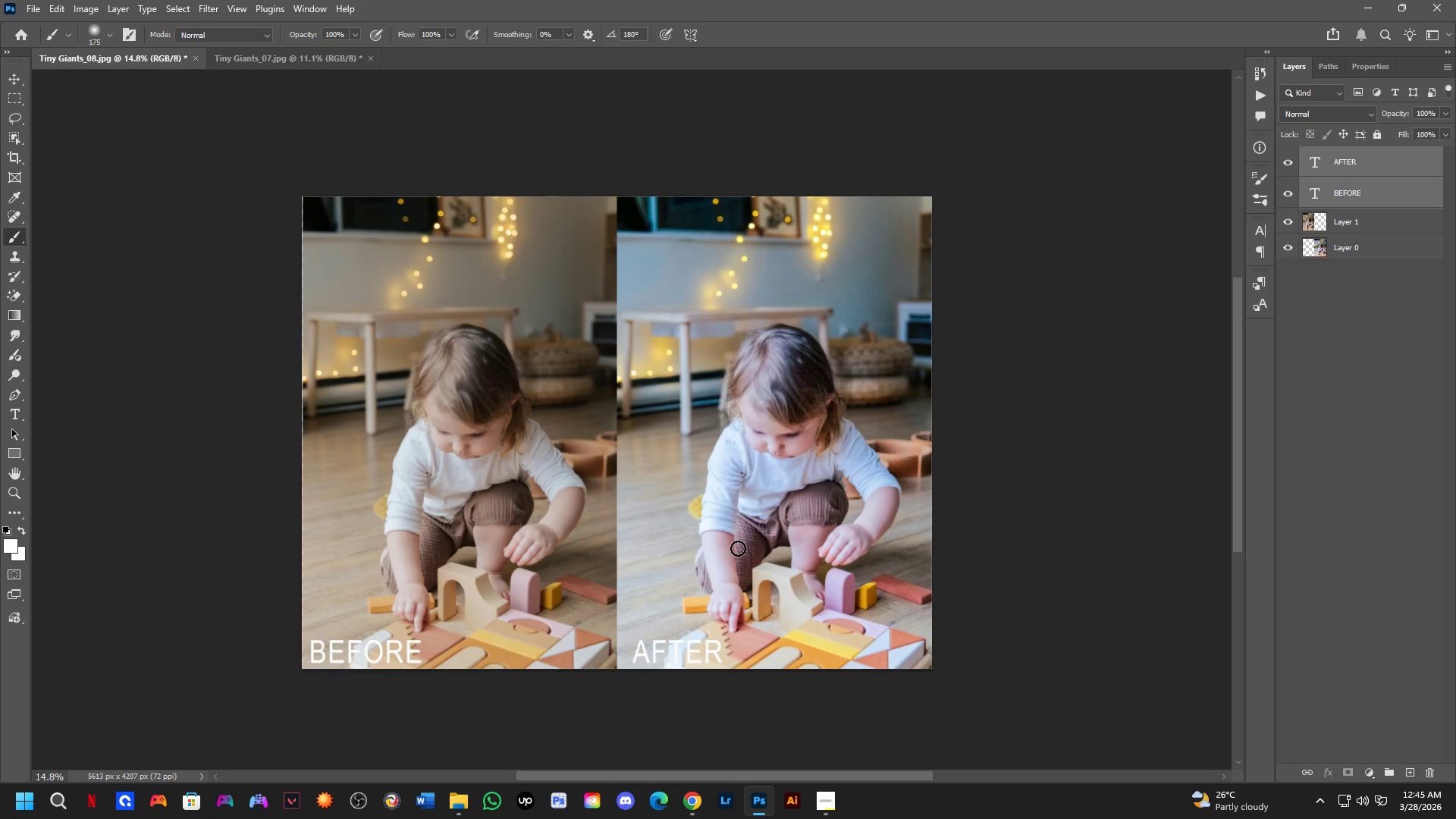 
key(Control+ControlLeft)
 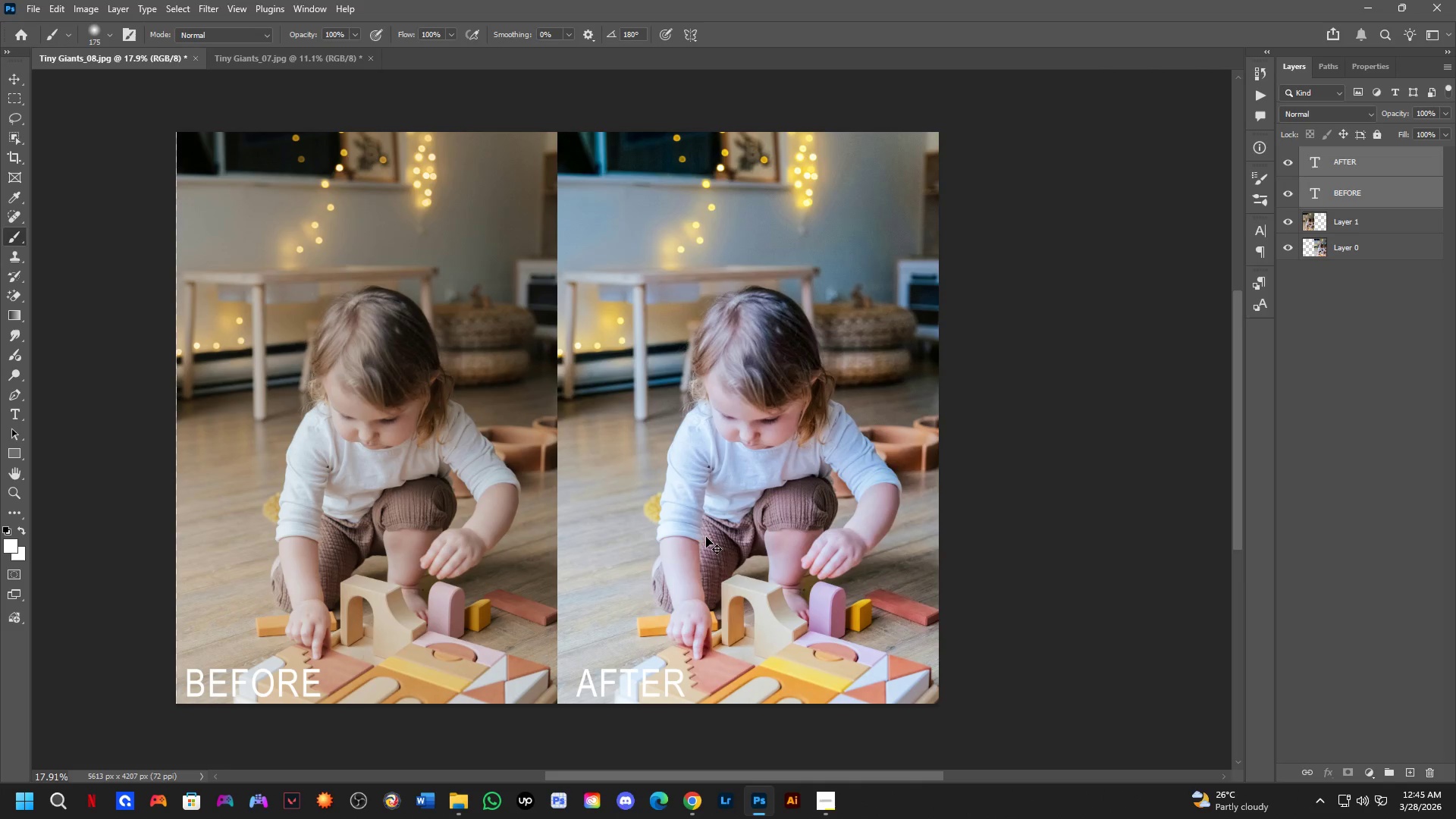 
key(Control+Shift+ShiftLeft)
 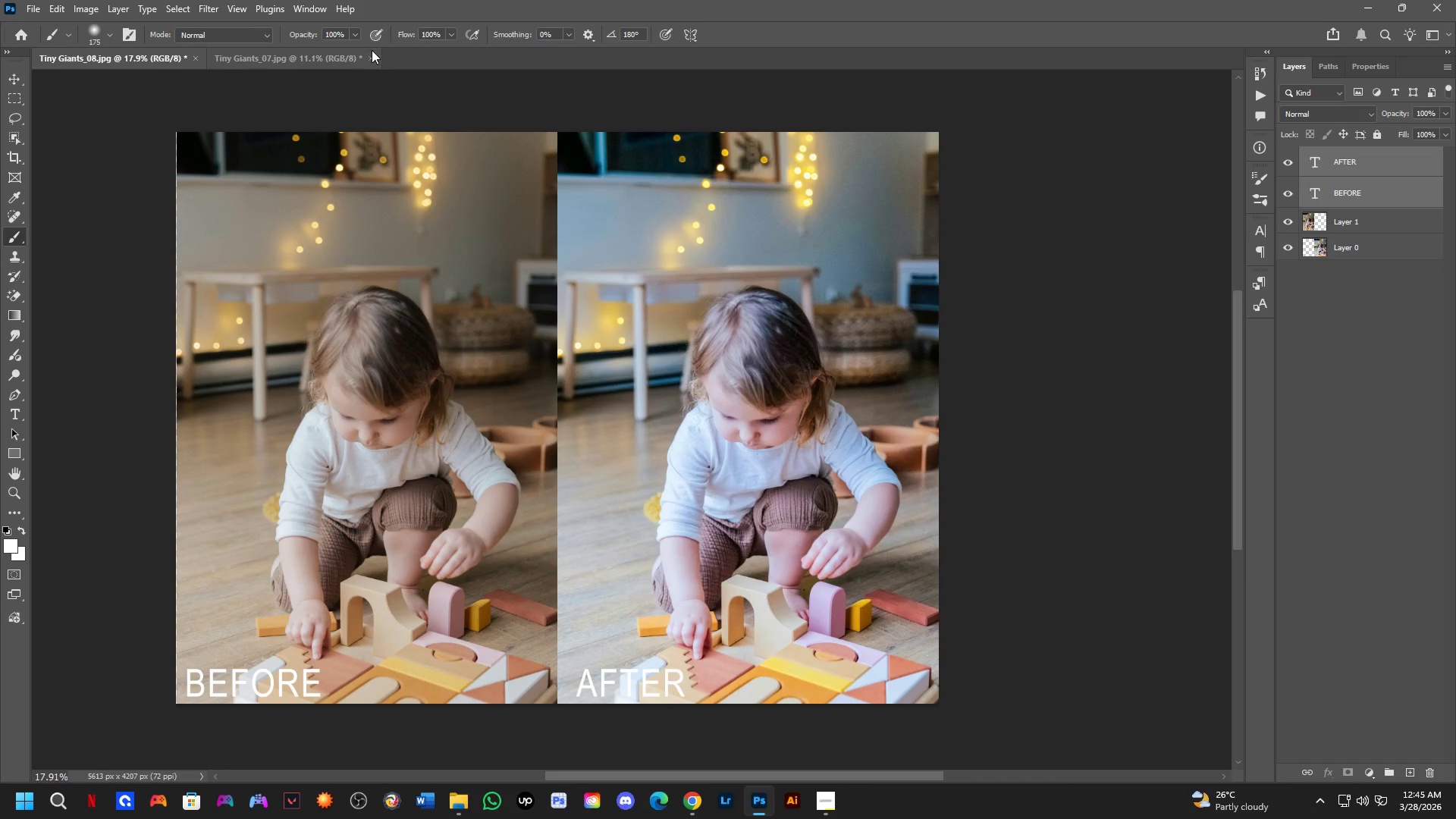 
scroll: coordinate [707, 538], scroll_direction: up, amount: 2.0
 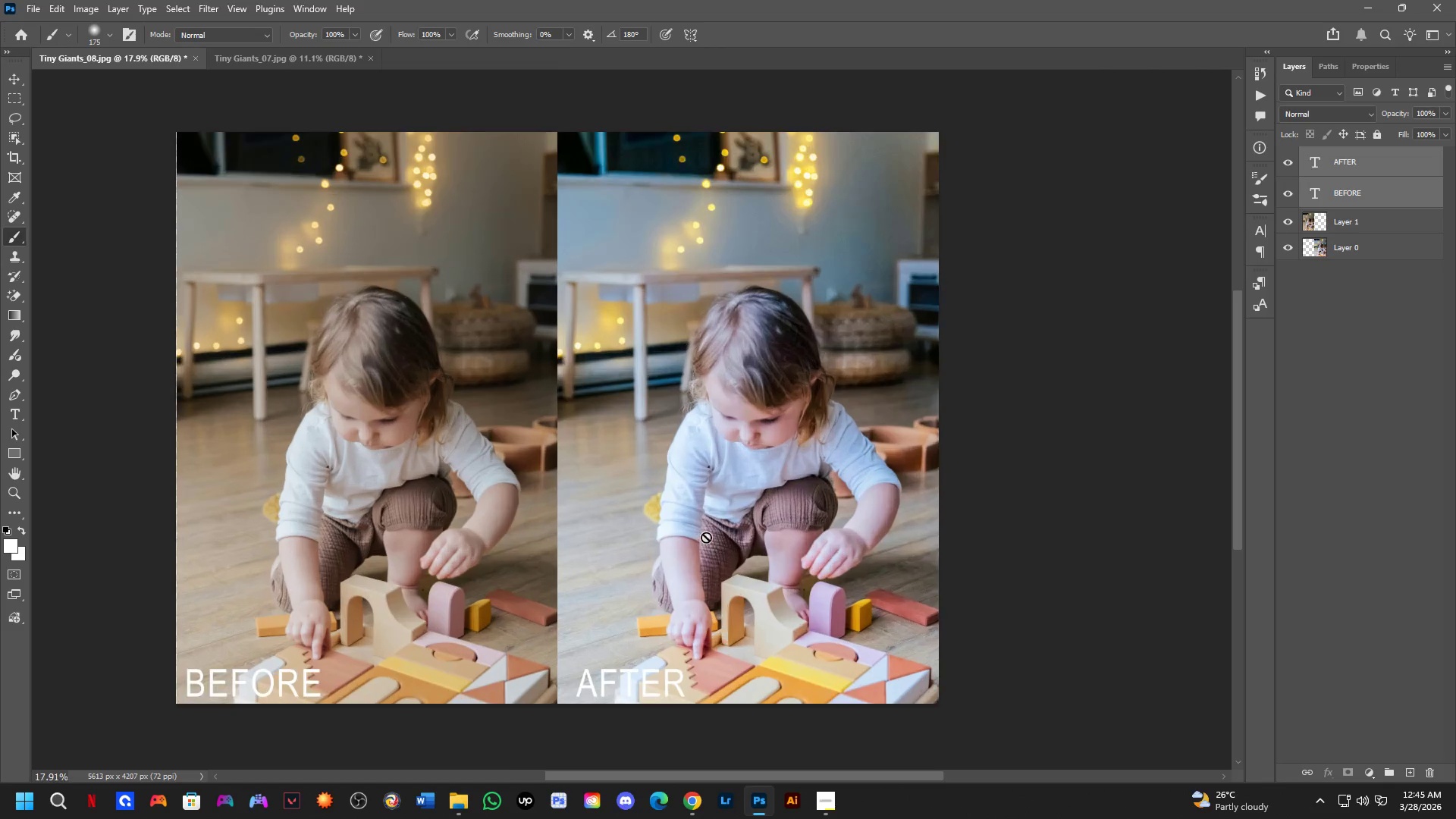 
left_click([355, 58])
 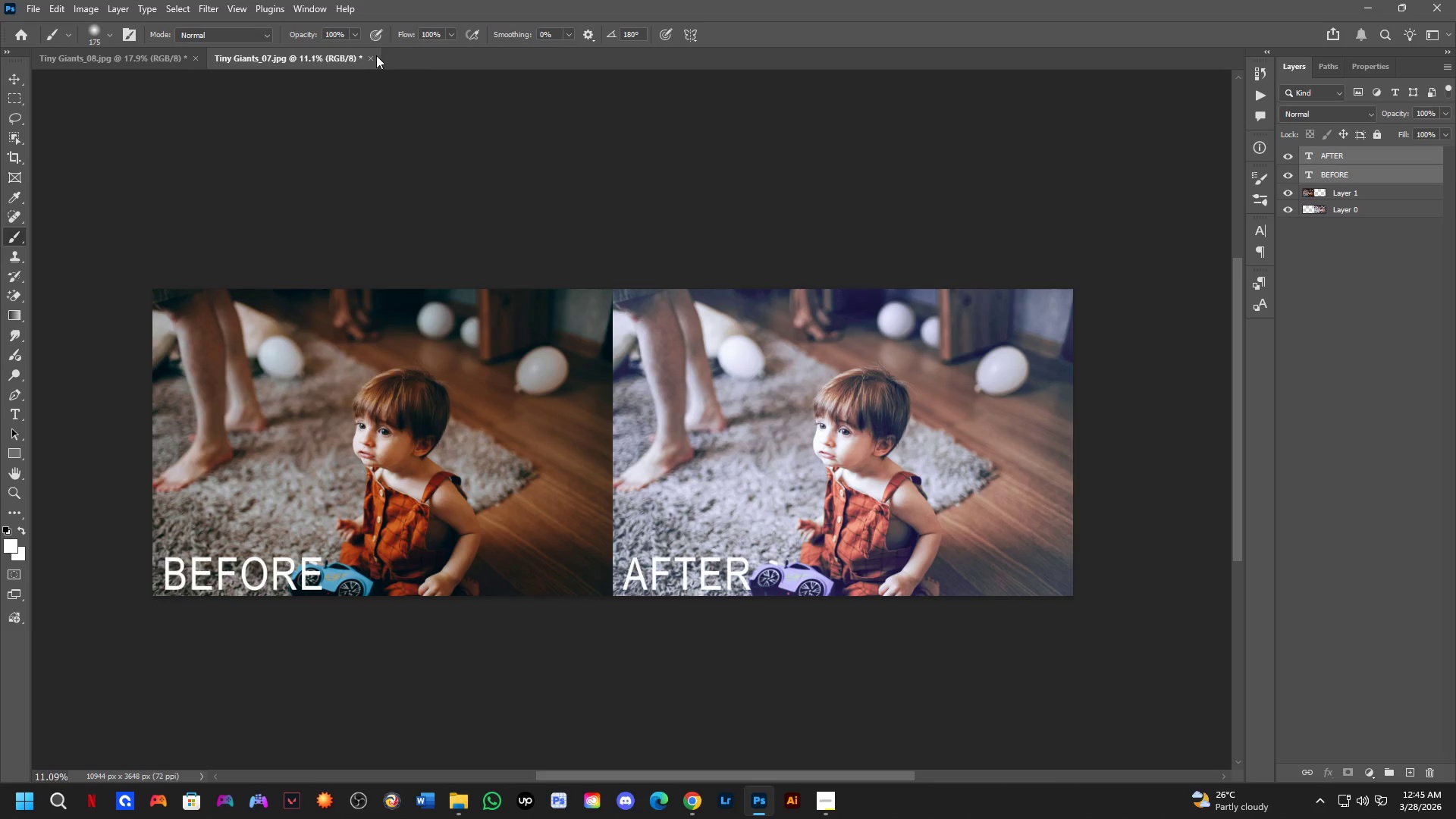 
left_click([369, 59])
 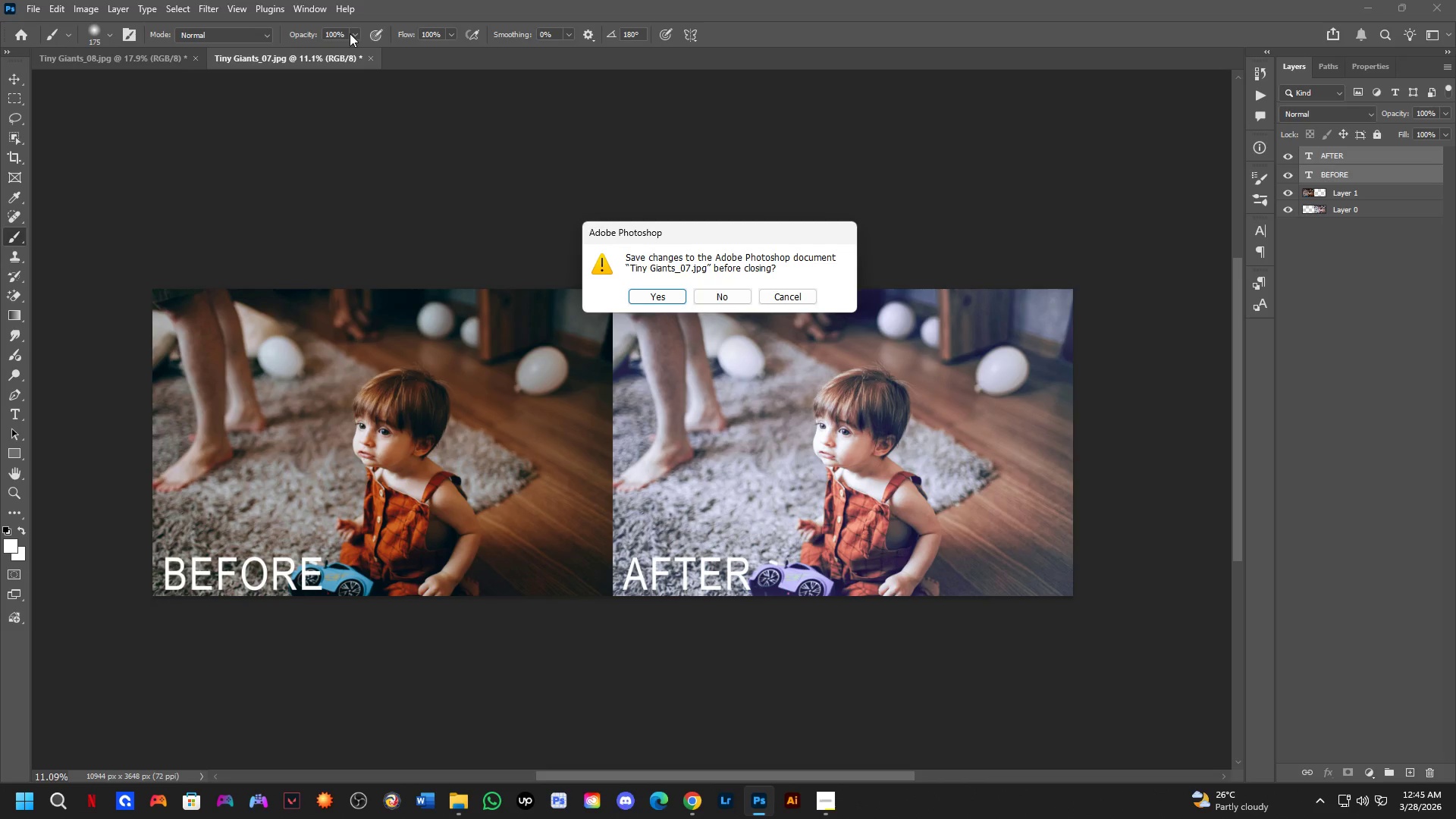 
key(ArrowRight)
 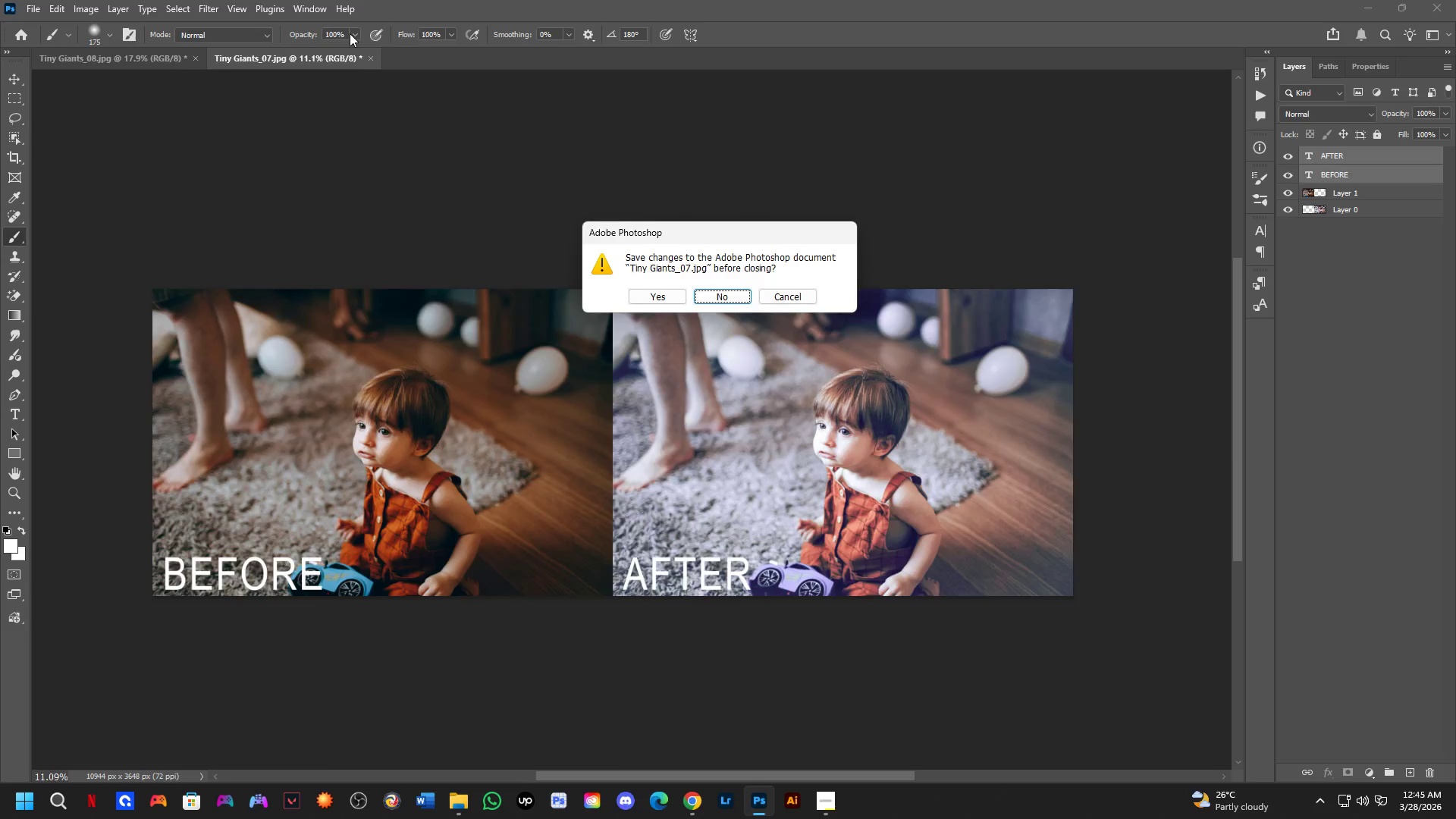 
key(Space)
 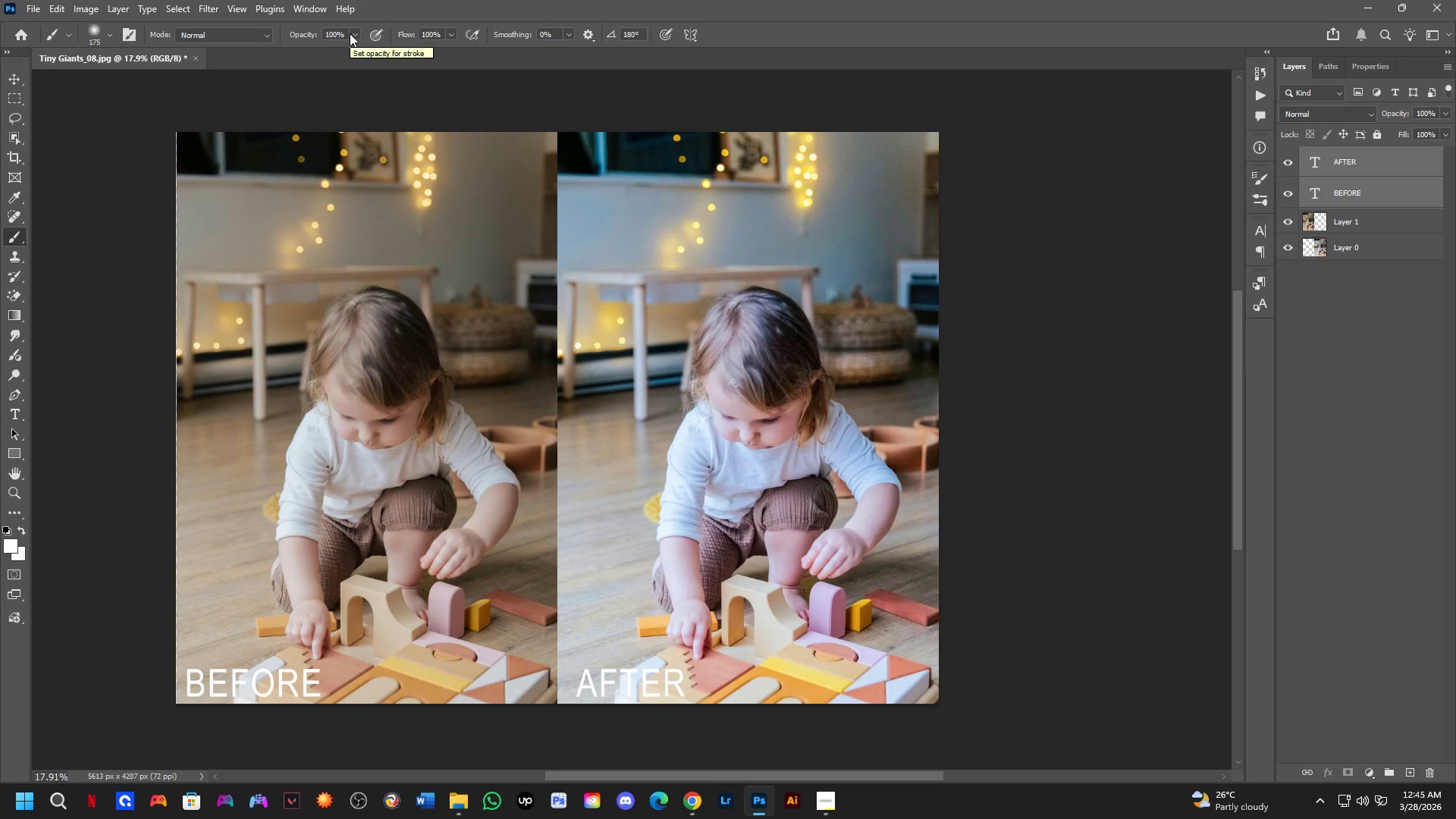 
key(Control+ControlLeft)
 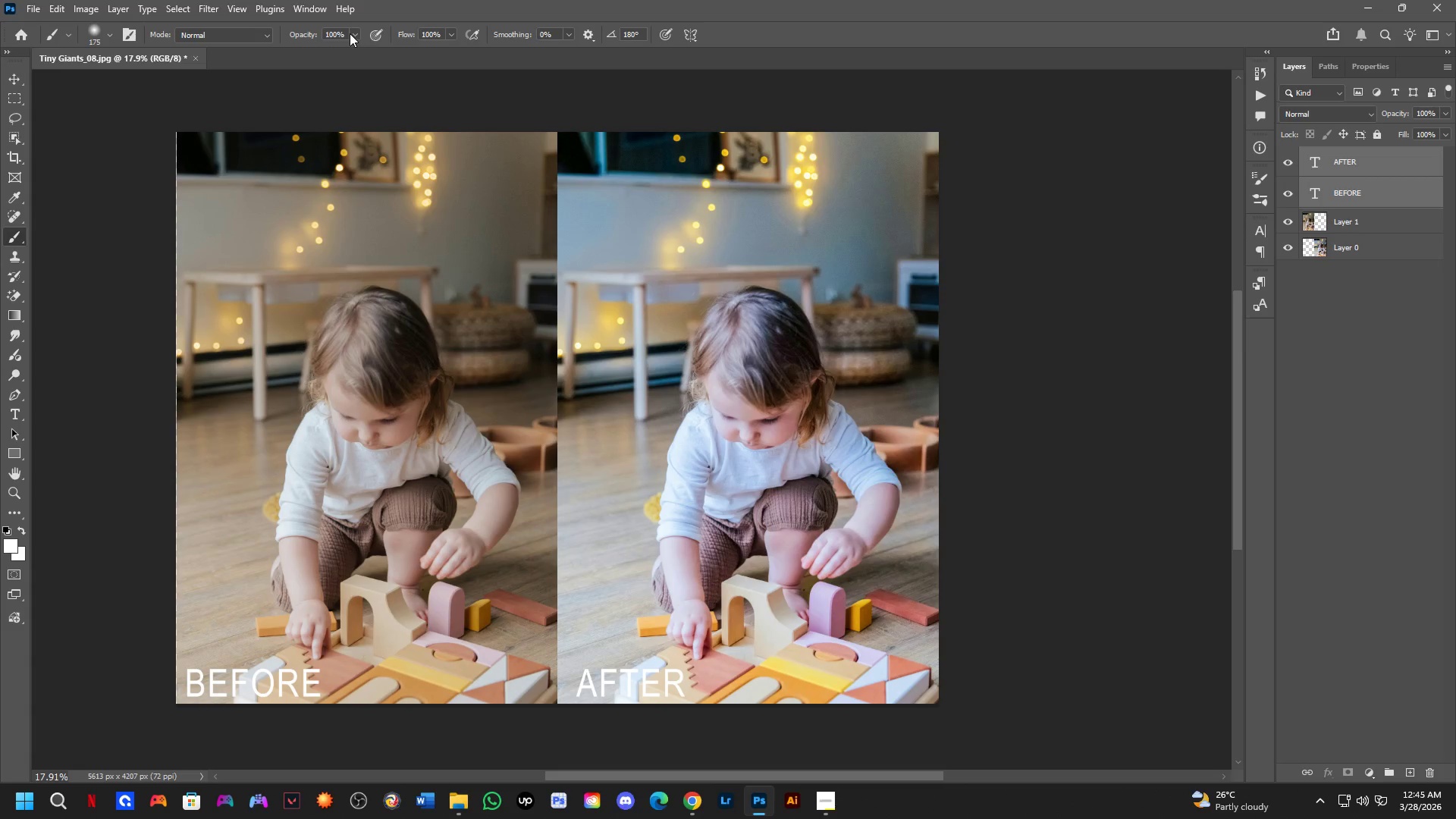 
key(Control+Shift+ShiftLeft)
 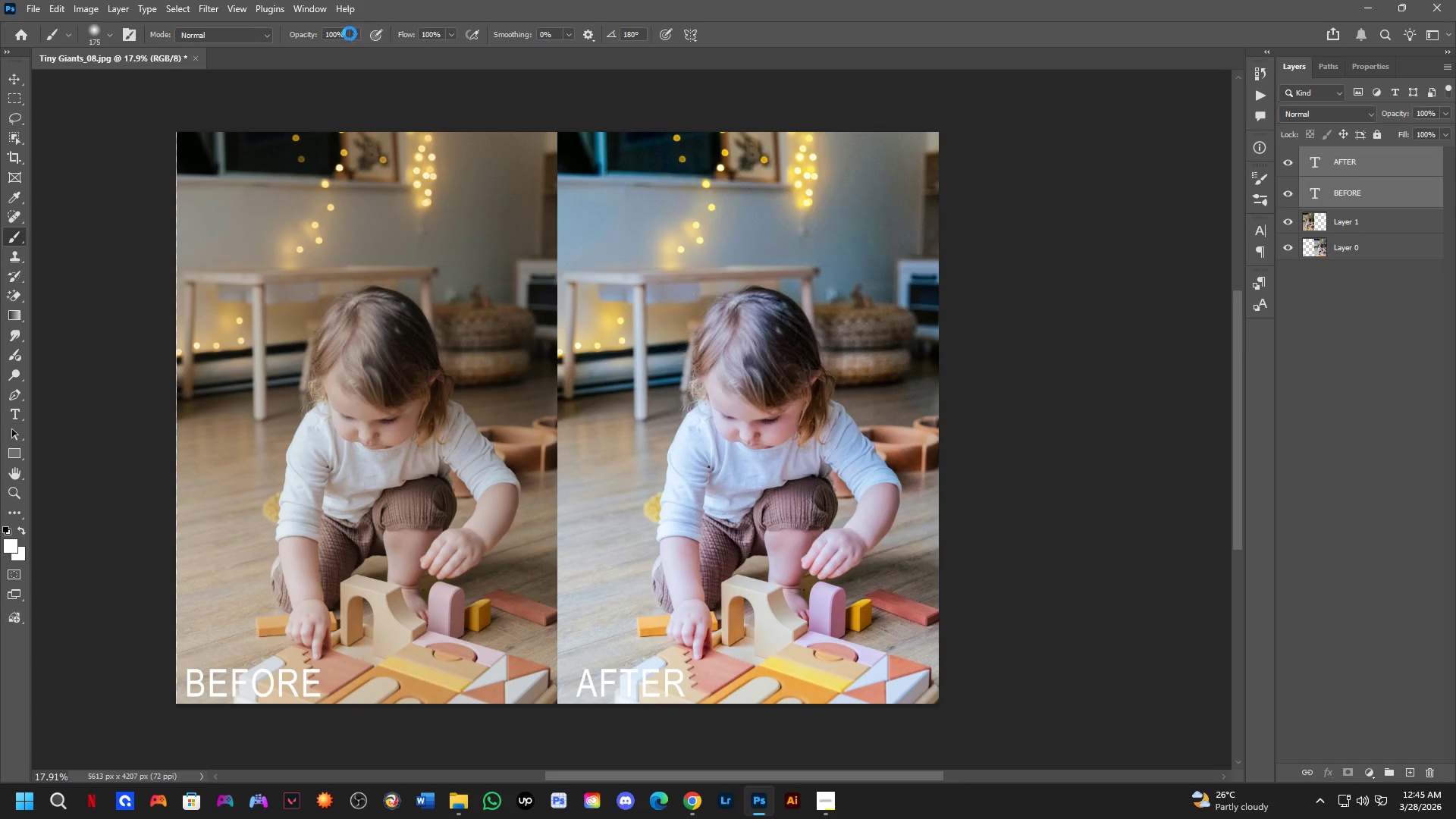 
key(Control+Shift+S)
 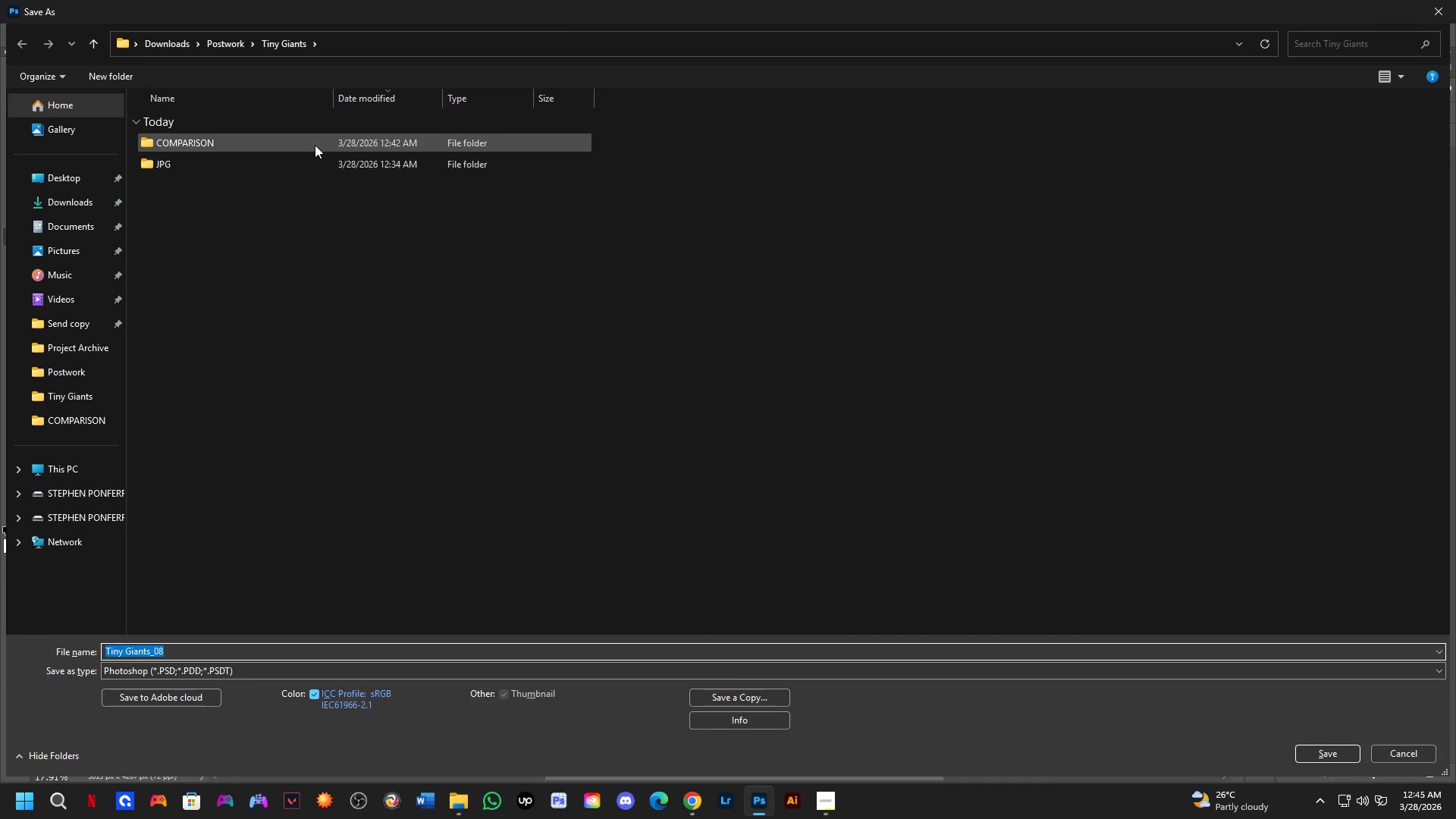 
left_click([202, 143])
 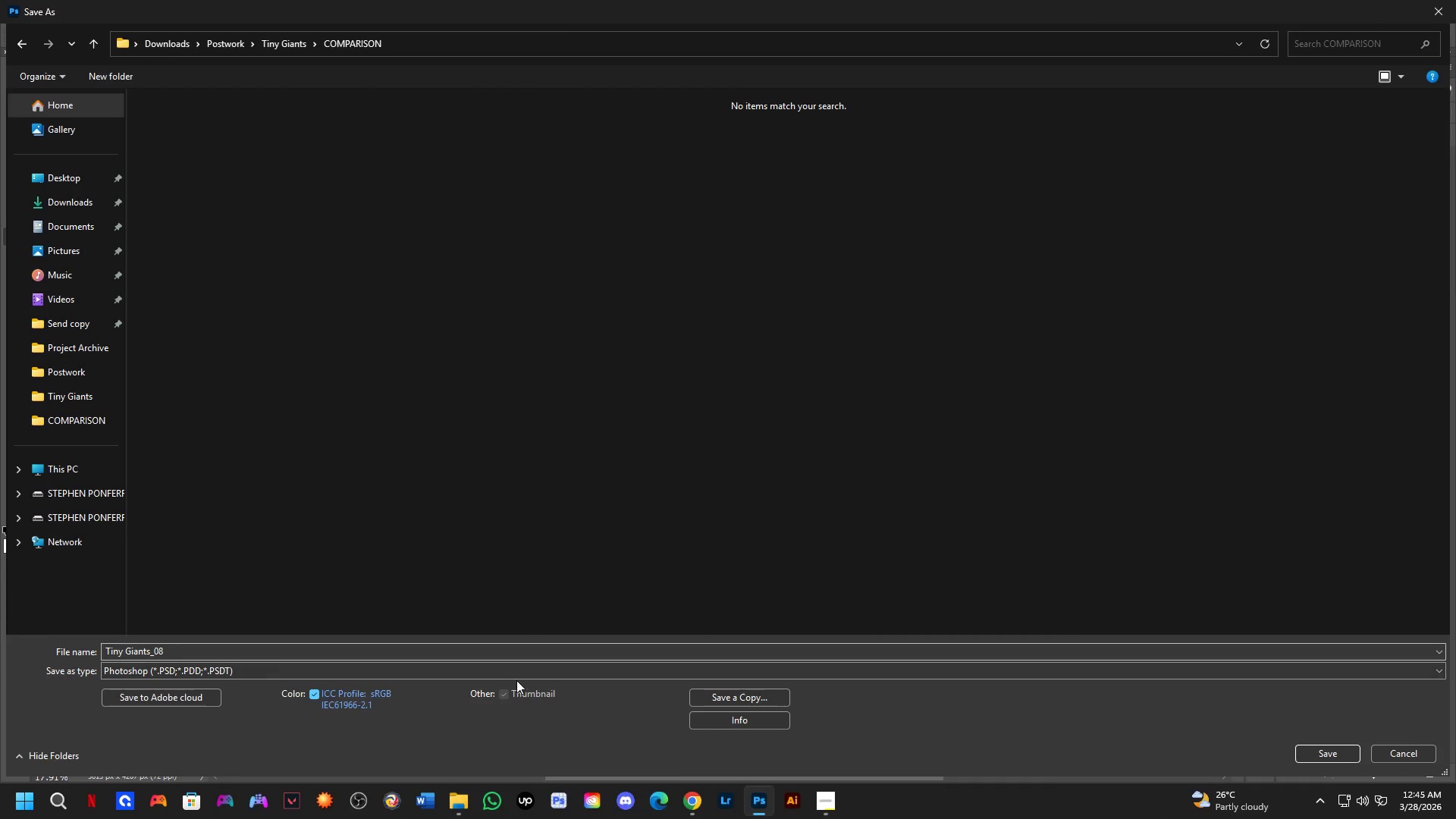 
left_click([723, 703])
 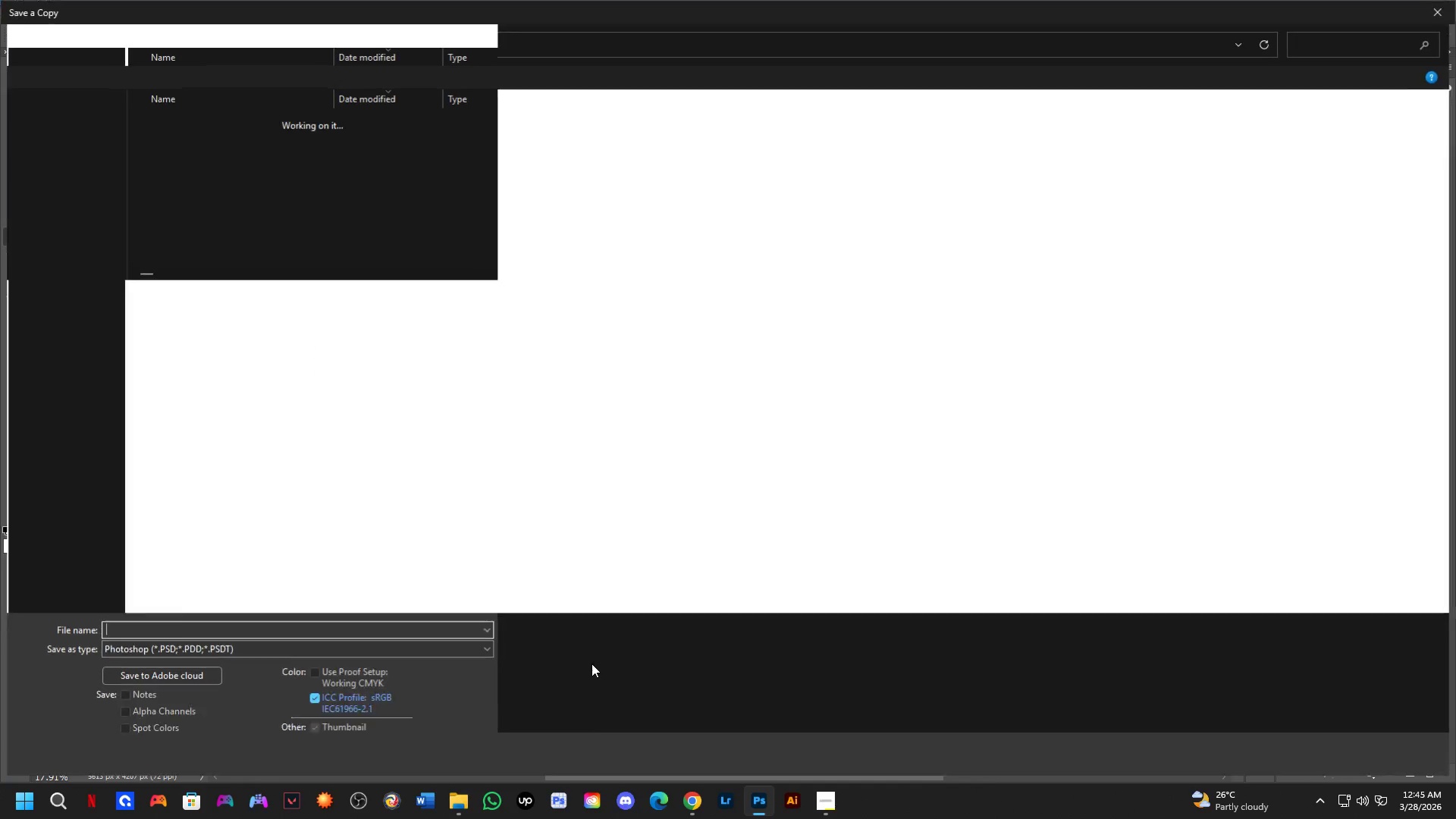 
left_click([587, 649])
 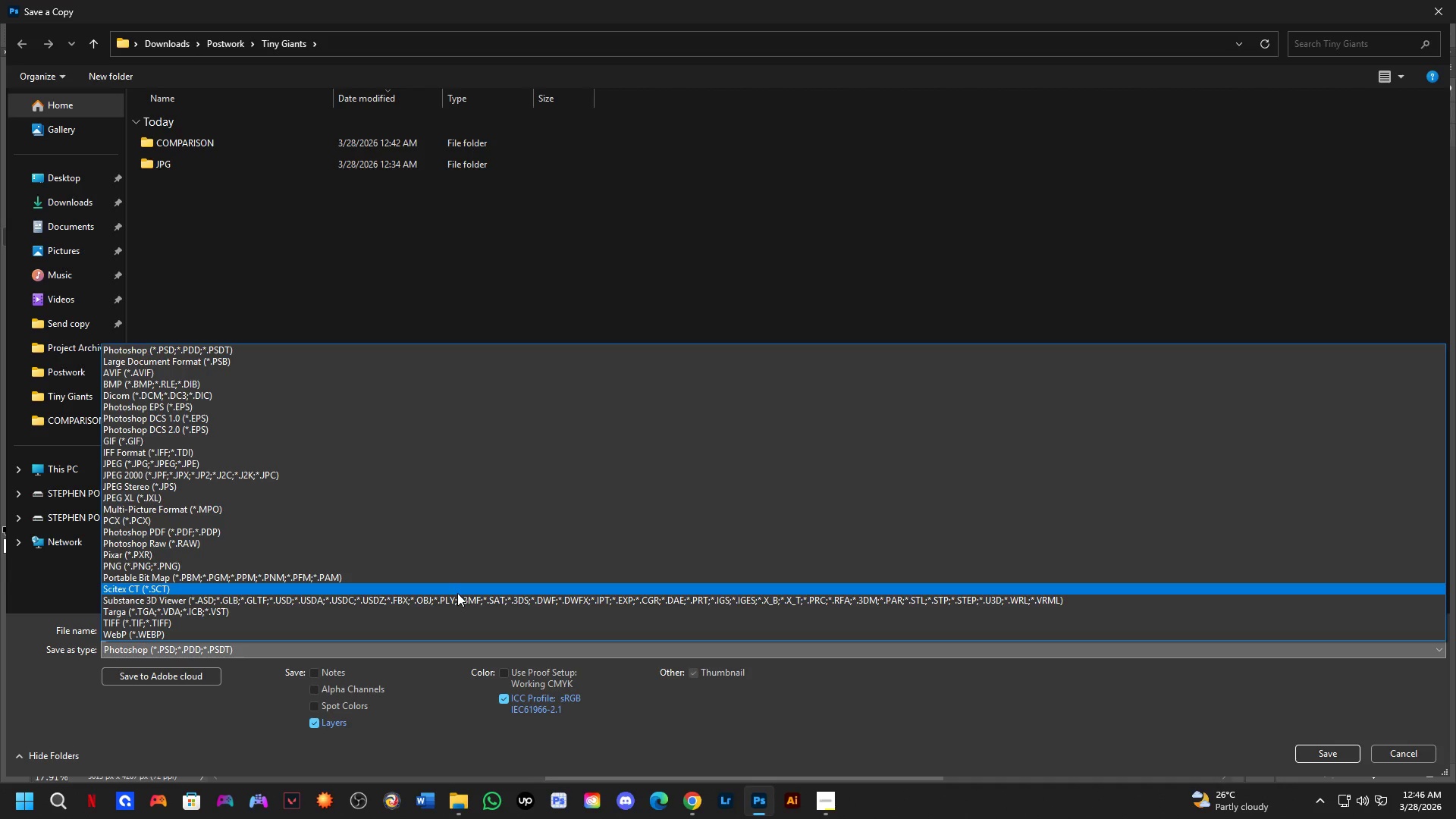 
wait(35.45)
 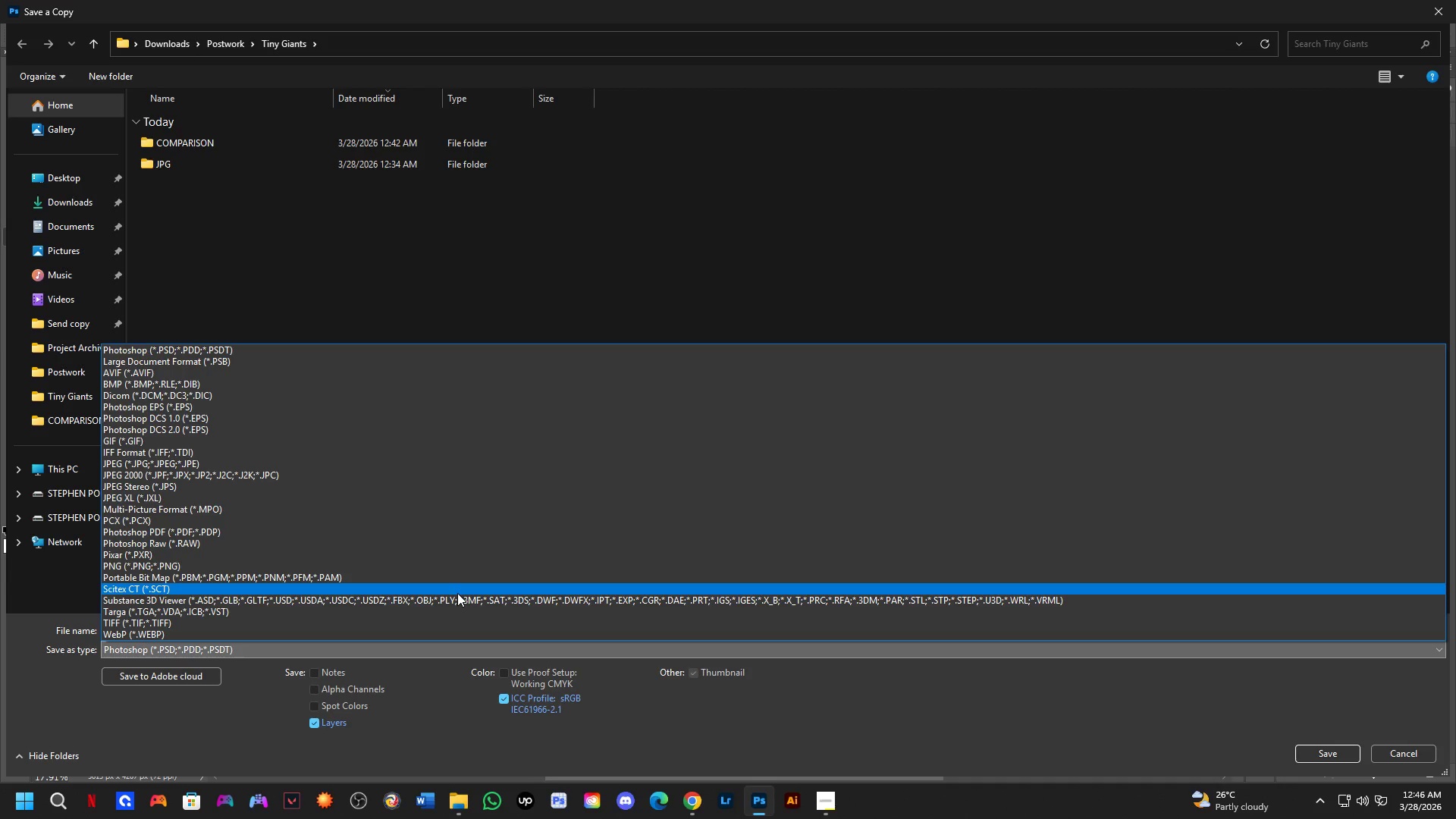 
left_click([637, 466])
 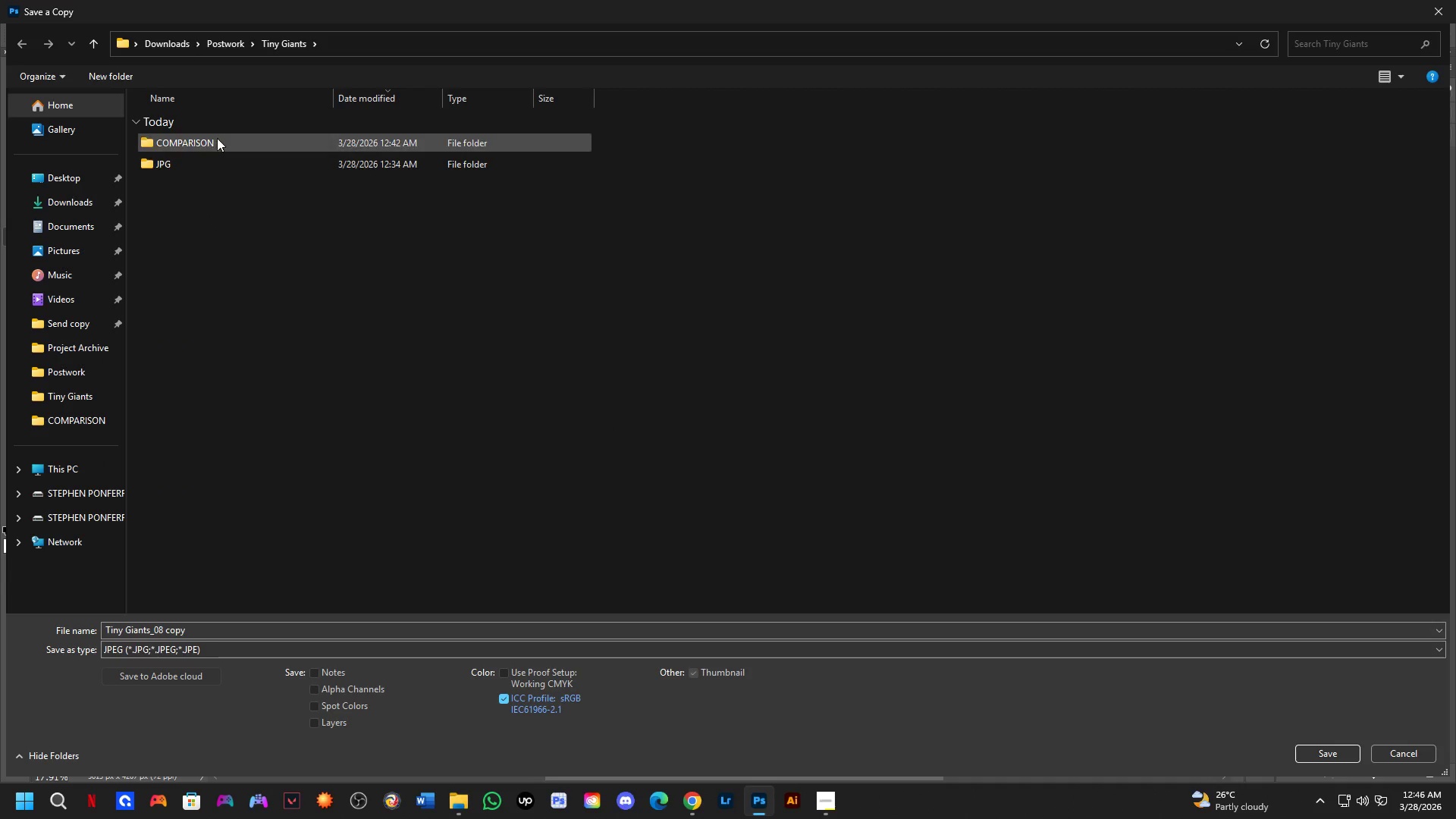 
double_click([217, 137])
 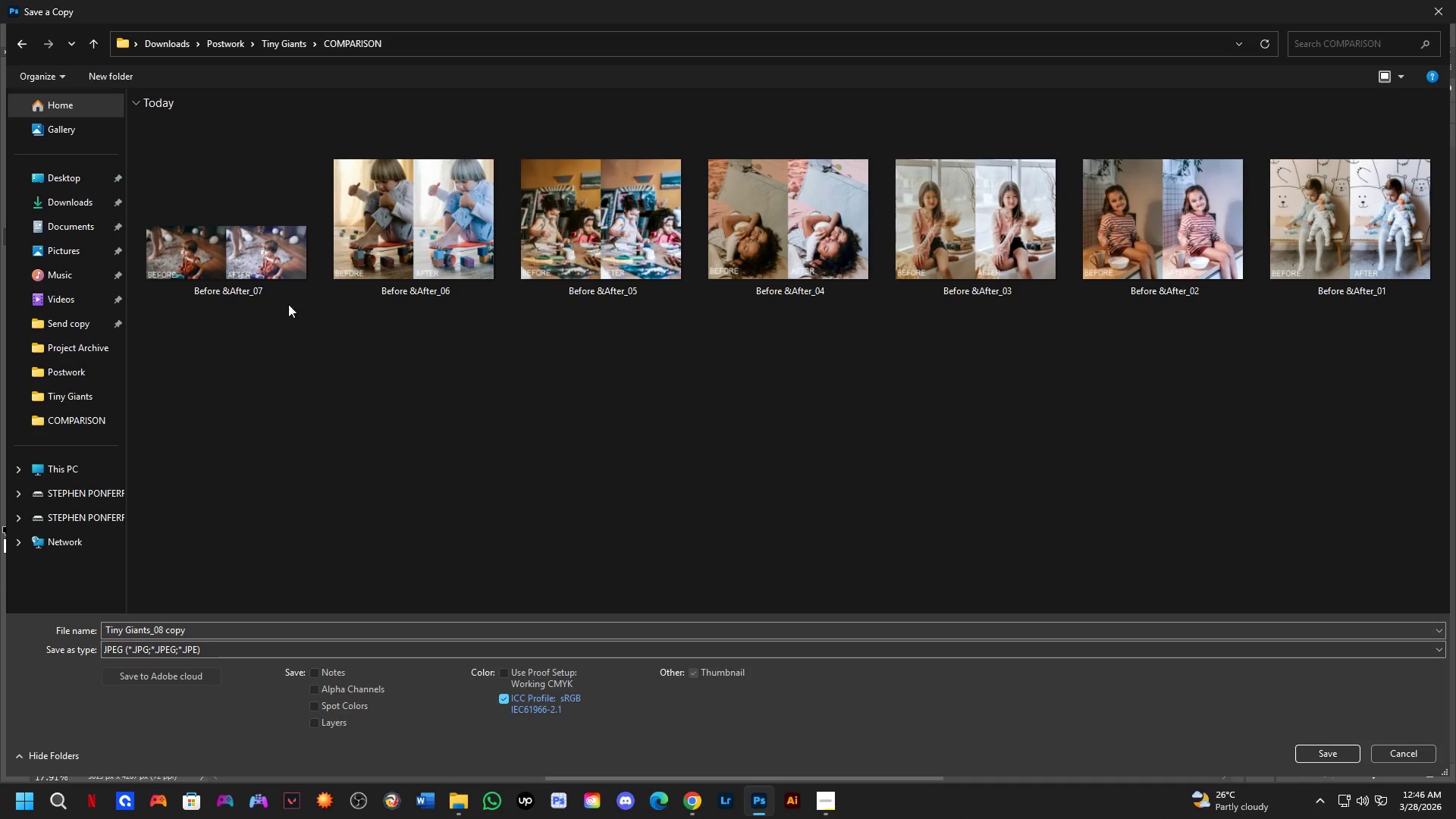 
left_click([269, 284])
 